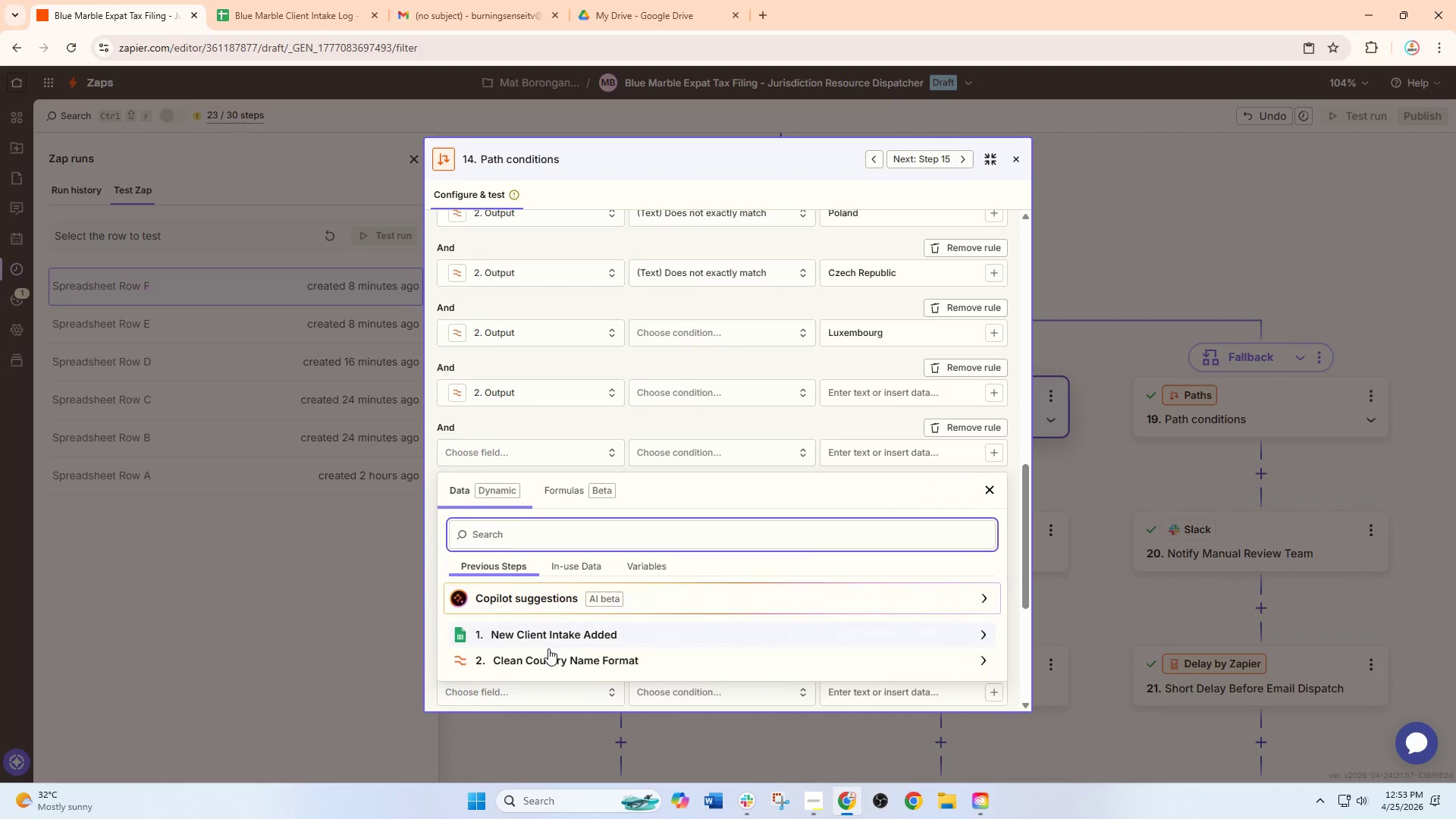 
left_click([548, 648])
 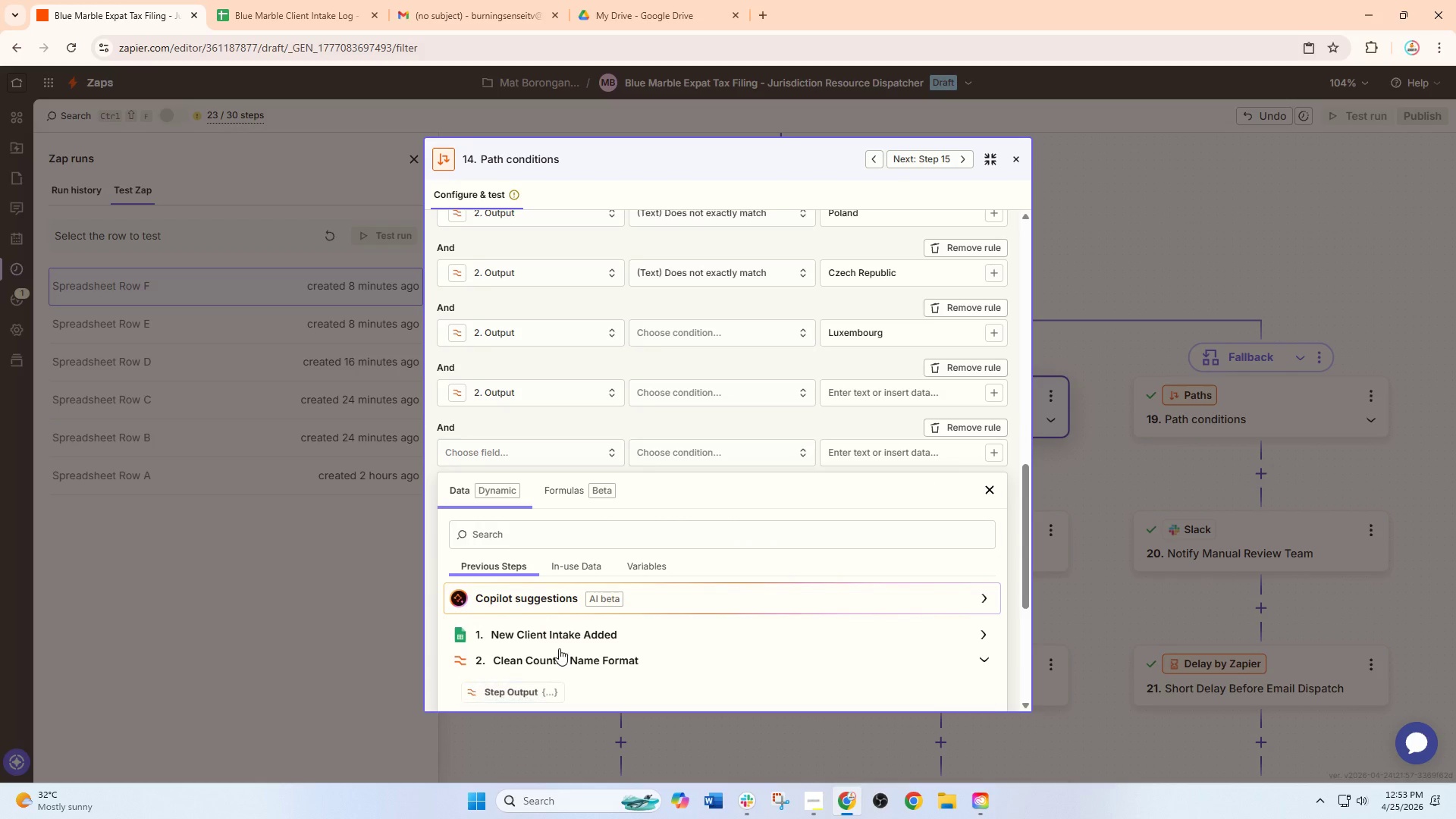 
scroll: coordinate [559, 648], scroll_direction: down, amount: 1.0
 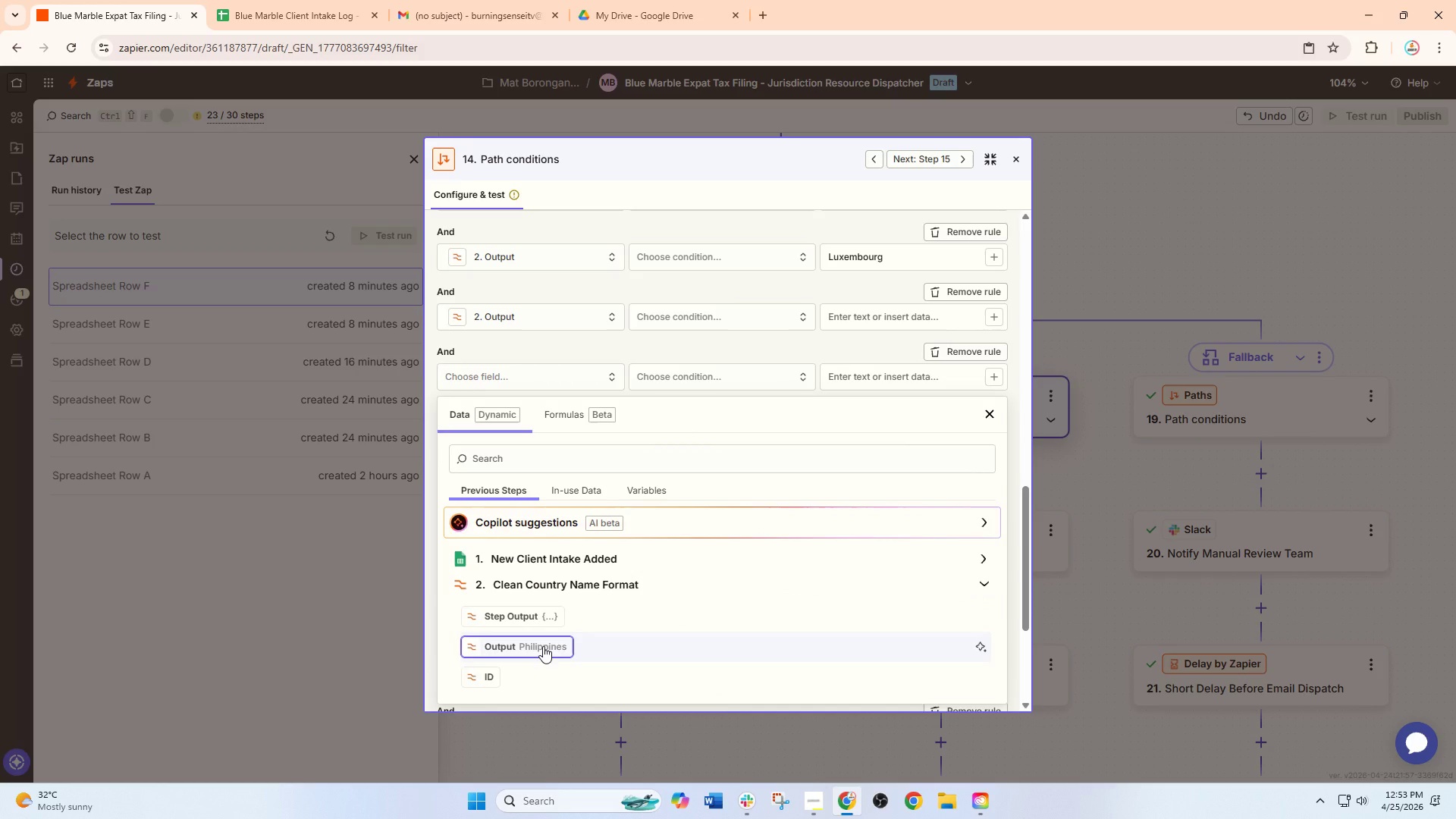 
left_click([543, 646])
 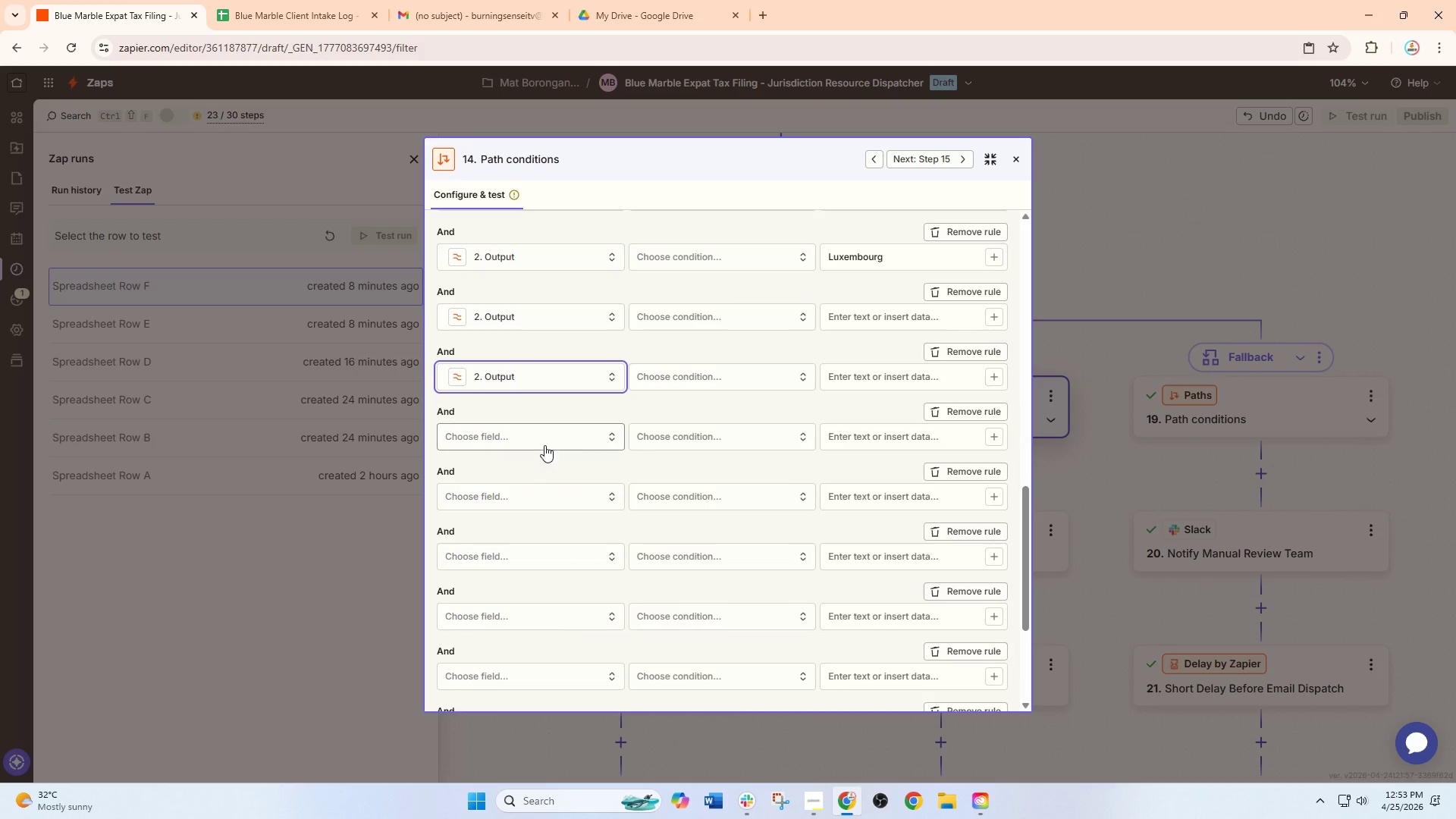 
left_click([545, 439])
 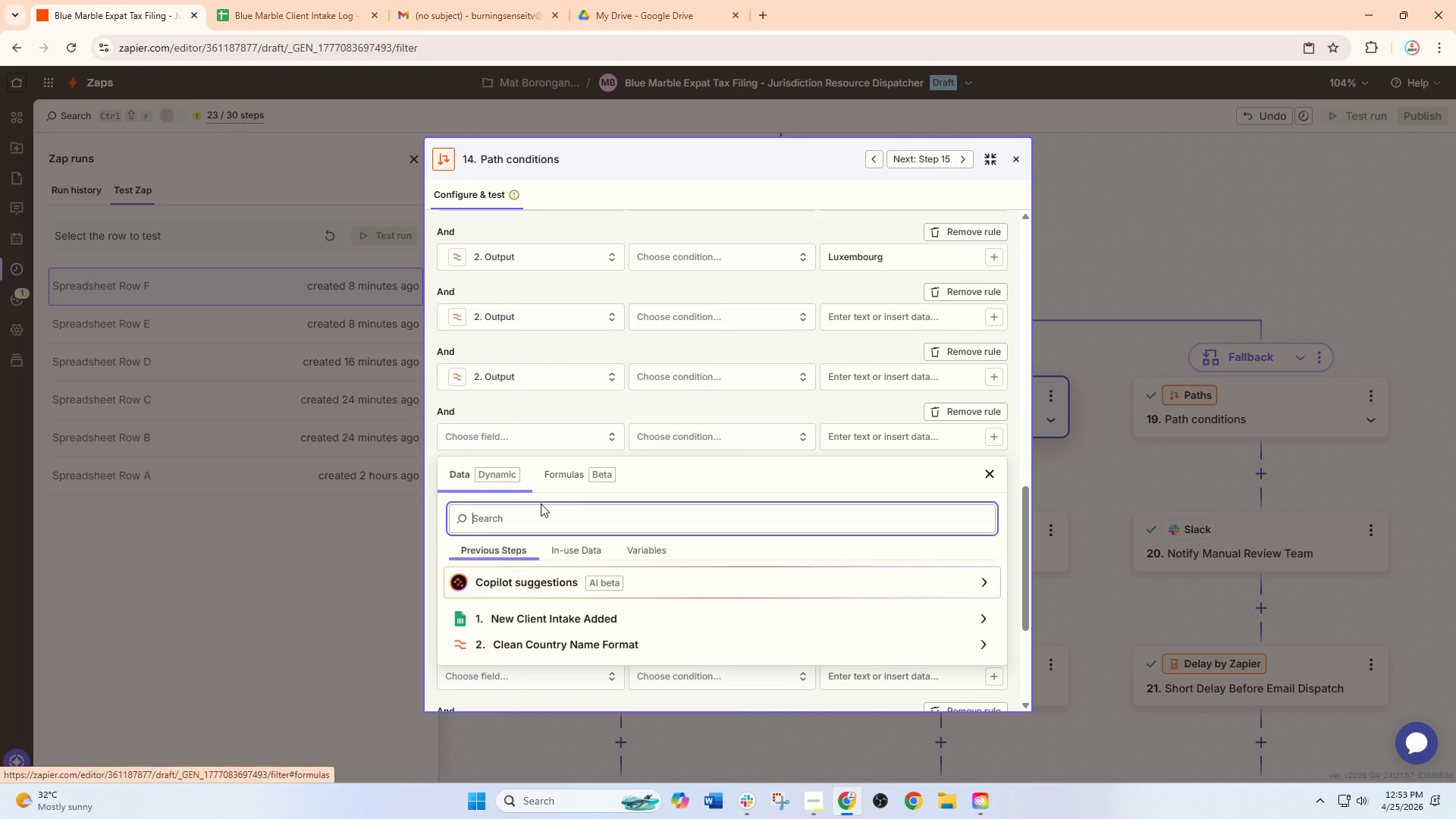 
scroll: coordinate [541, 504], scroll_direction: down, amount: 1.0
 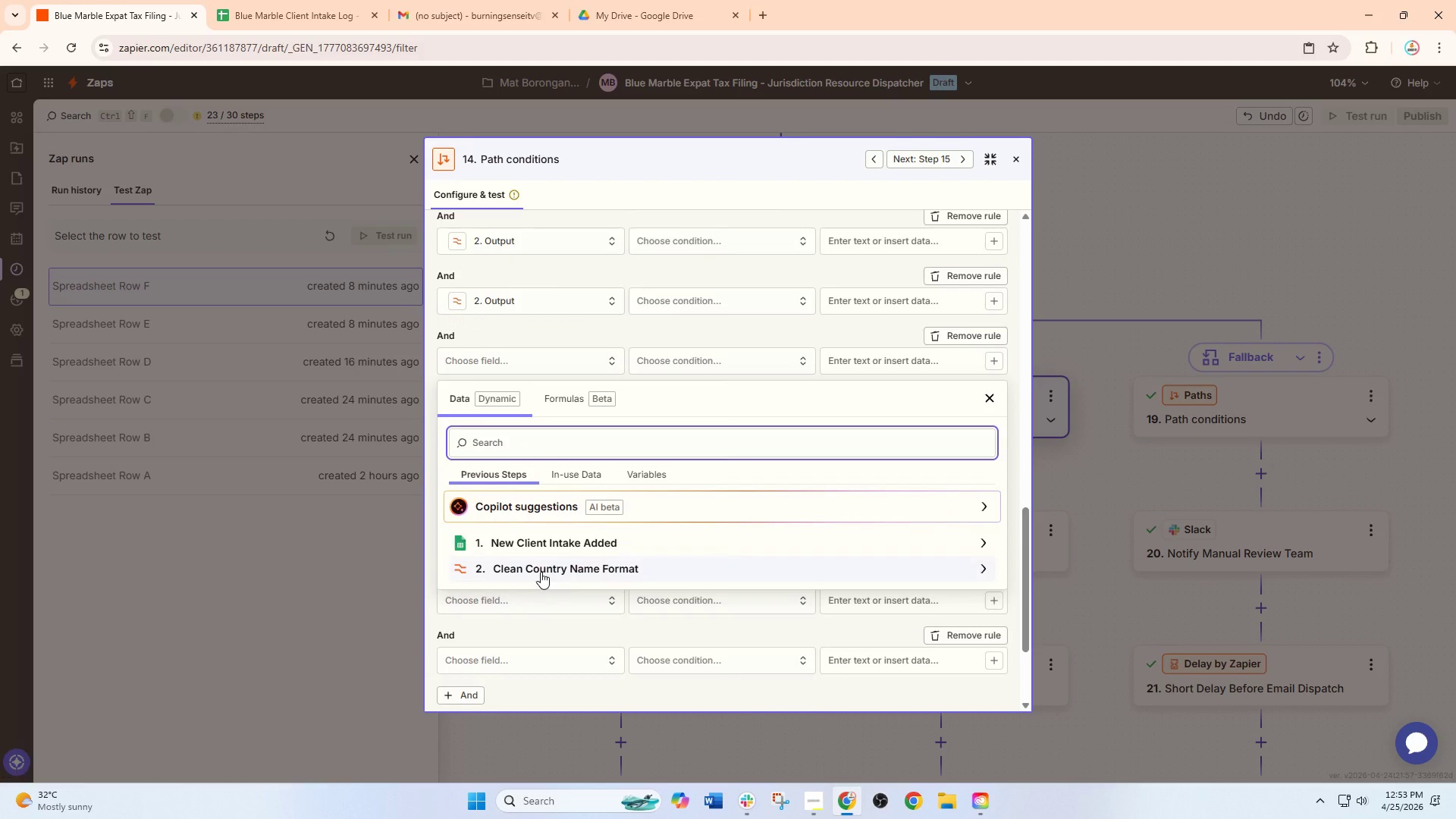 
left_click([541, 572])
 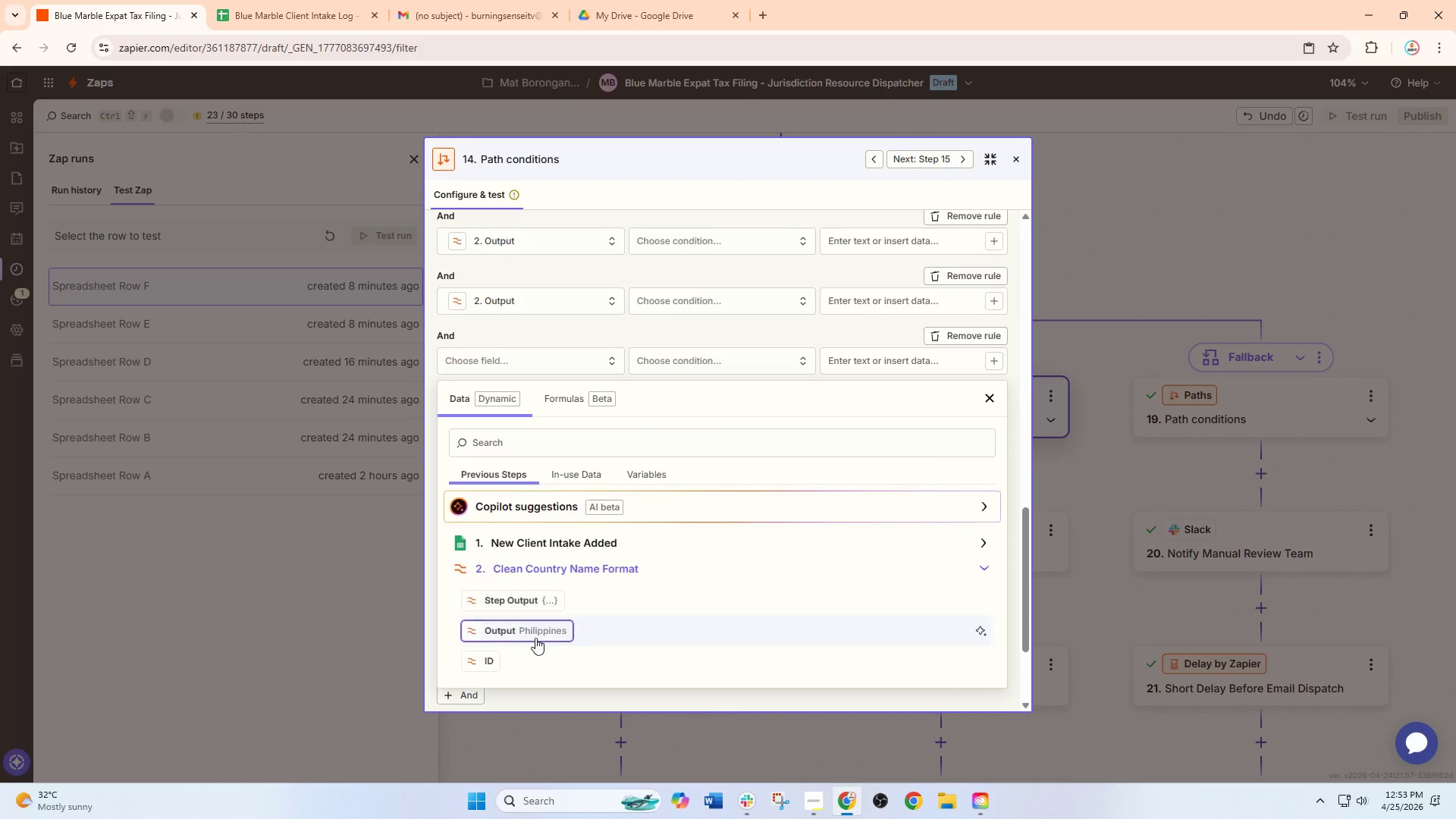 
left_click([535, 638])
 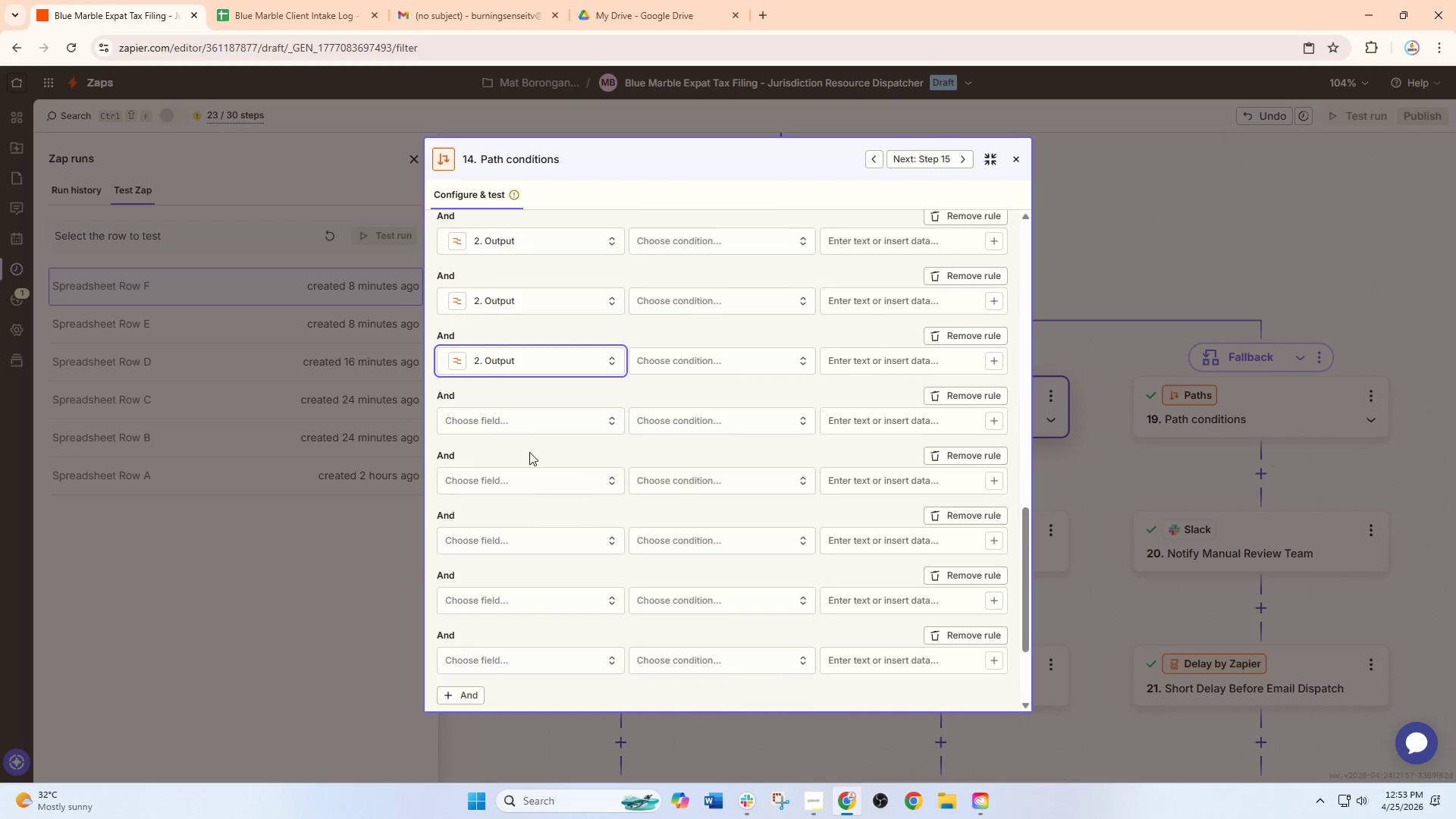 
left_click([532, 427])
 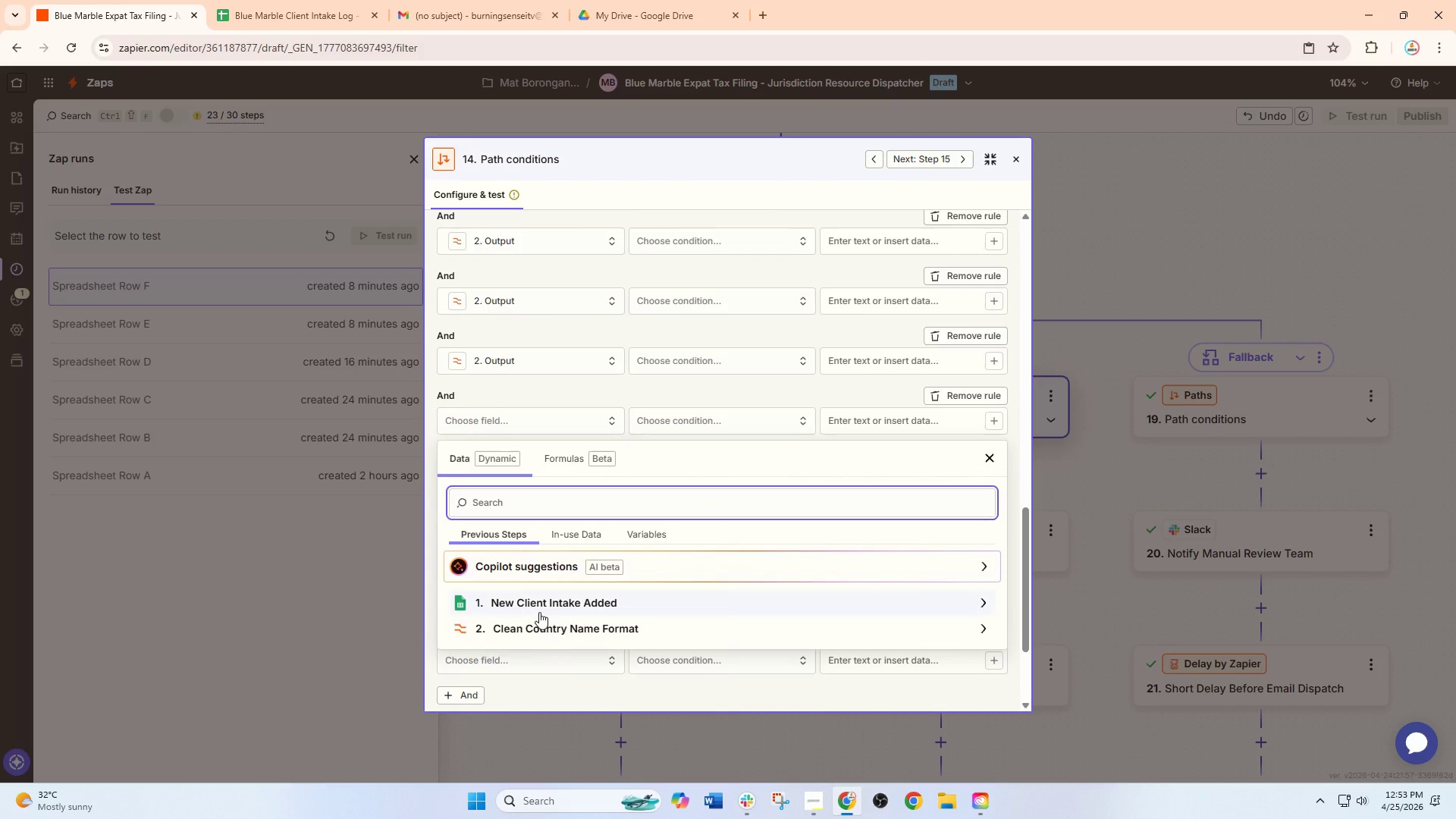 
left_click([539, 620])
 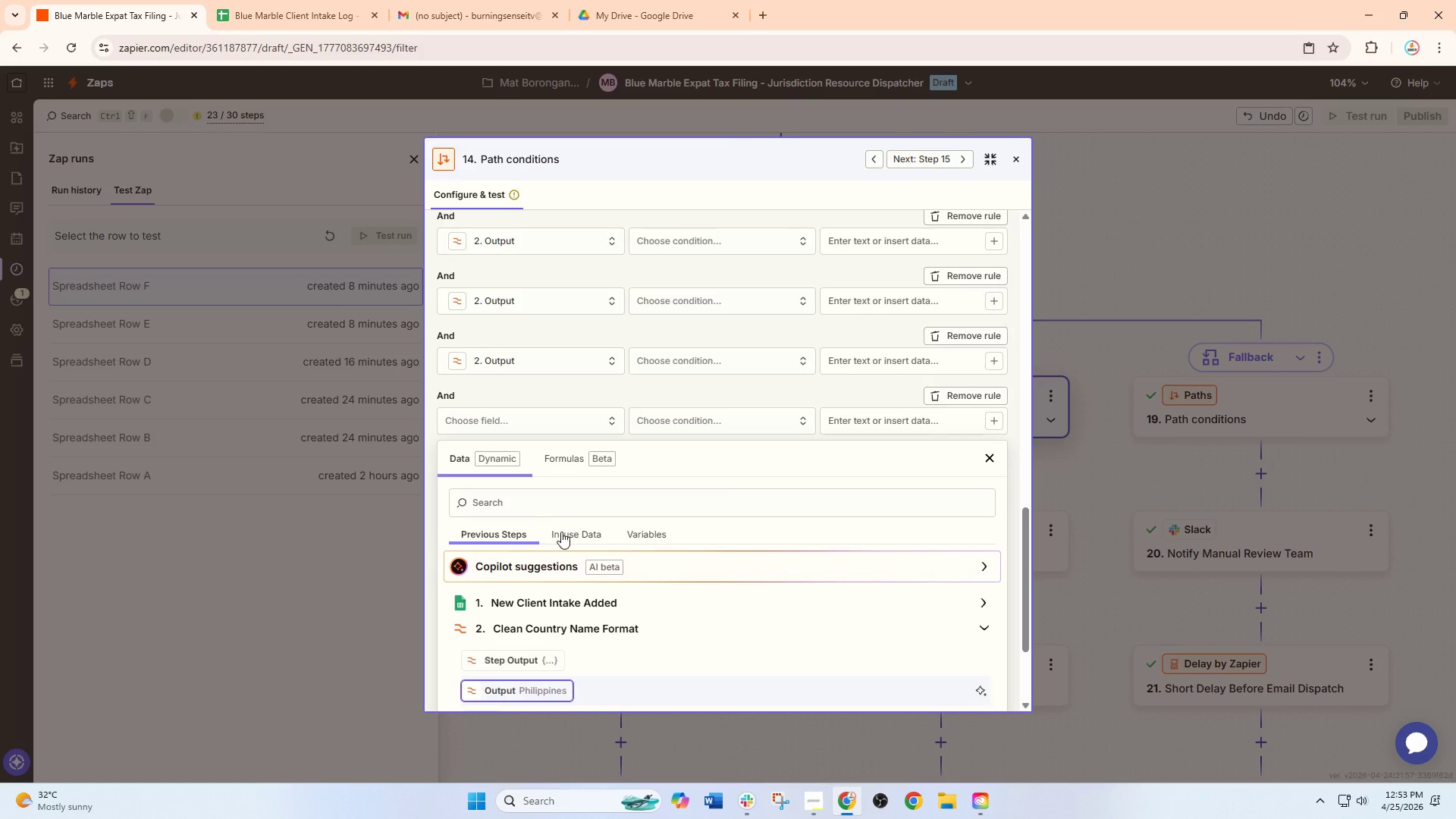 
scroll: coordinate [561, 523], scroll_direction: down, amount: 1.0
 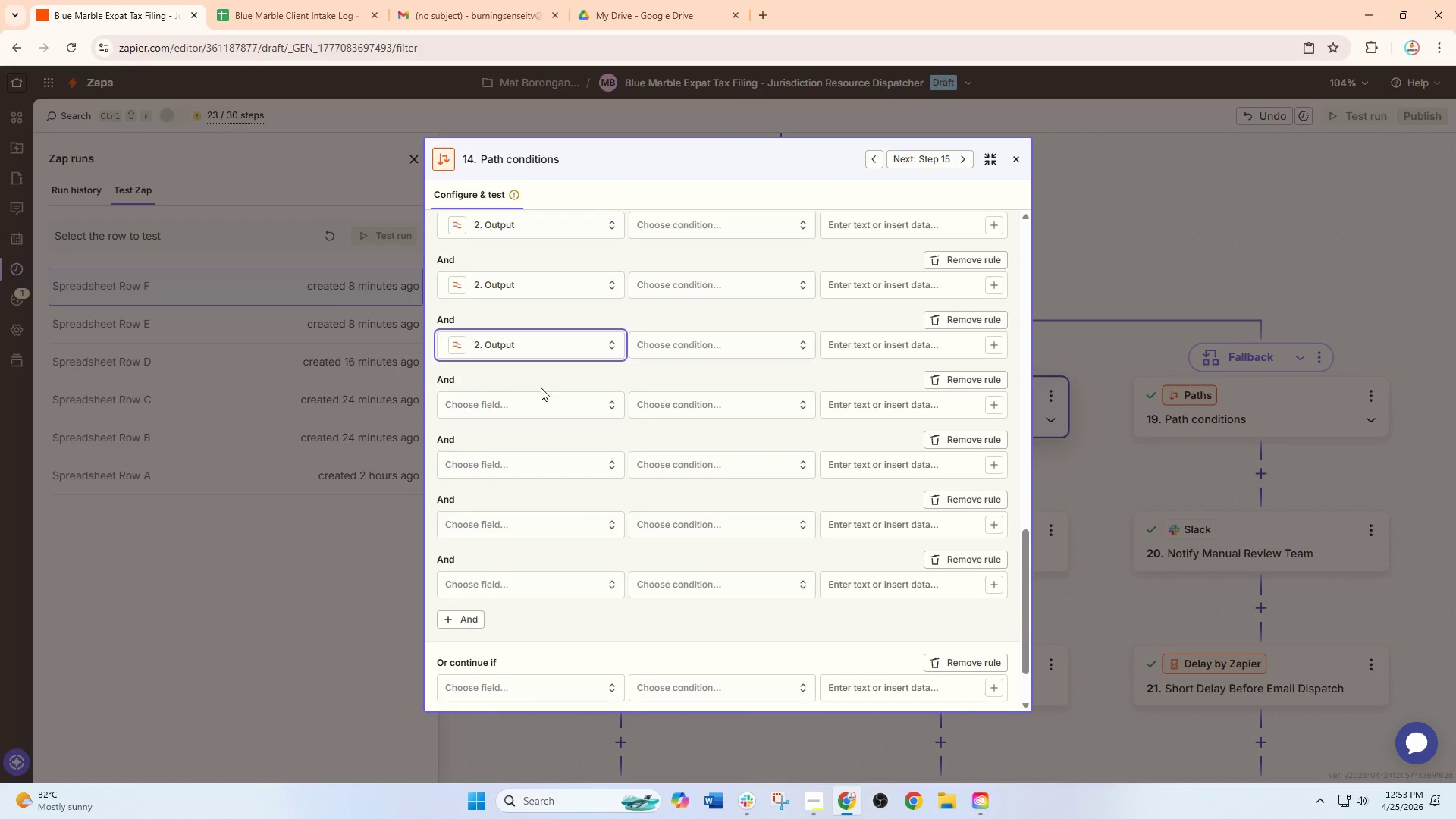 
left_click([534, 398])
 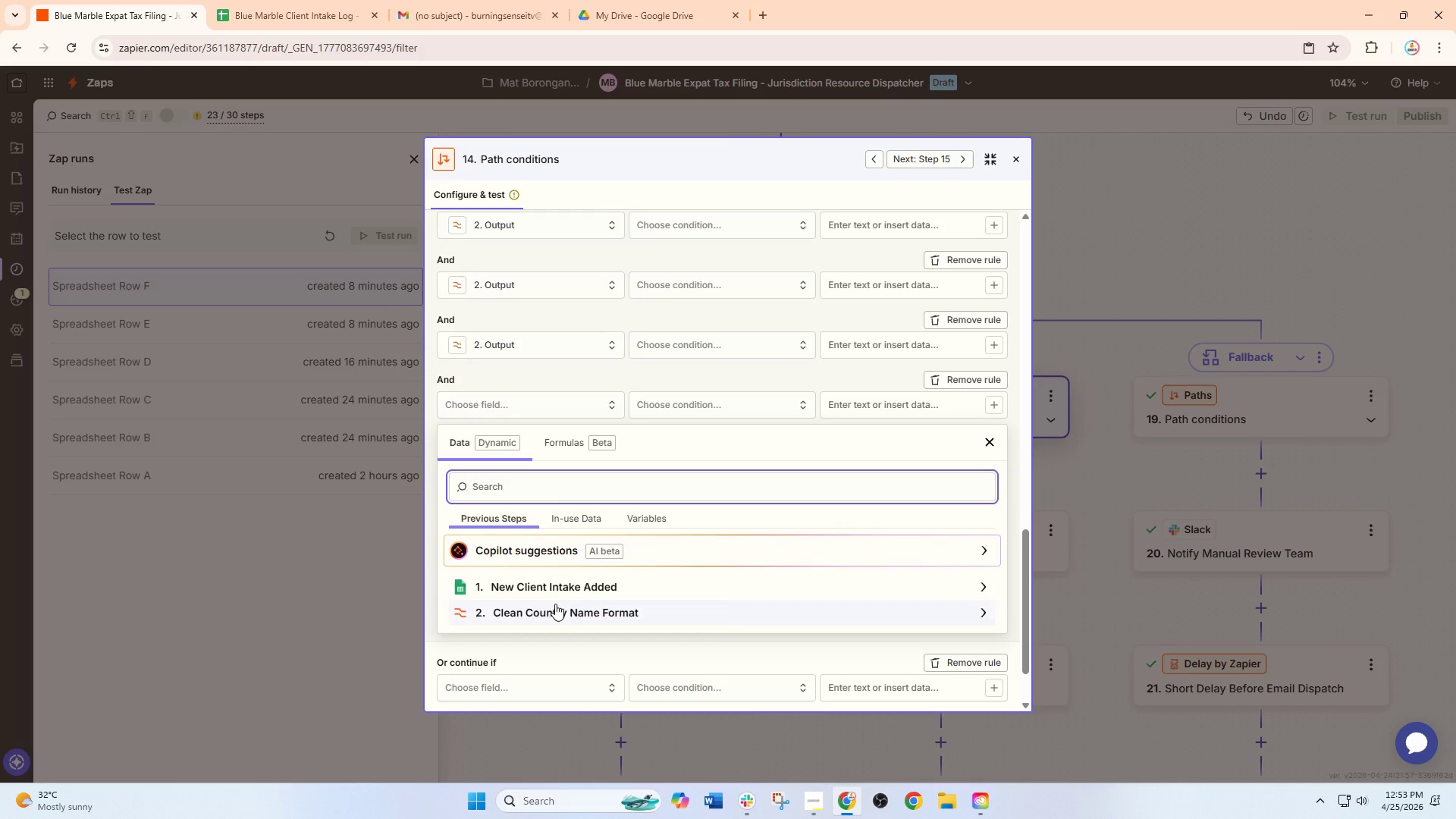 
left_click([555, 606])
 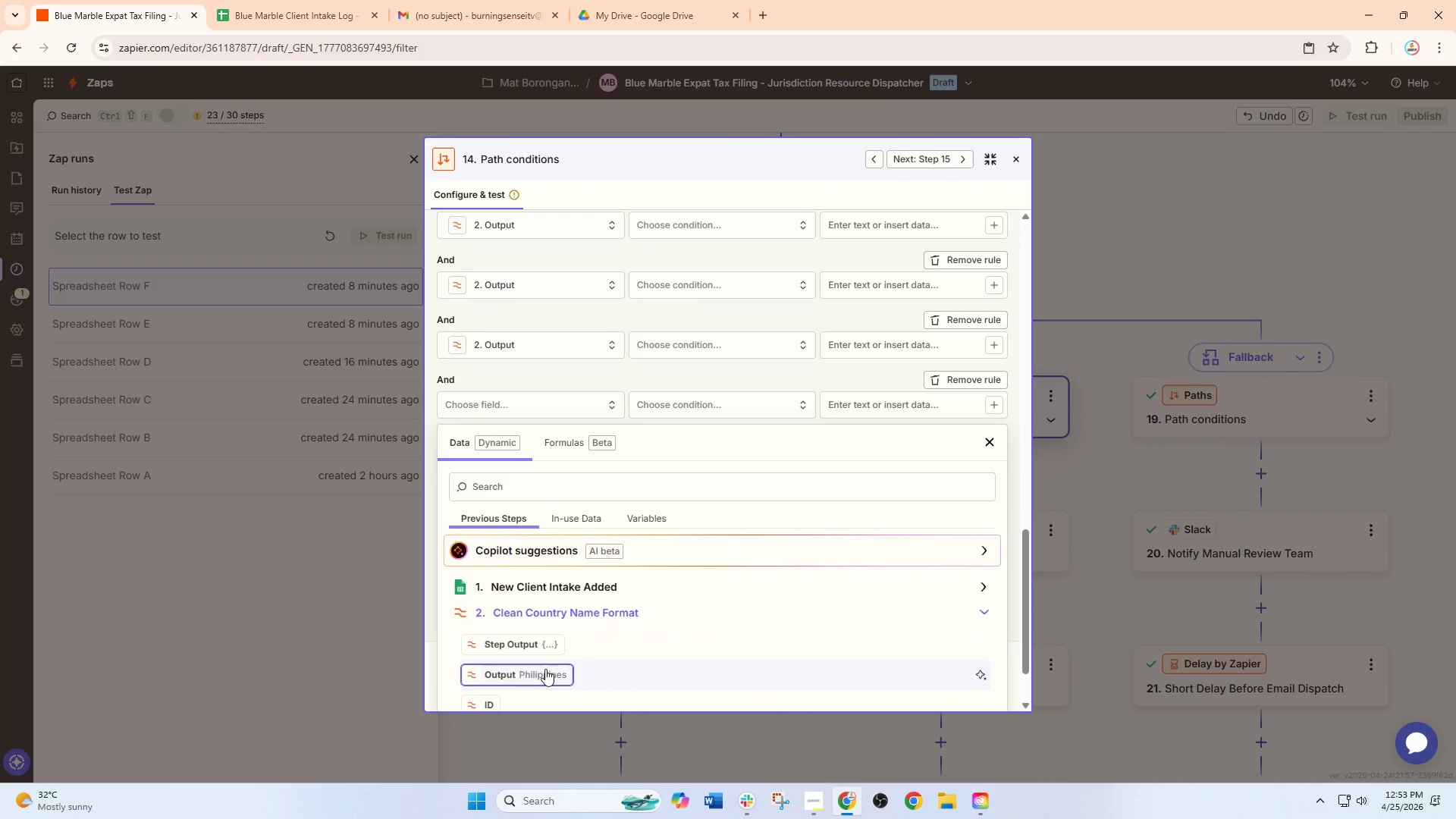 
left_click([545, 671])
 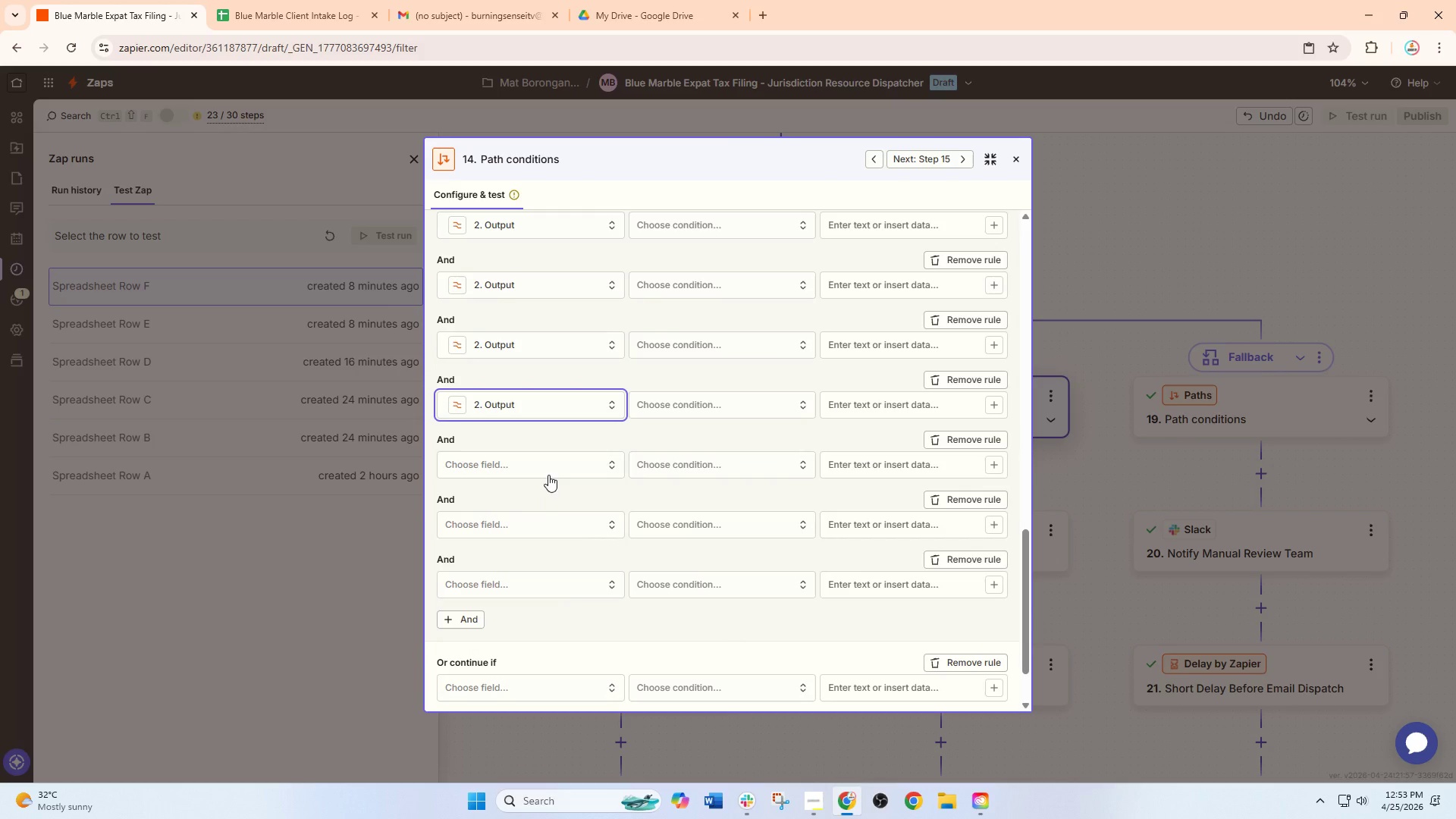 
left_click([551, 466])
 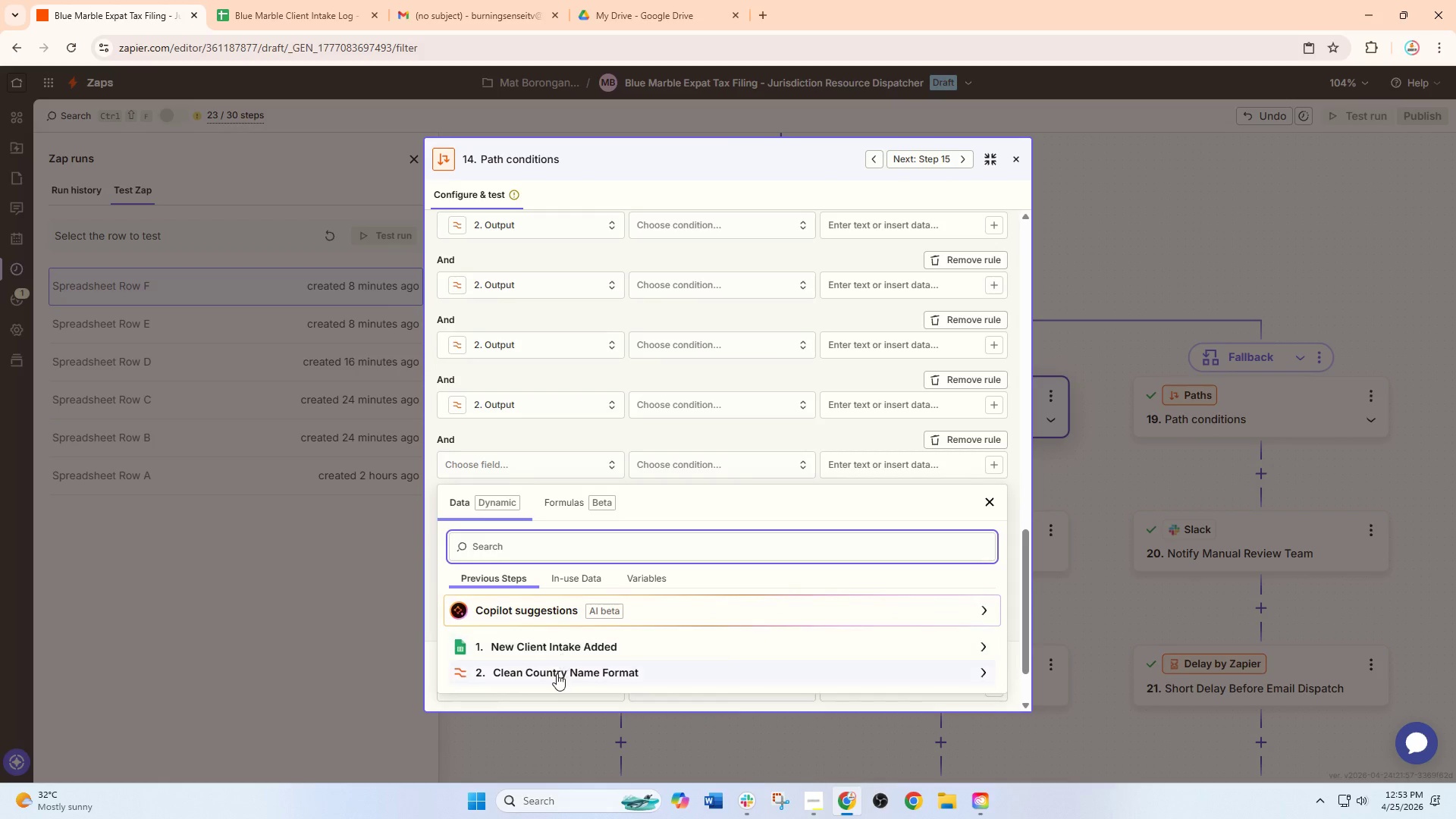 
left_click([557, 674])
 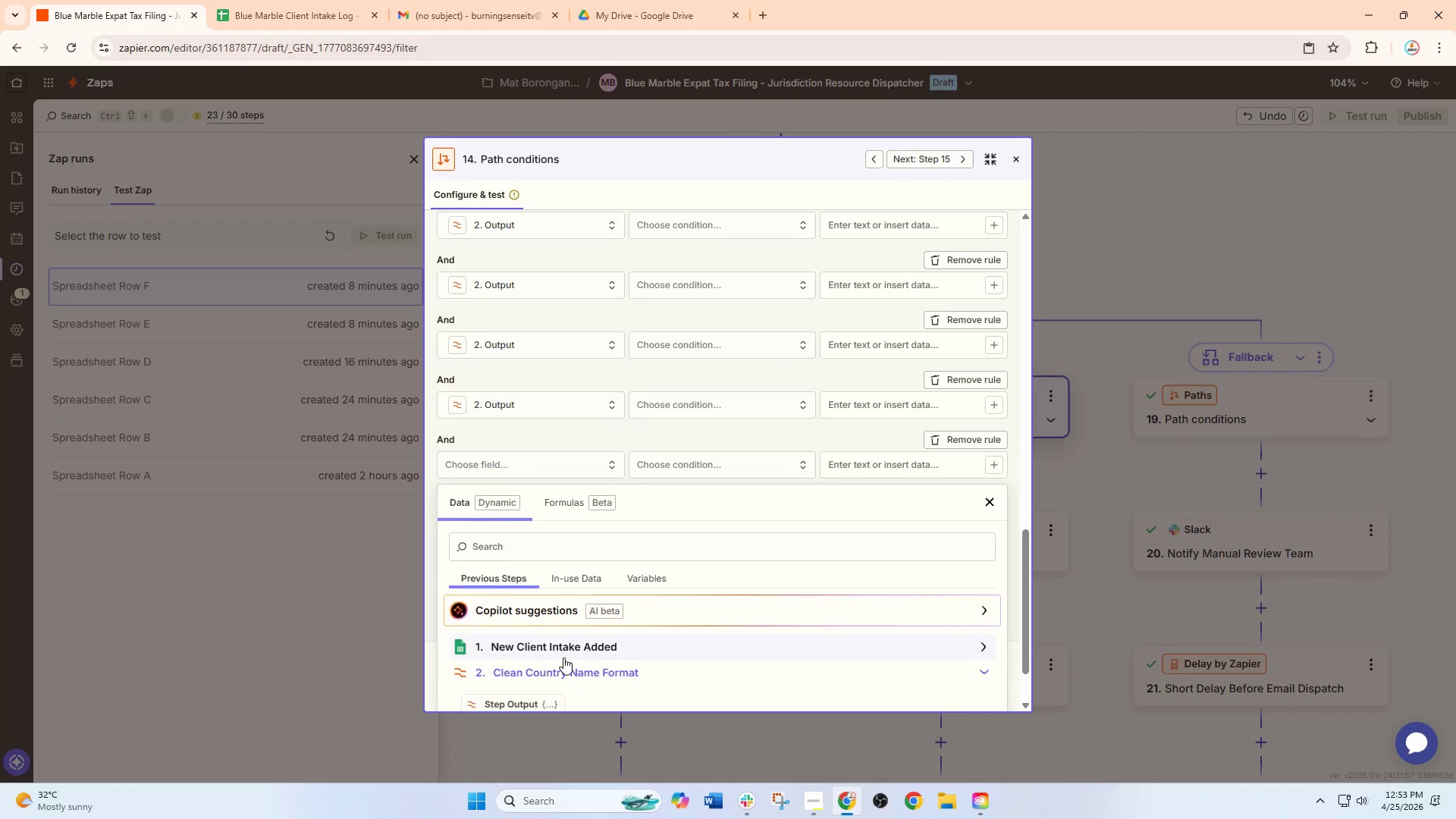 
scroll: coordinate [563, 657], scroll_direction: down, amount: 2.0
 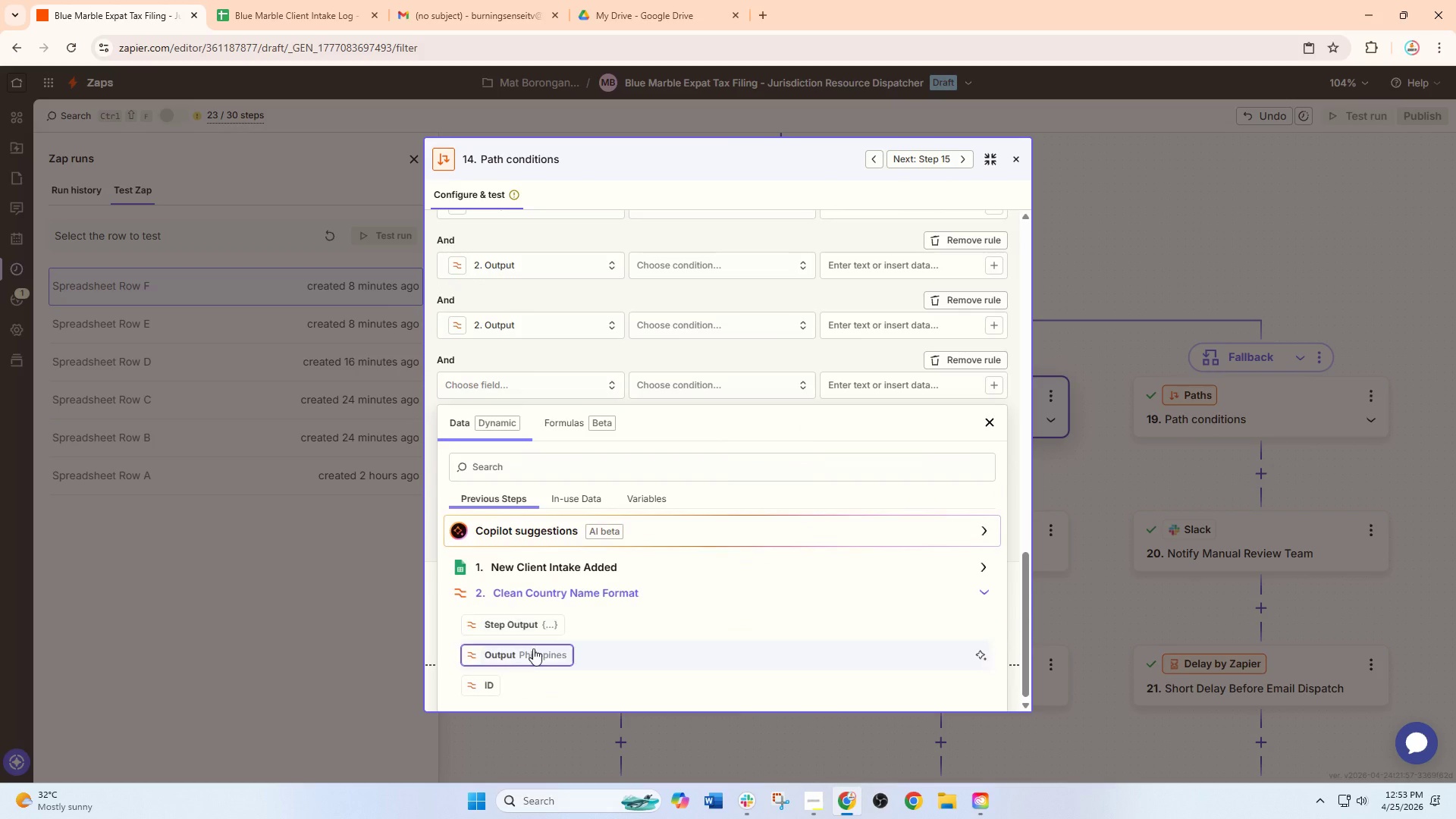 
left_click([533, 651])
 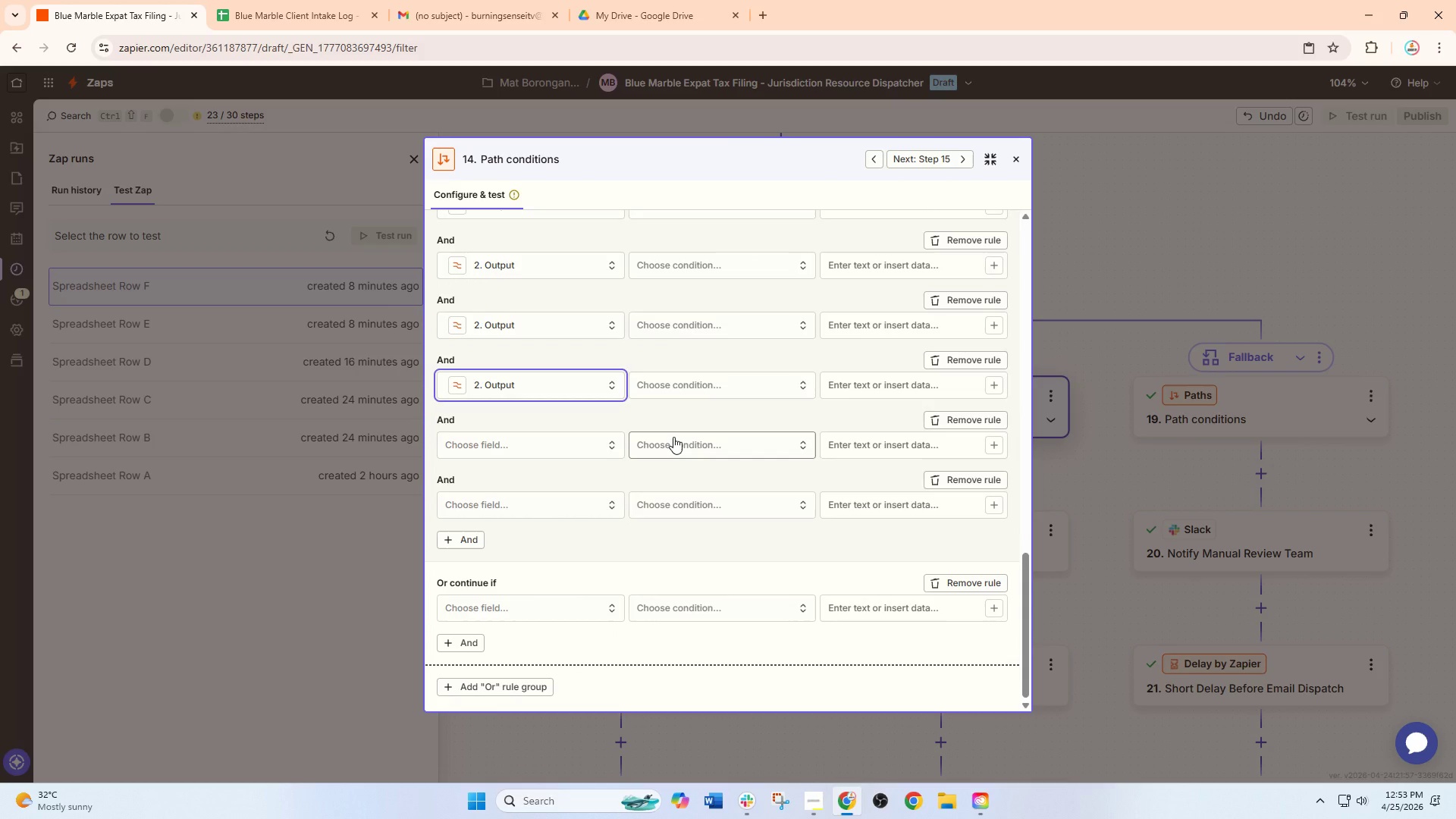 
scroll: coordinate [691, 439], scroll_direction: up, amount: 4.0
 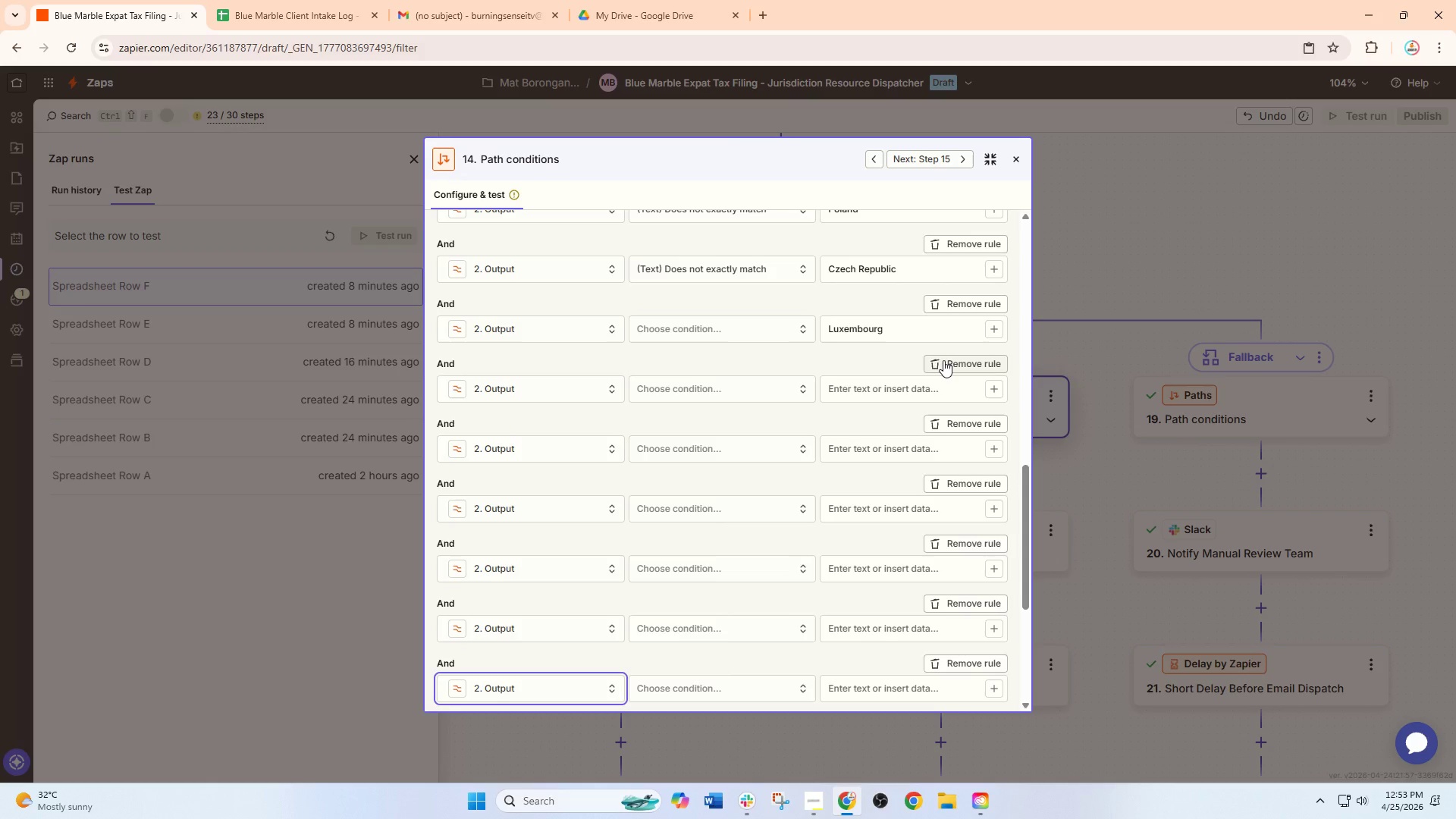 
double_click([943, 360])
 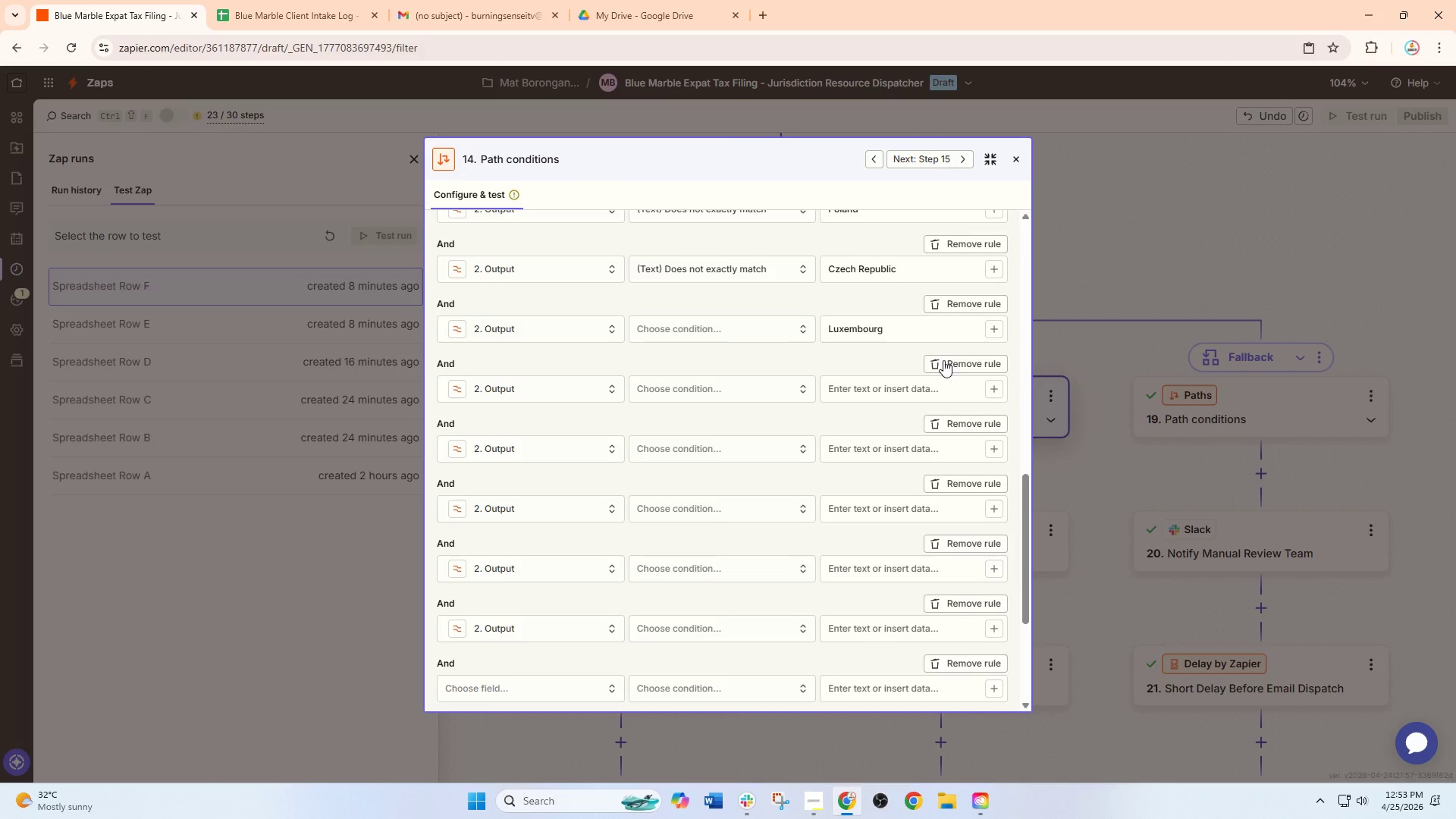 
triple_click([943, 360])
 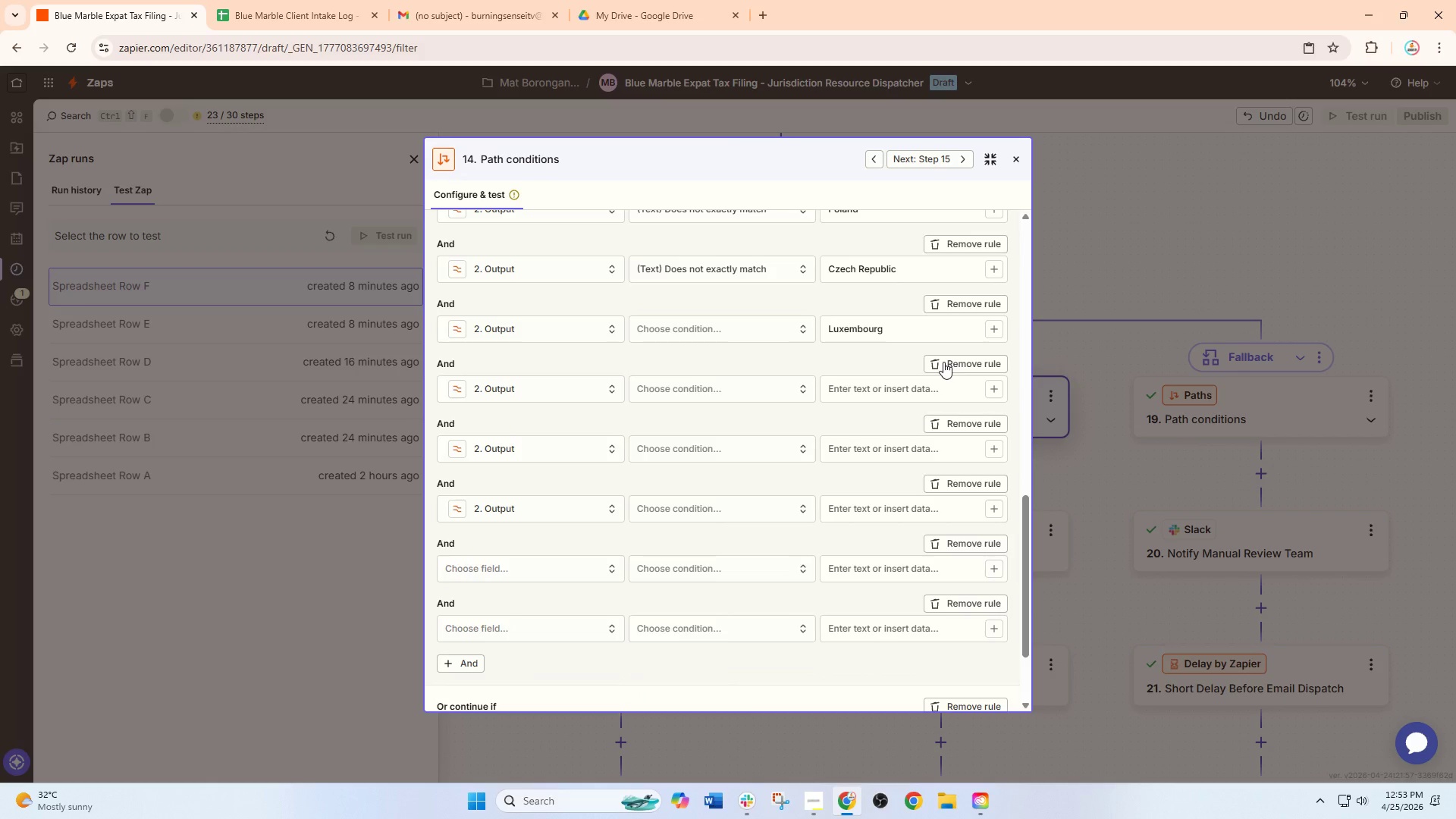 
triple_click([943, 362])
 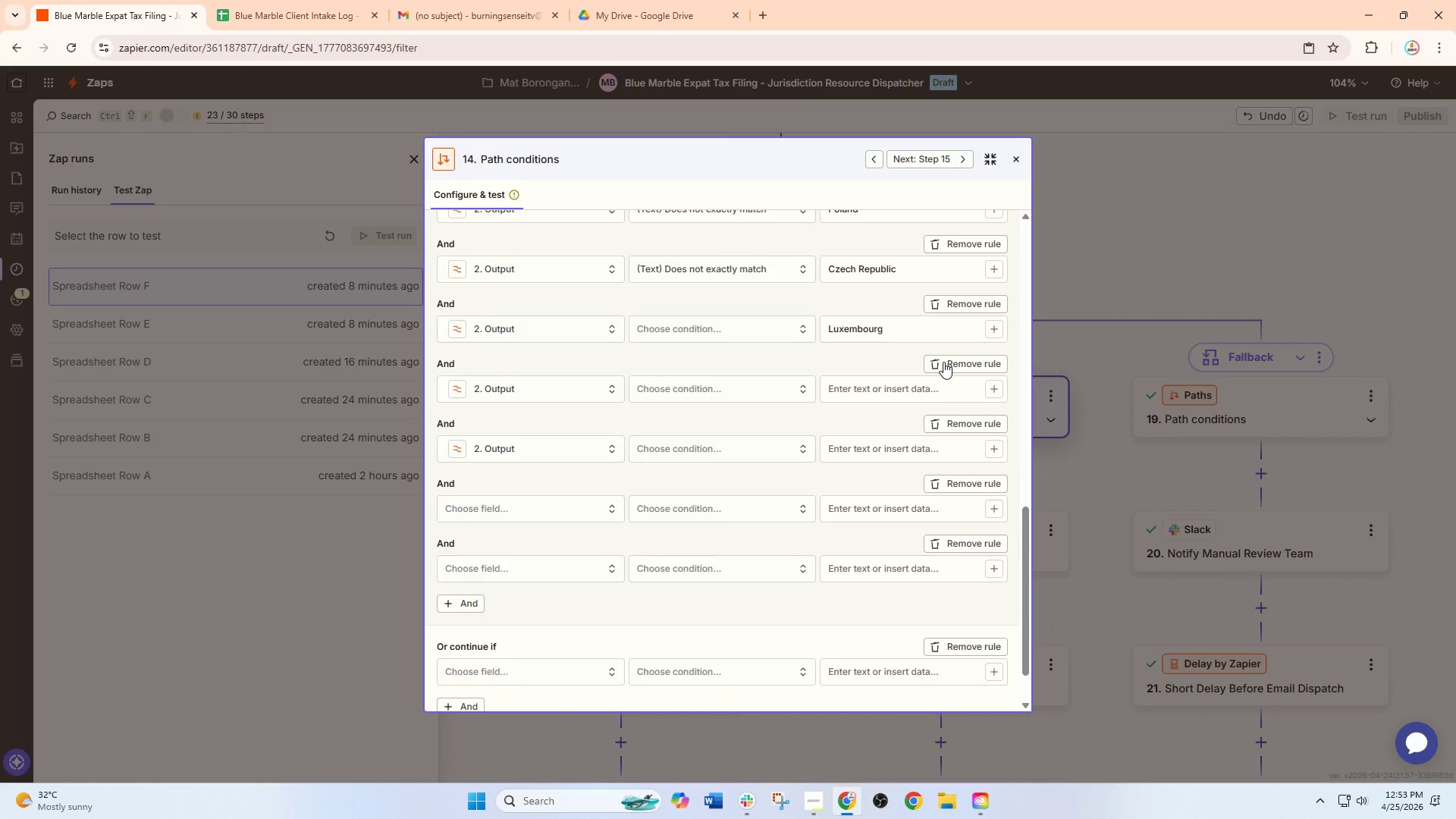 
triple_click([943, 362])
 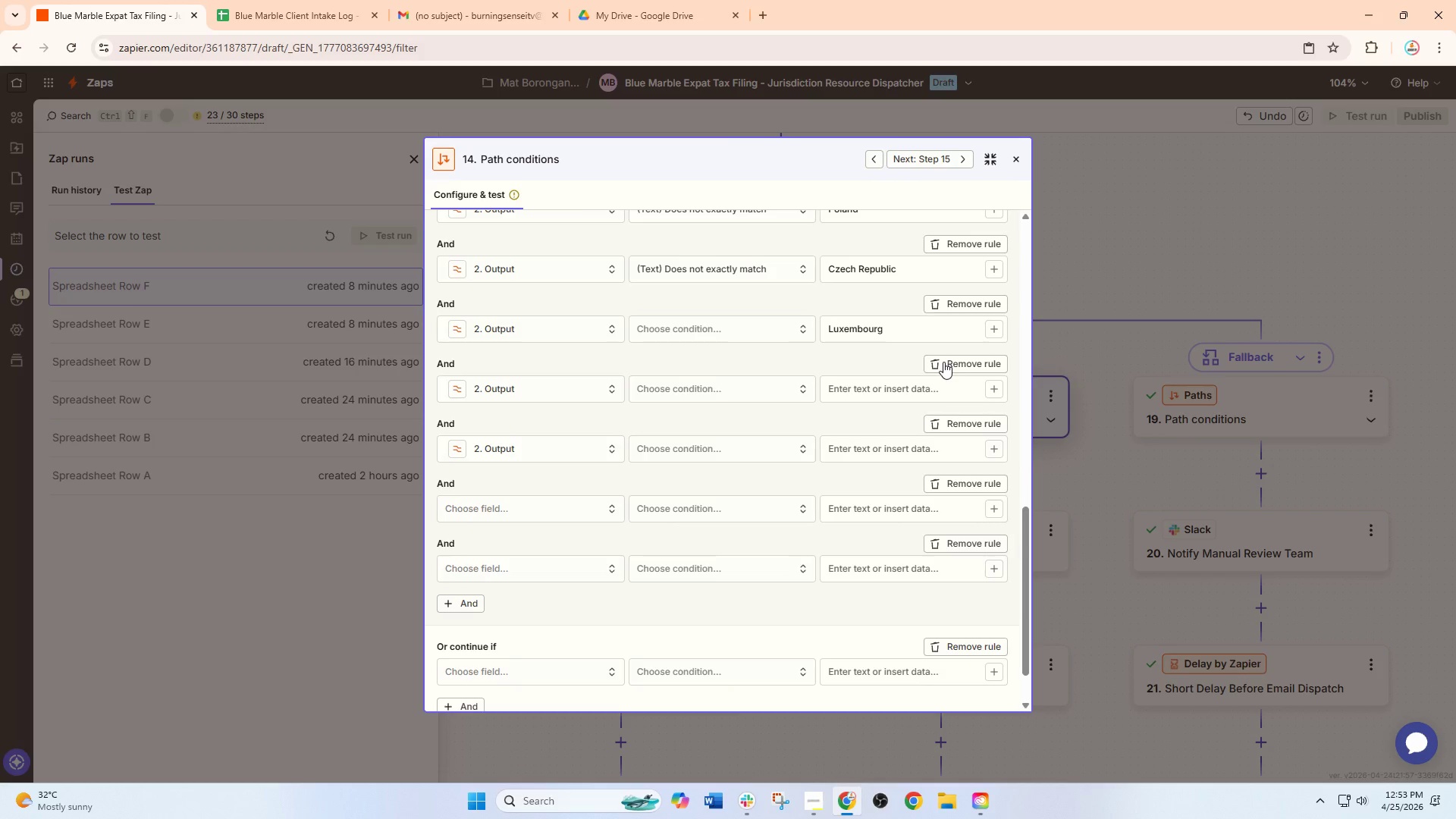 
triple_click([943, 362])
 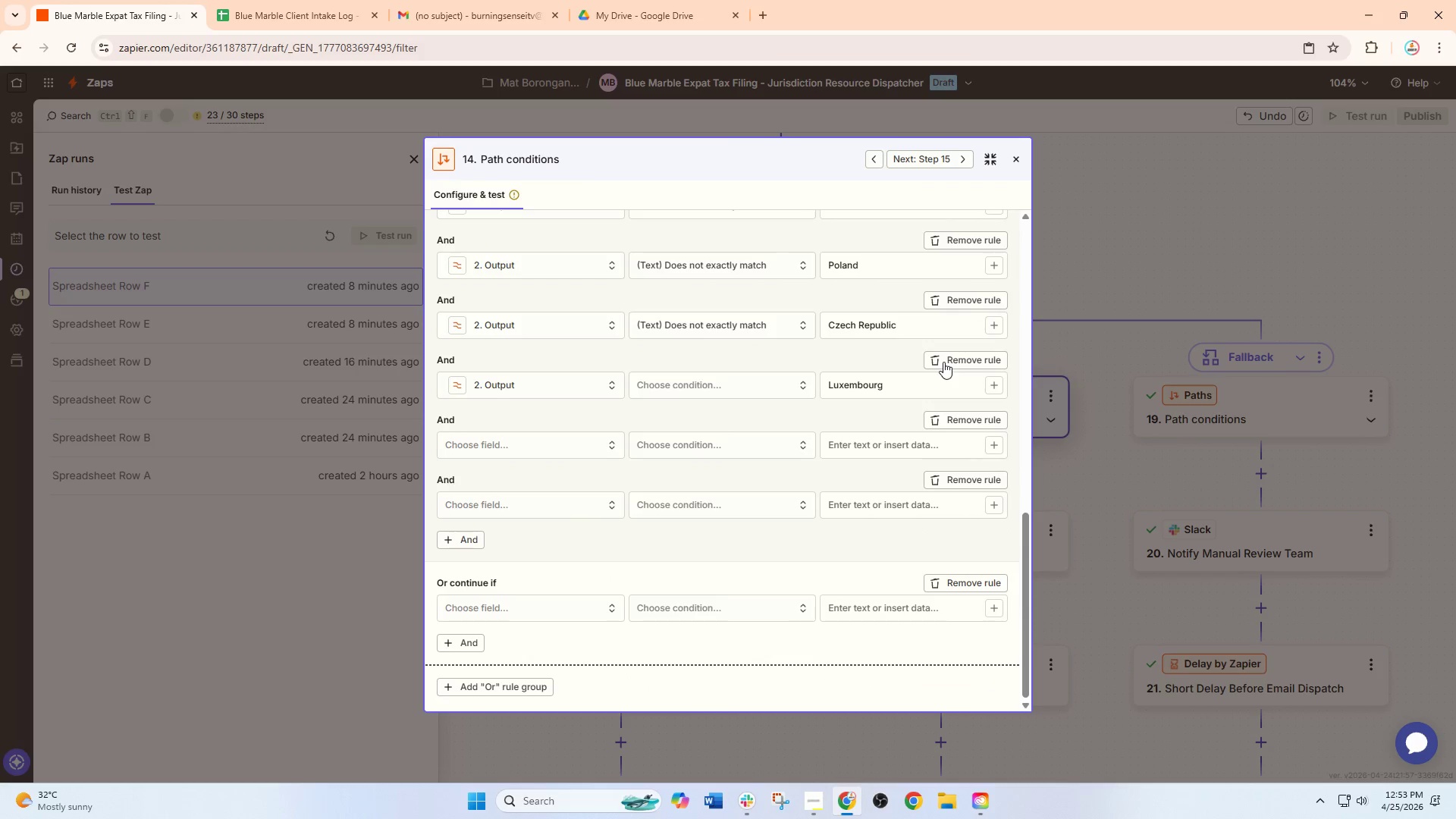 
triple_click([943, 362])
 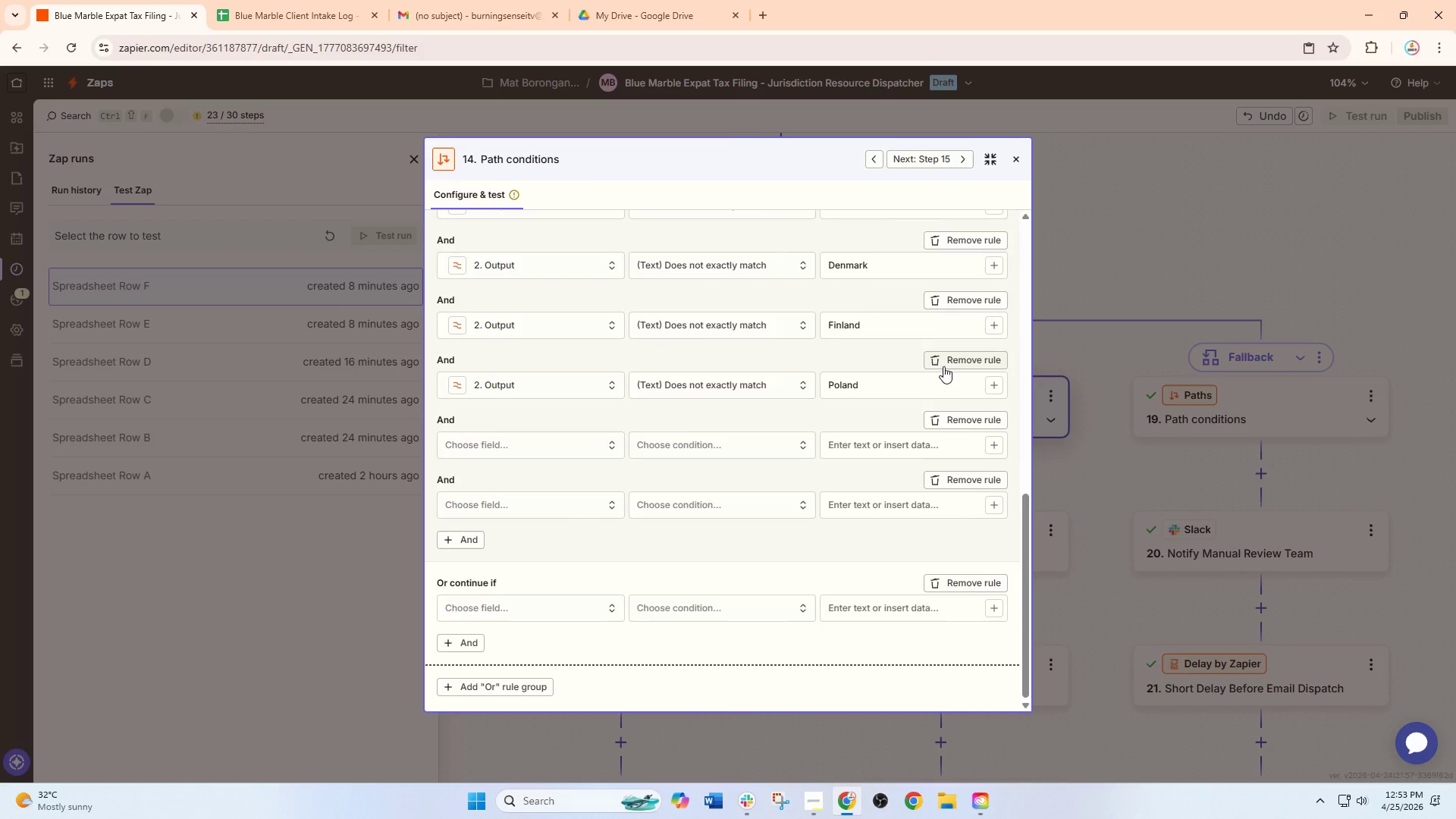 
key(Control+Z)
 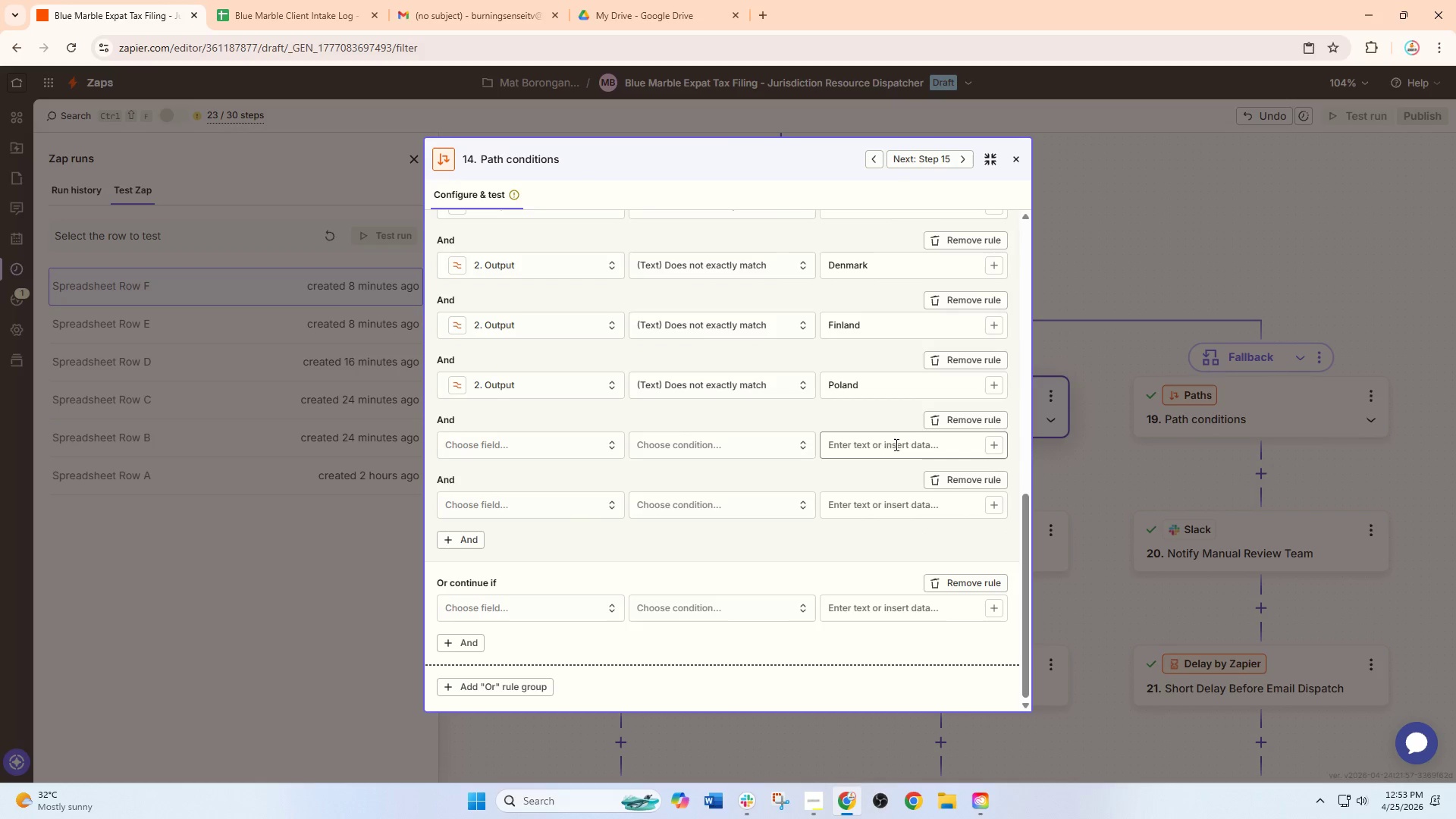 
left_click([875, 444])
 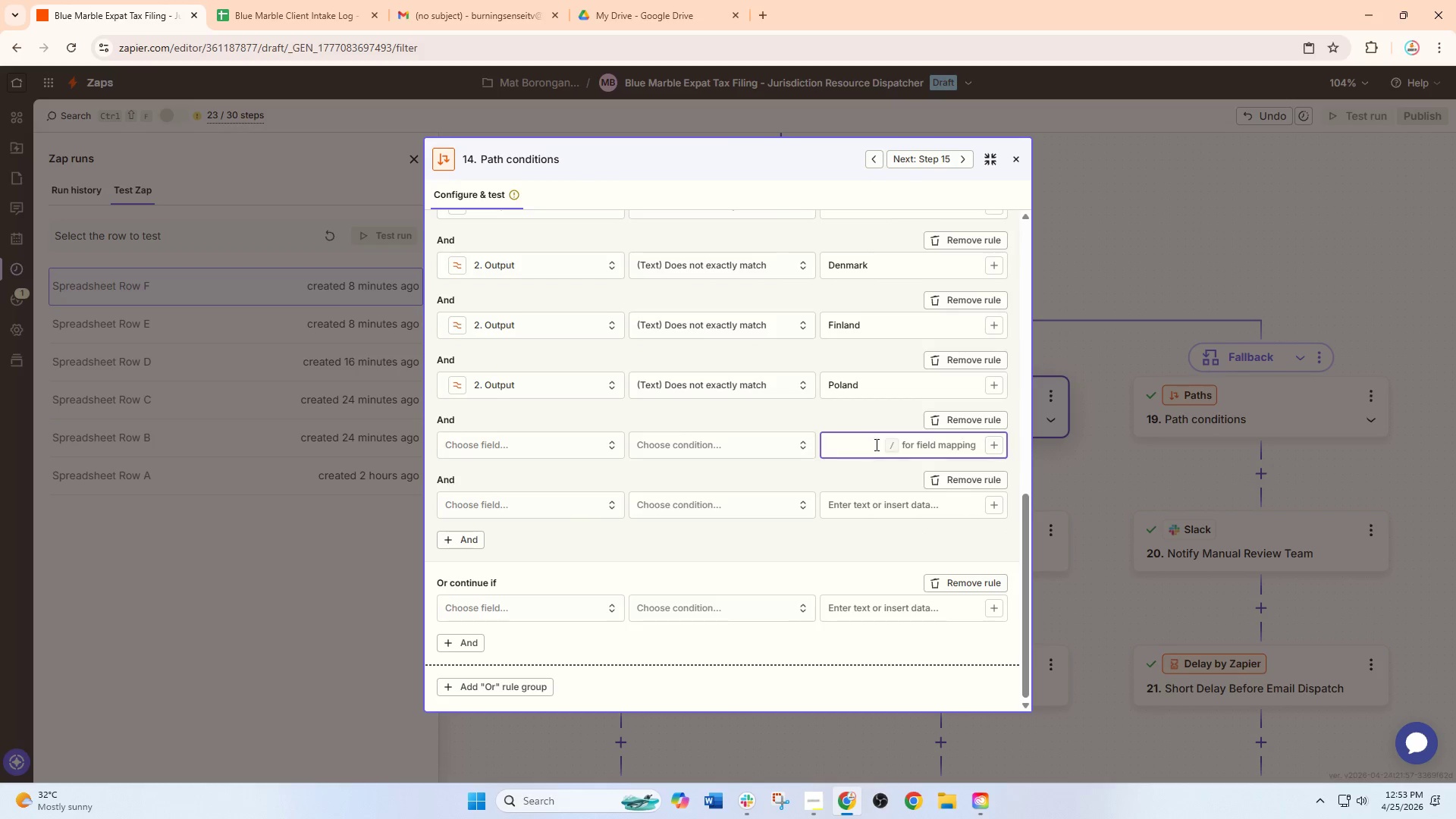 
hold_key(key=ShiftLeft, duration=1.08)
 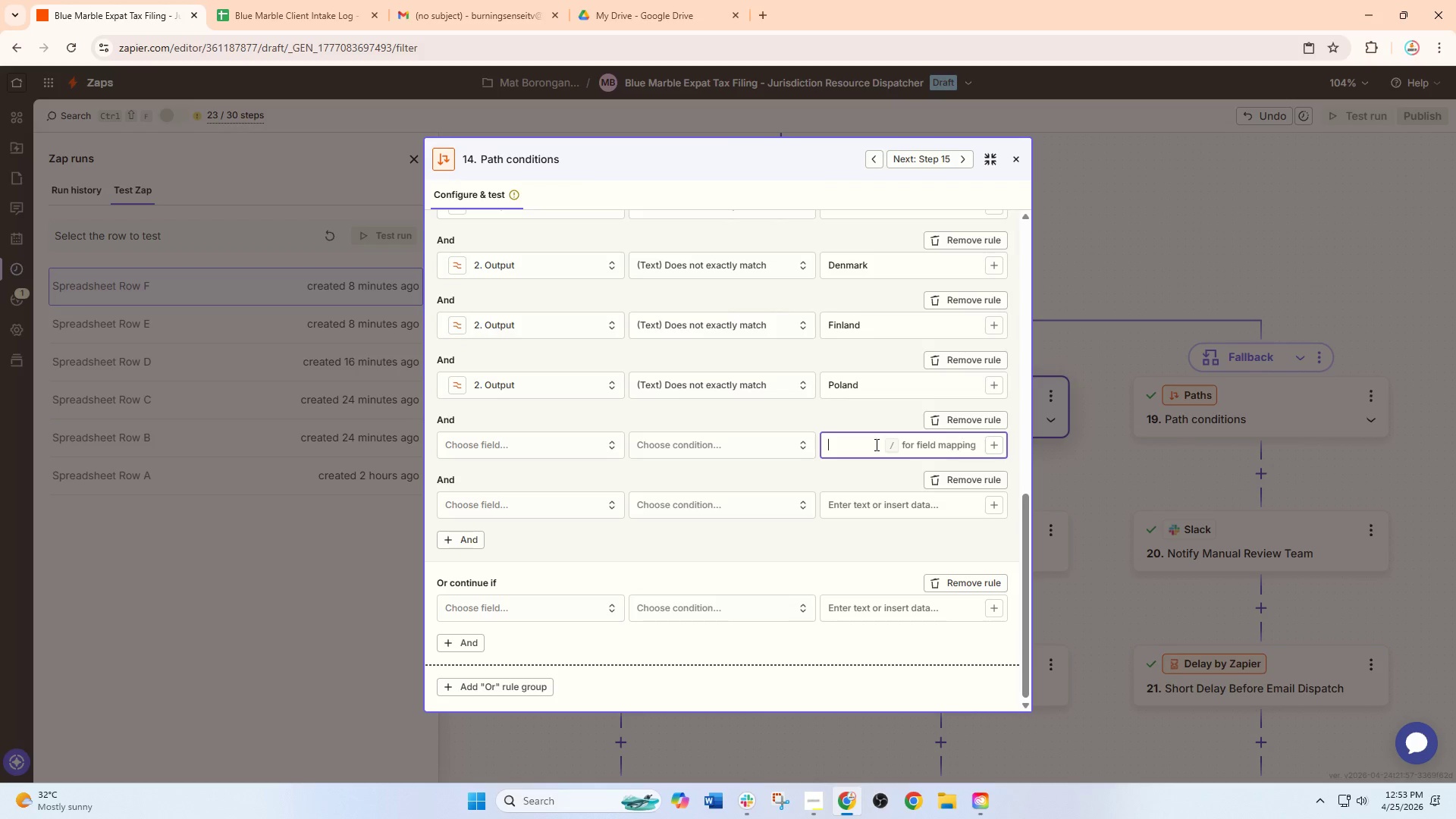 
type(Czech rep)
key(Backspace)
key(Backspace)
key(Backspace)
type(Repk)
key(Backspace)
type(ublk)
key(Backspace)
key(Backspace)
type(lic)
 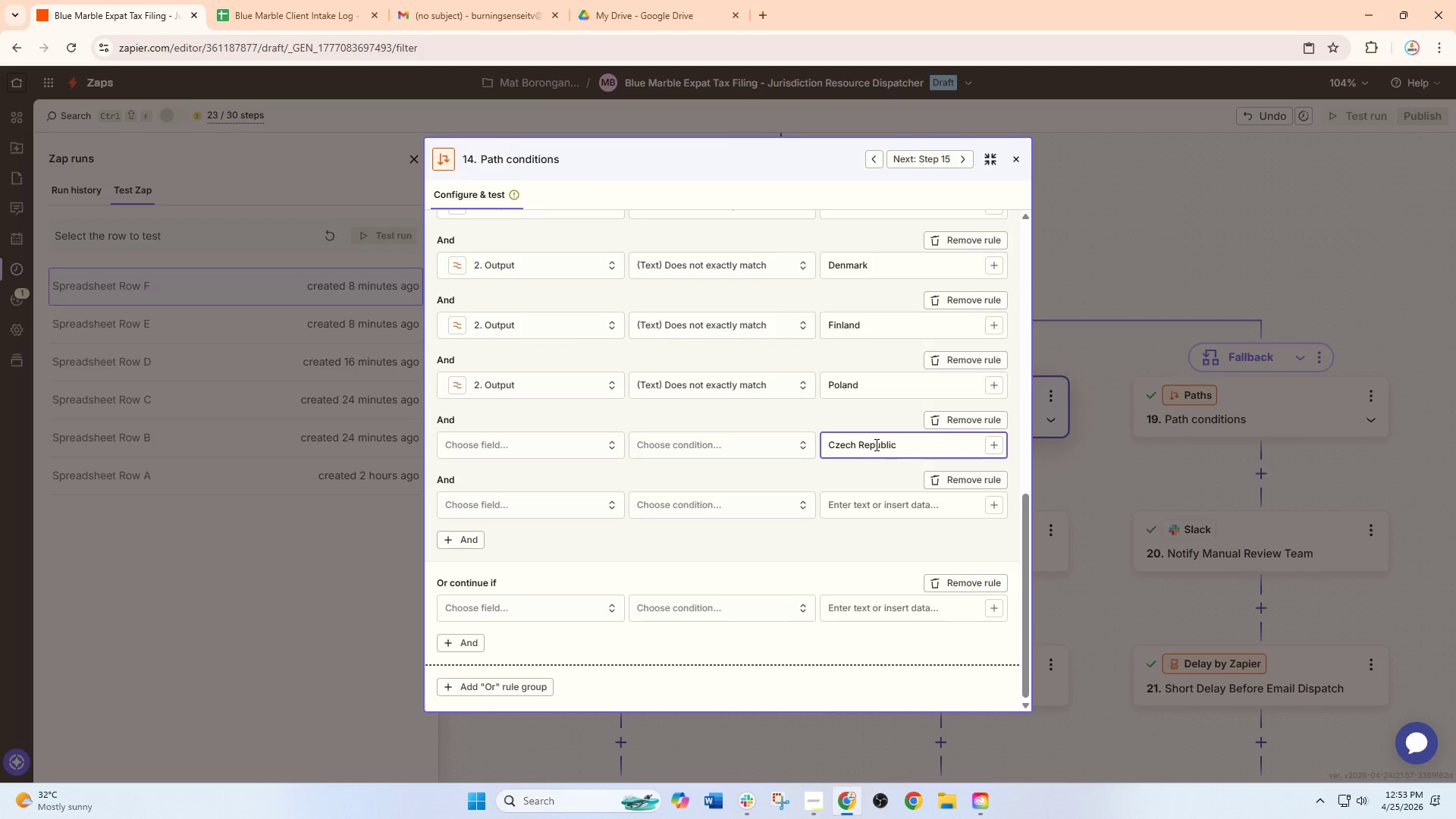 
left_click([533, 504])
 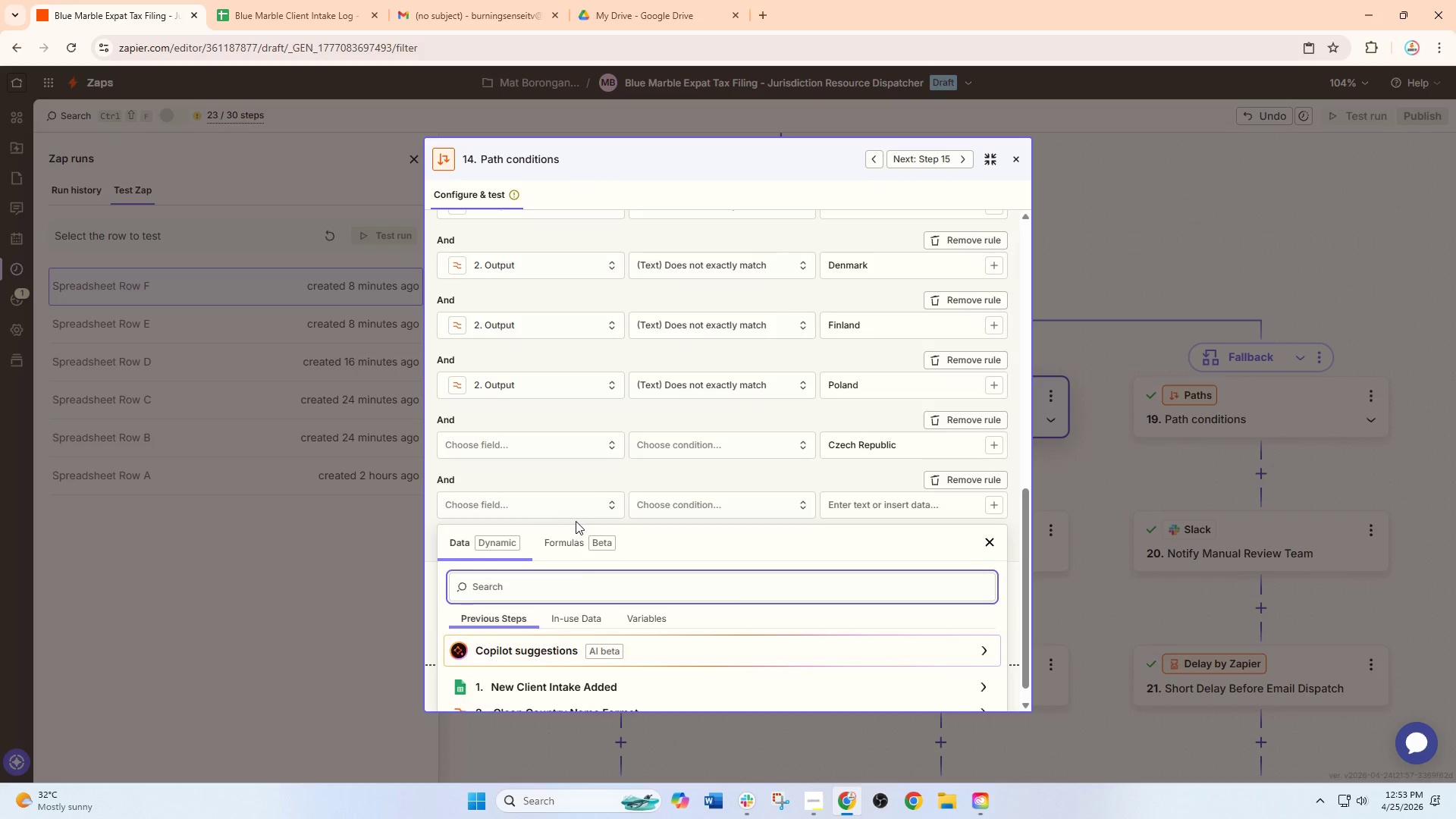 
left_click([520, 502])
 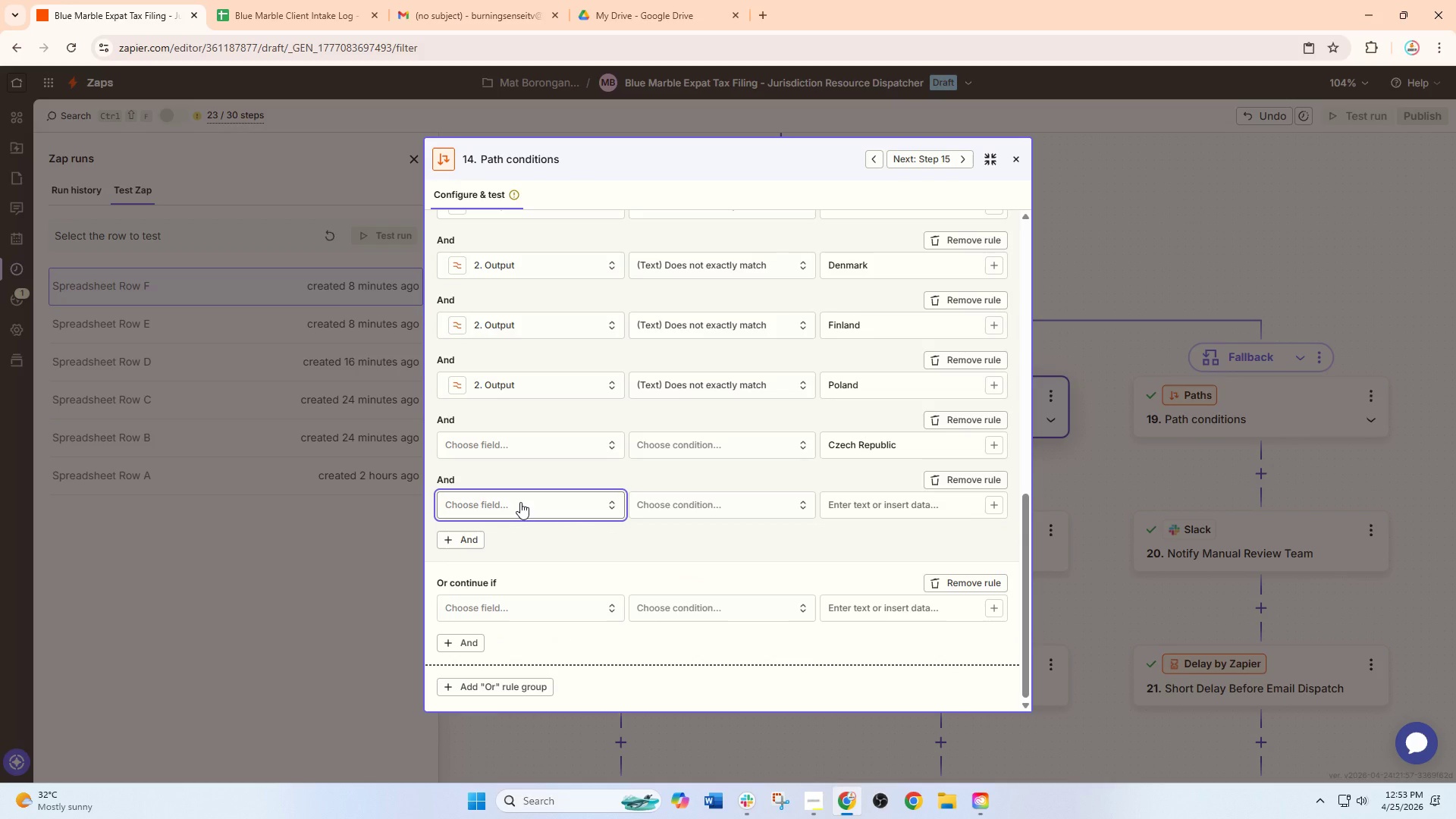 
left_click([520, 502])
 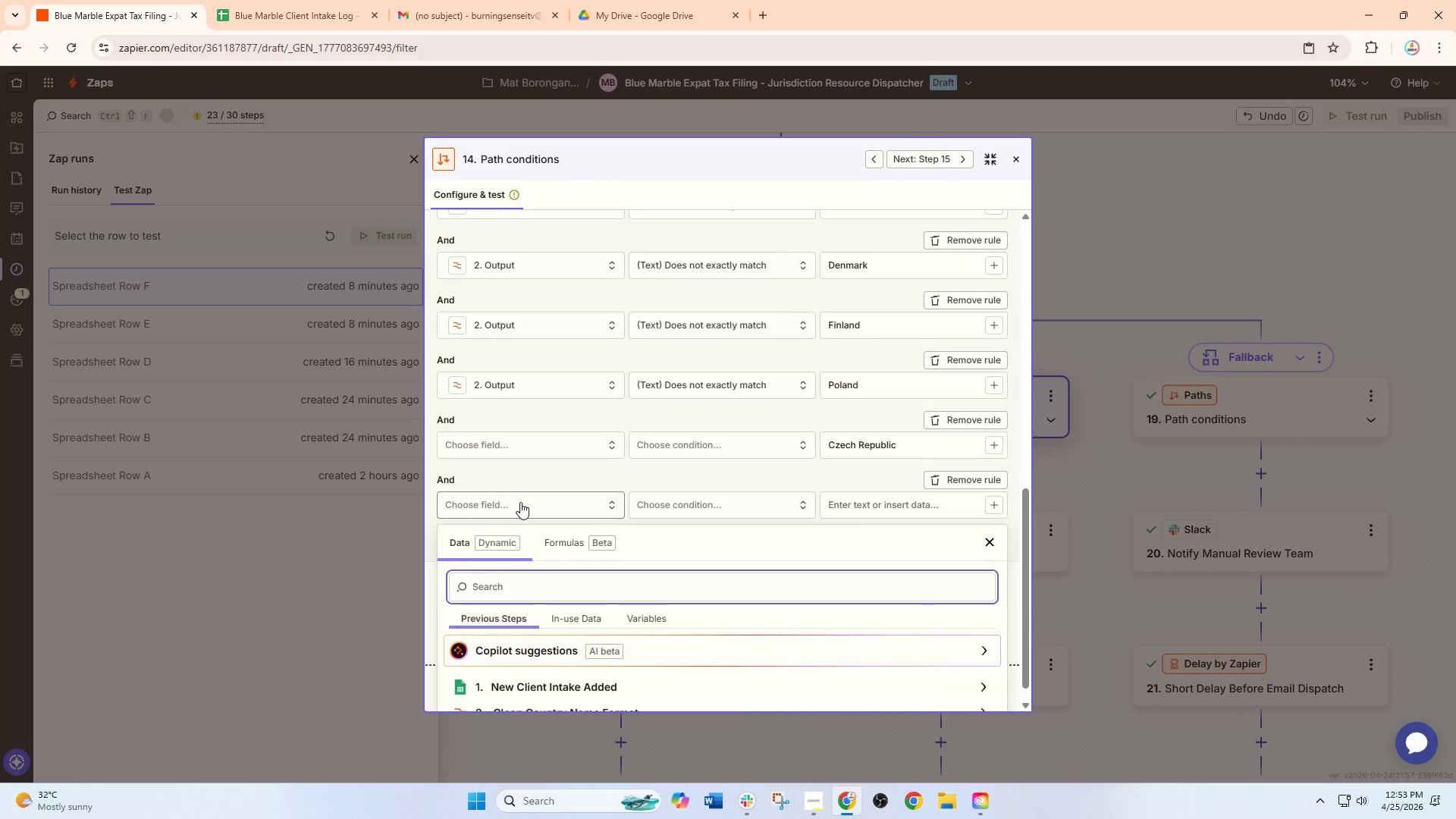 
left_click([520, 502])
 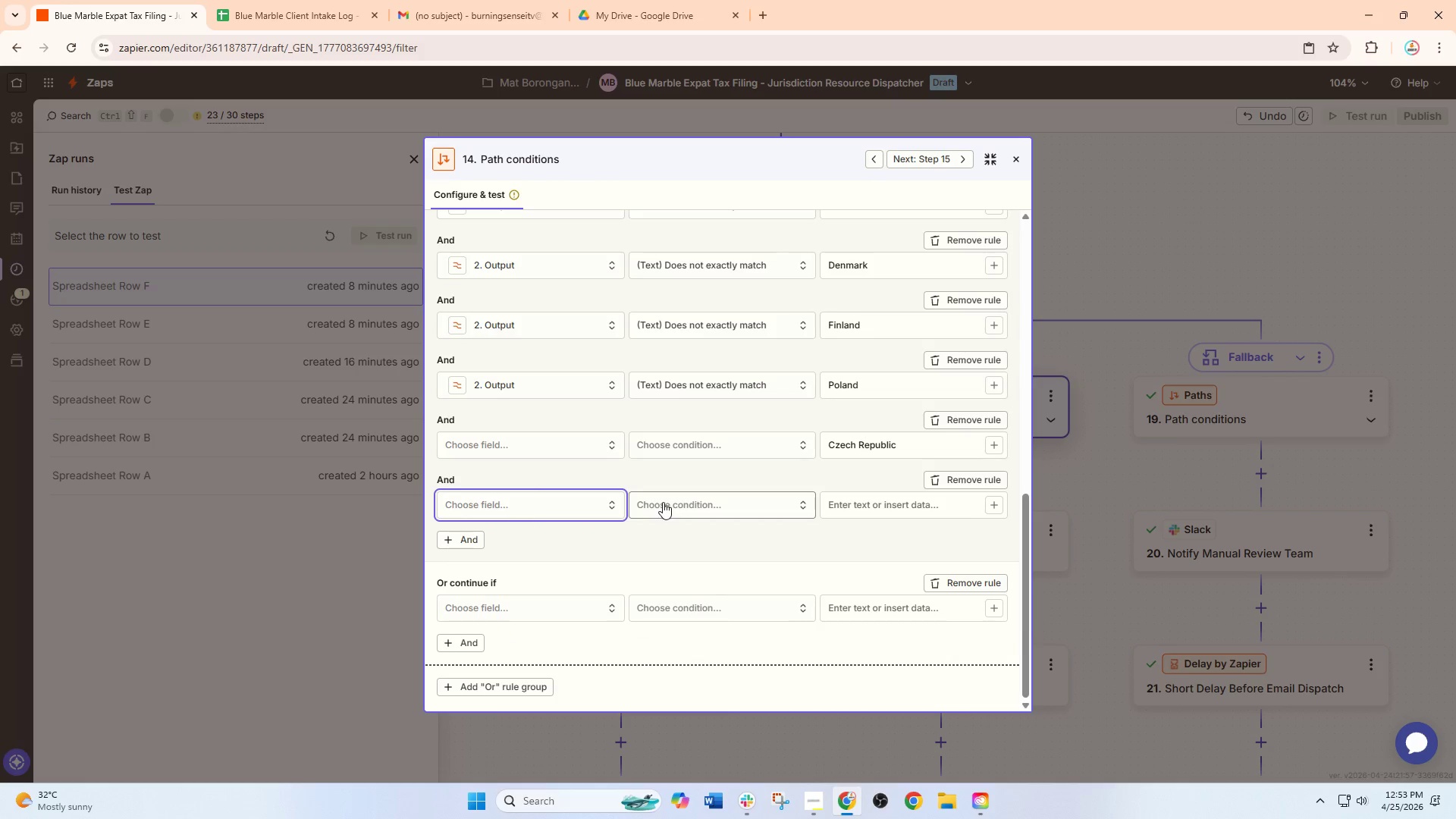 
left_click([572, 502])
 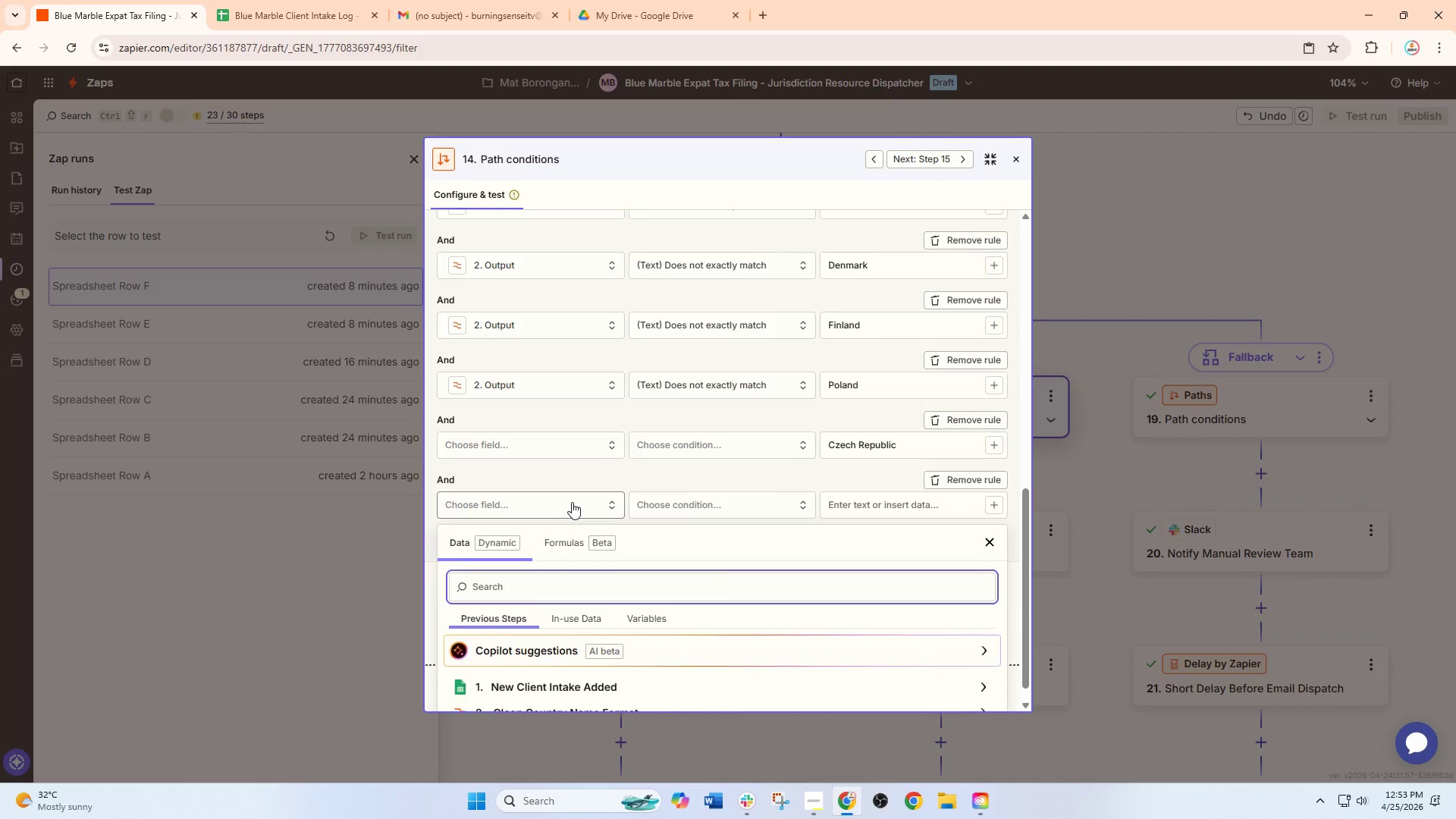 
left_click([572, 502])
 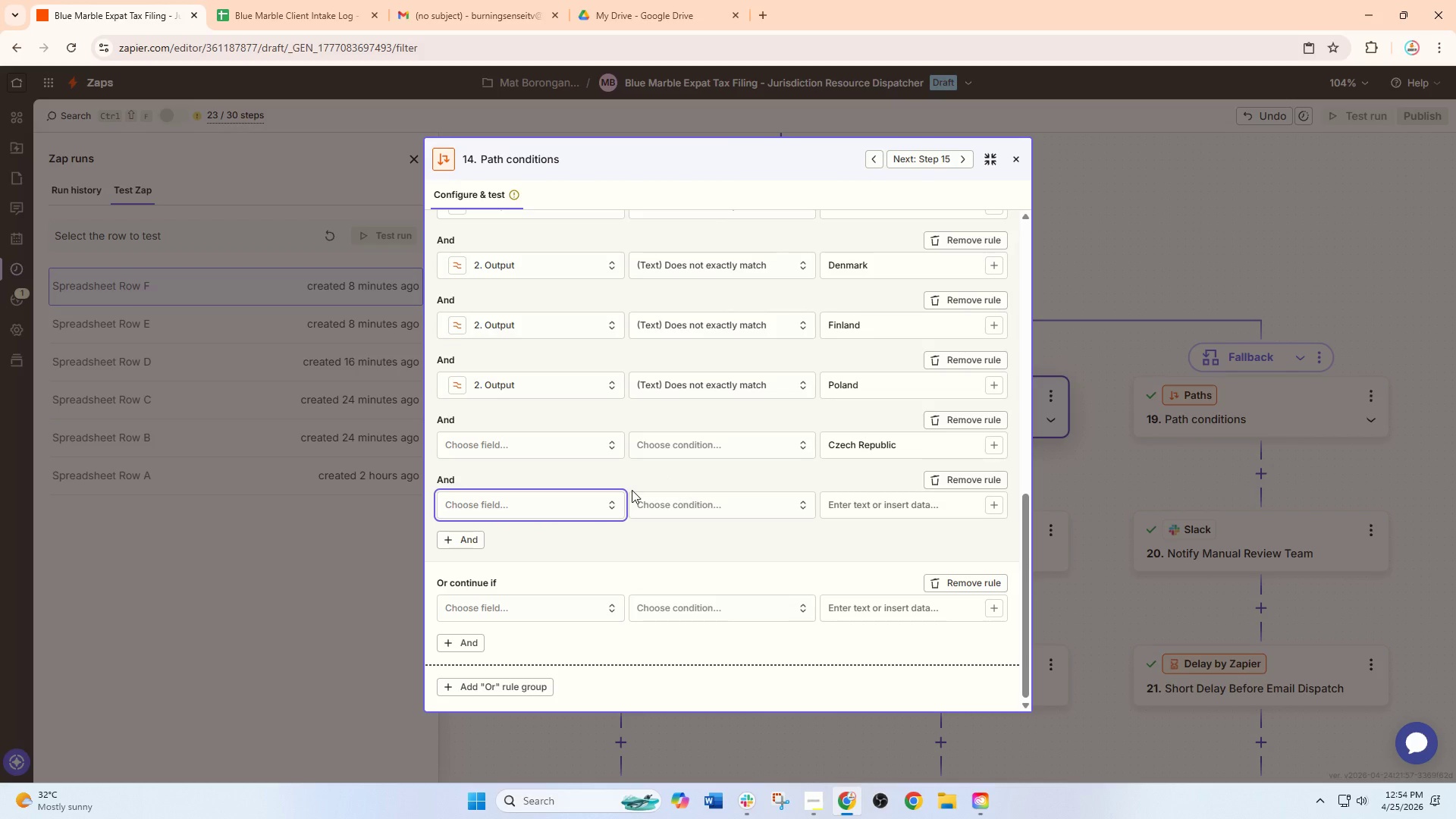 
wait(9.55)
 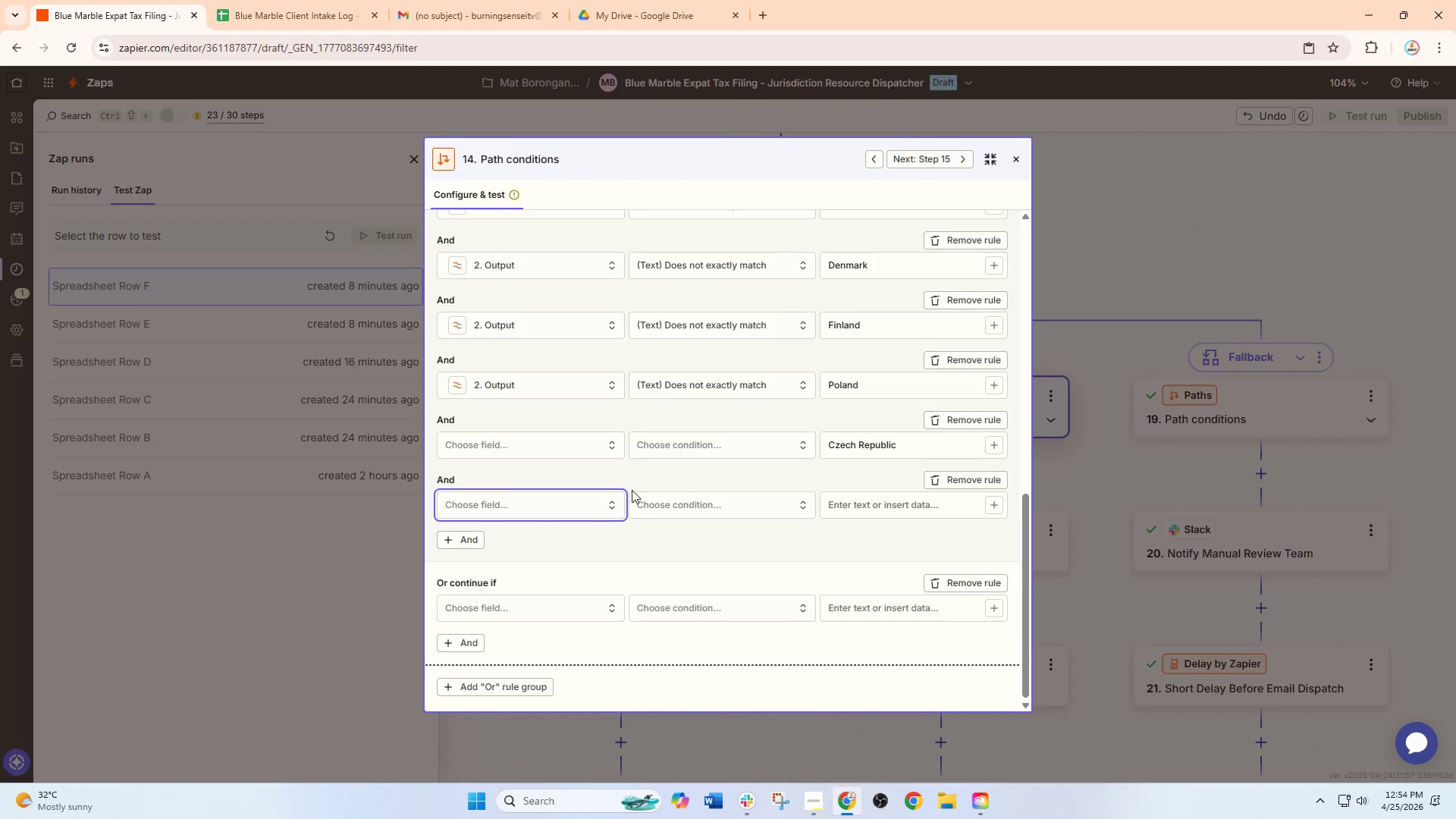 
left_click([550, 438])
 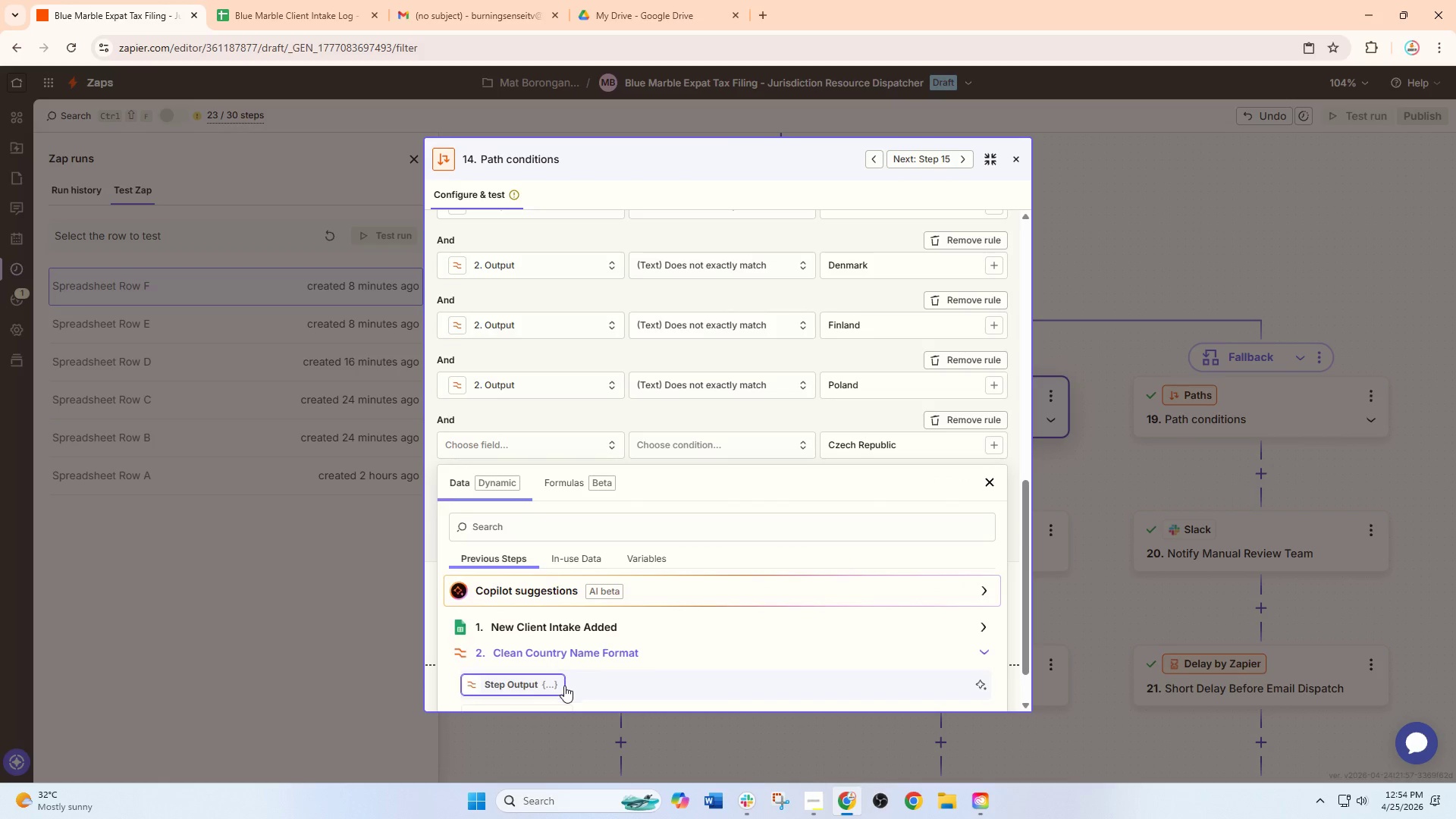 
scroll: coordinate [564, 650], scroll_direction: down, amount: 1.0
 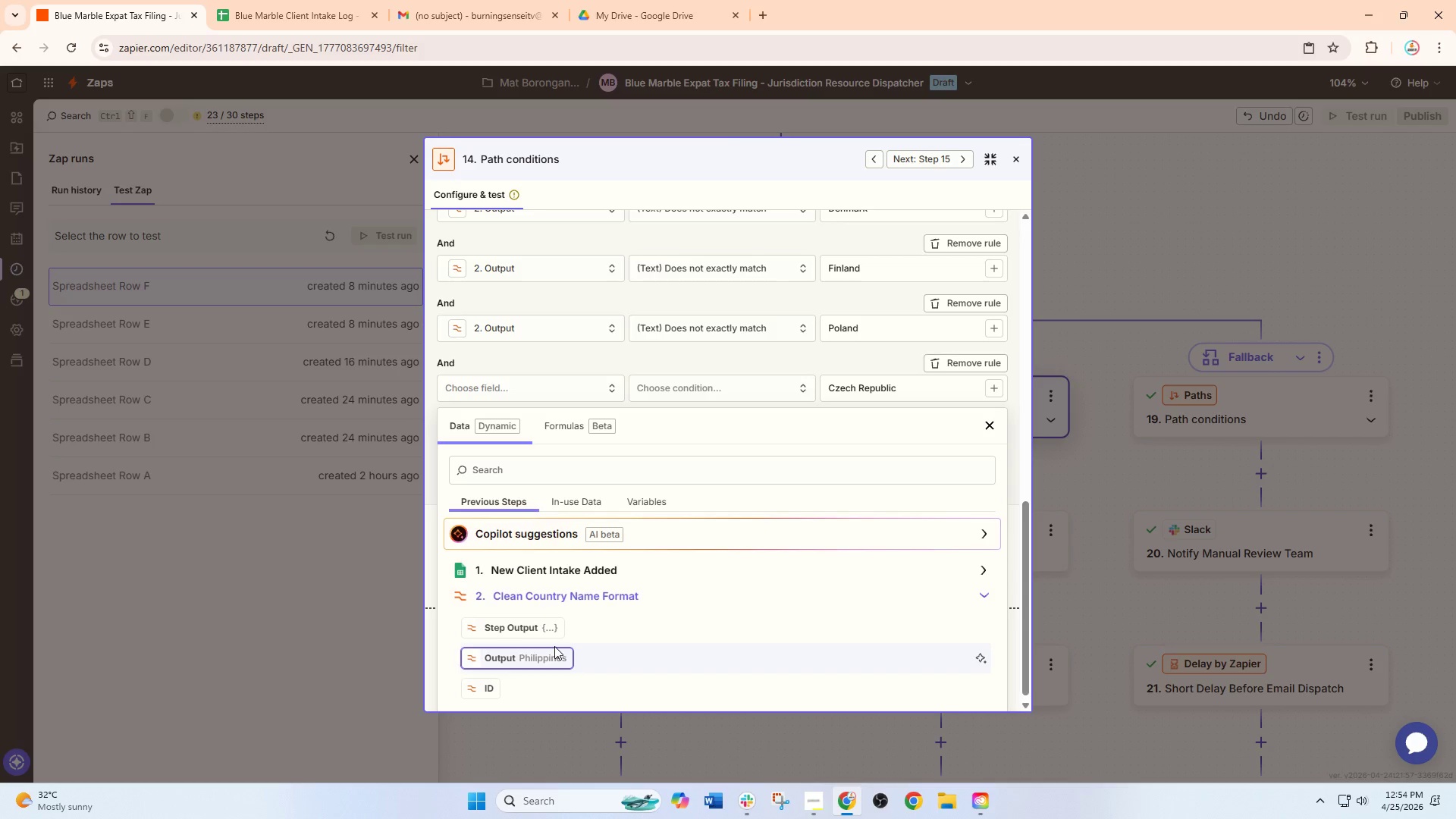 
left_click([545, 651])
 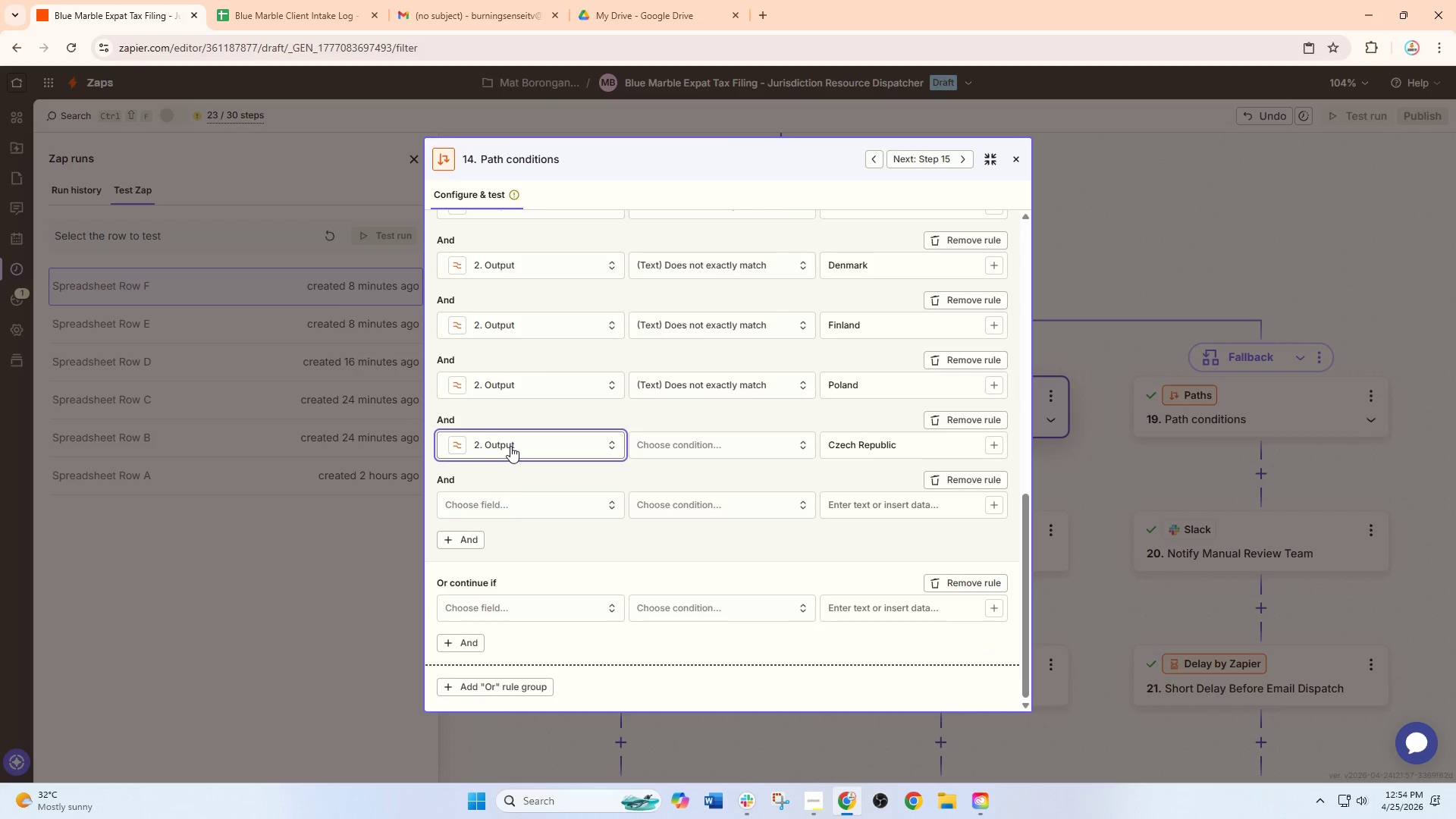 
left_click([521, 508])
 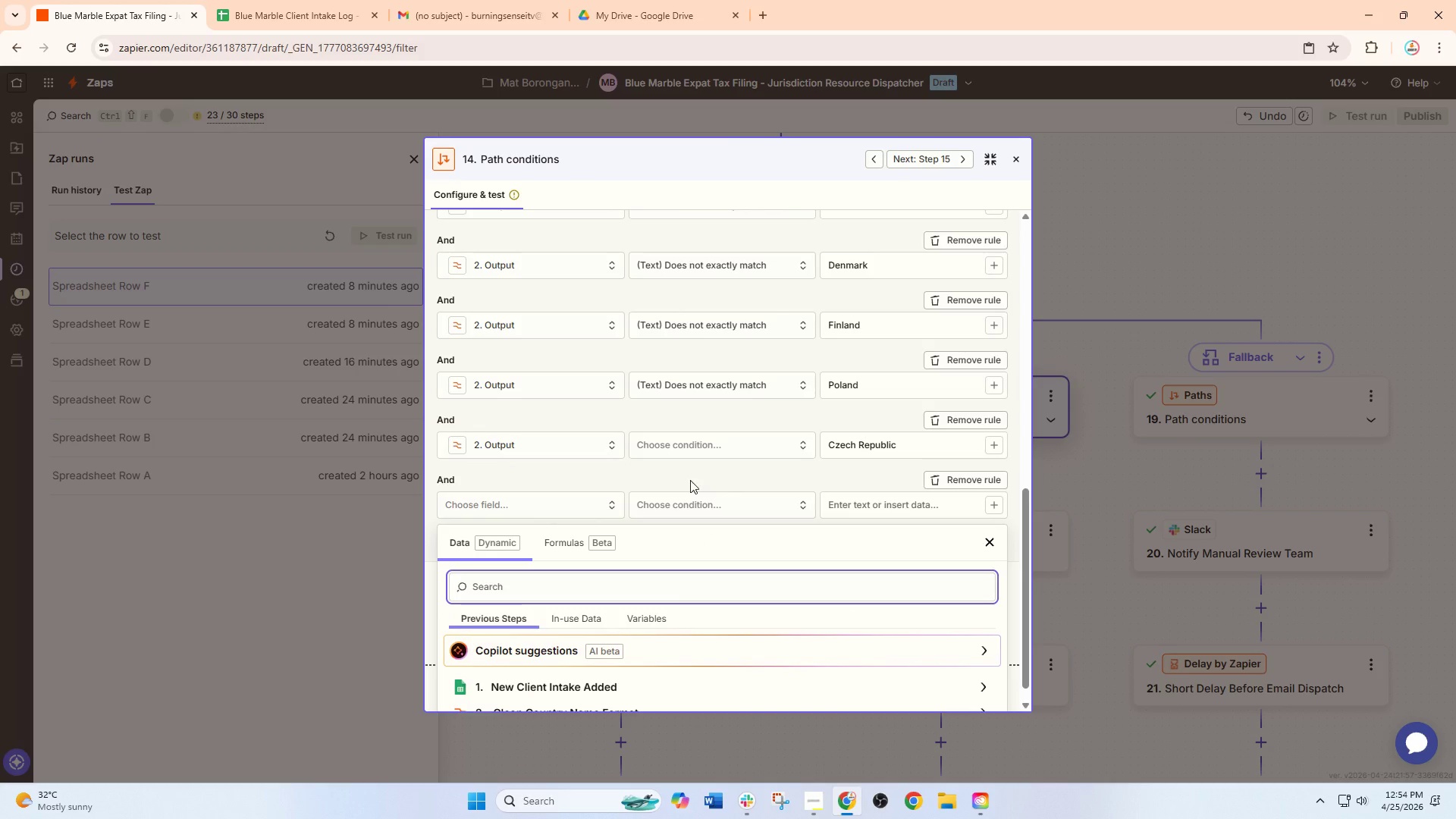 
scroll: coordinate [575, 662], scroll_direction: down, amount: 2.0
 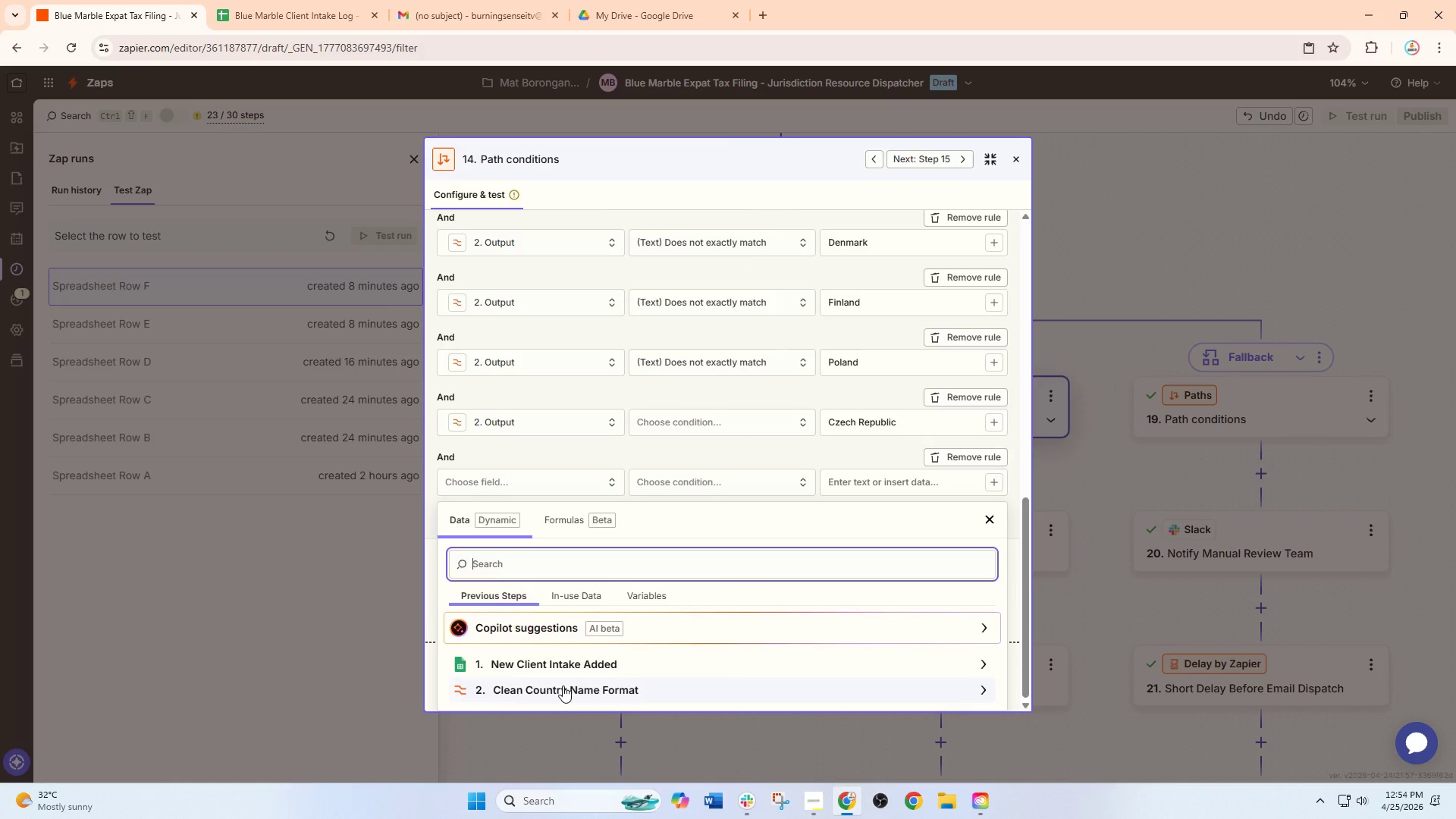 
left_click([563, 686])
 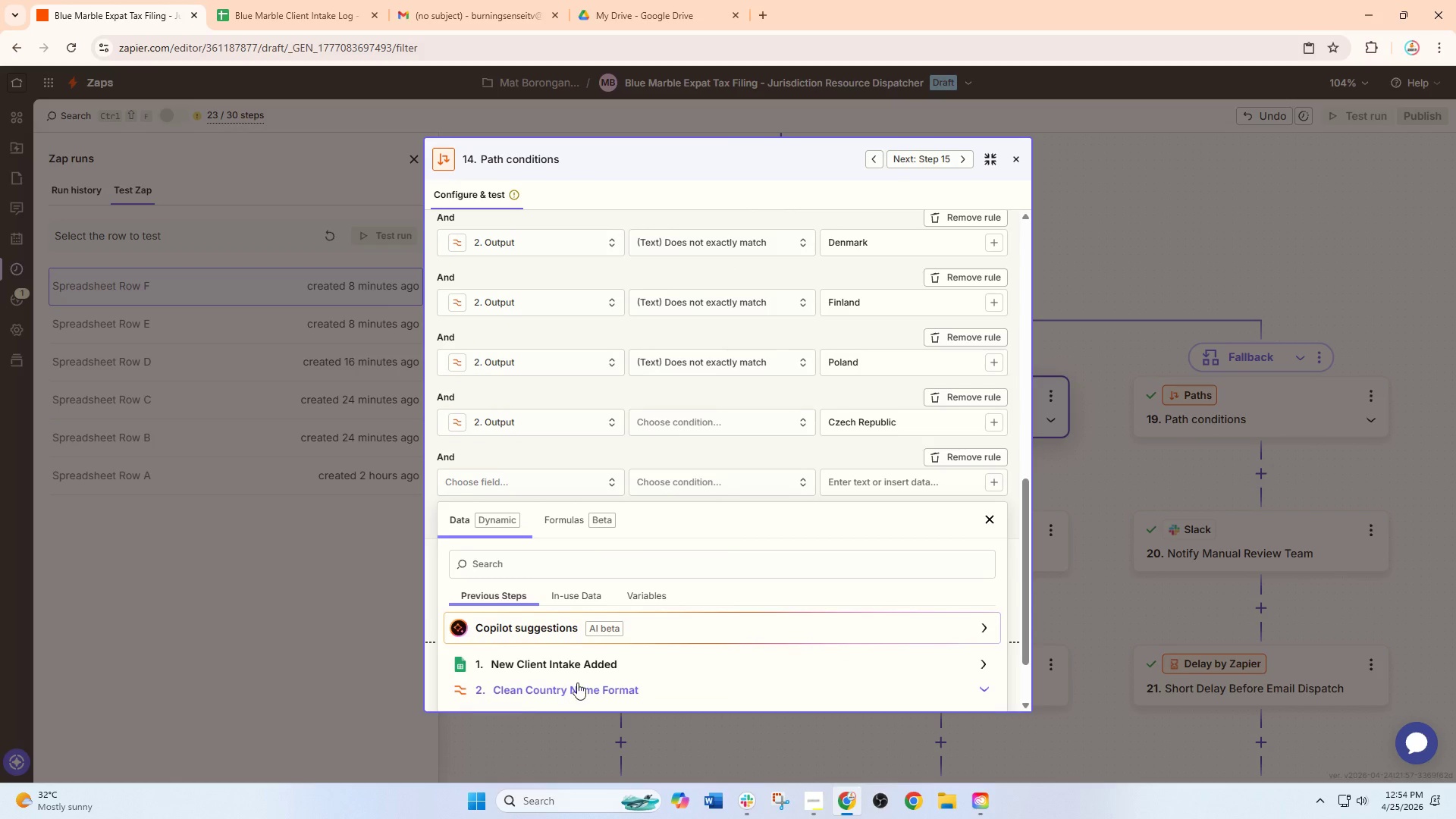 
scroll: coordinate [577, 682], scroll_direction: down, amount: 2.0
 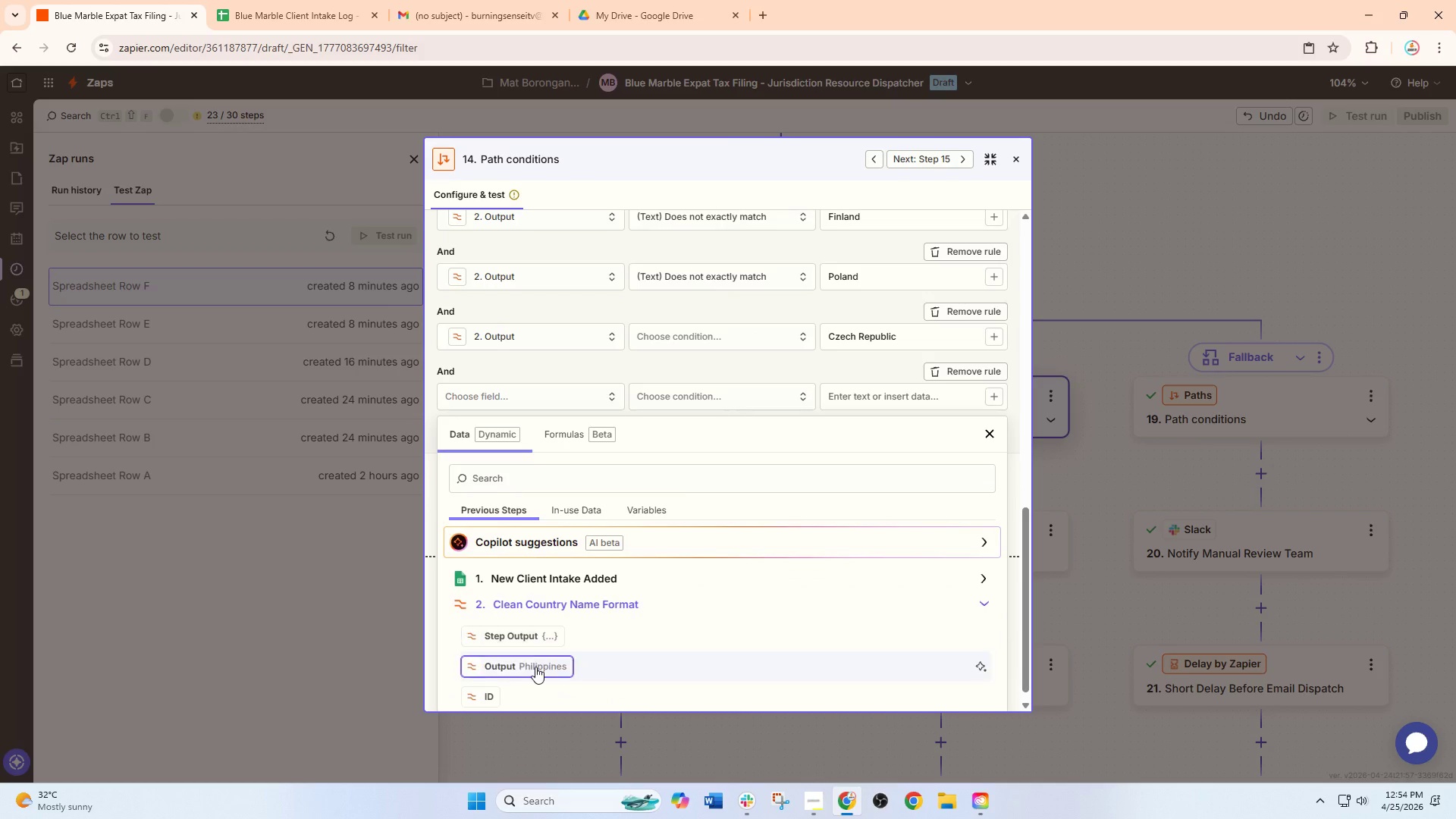 
left_click([535, 667])
 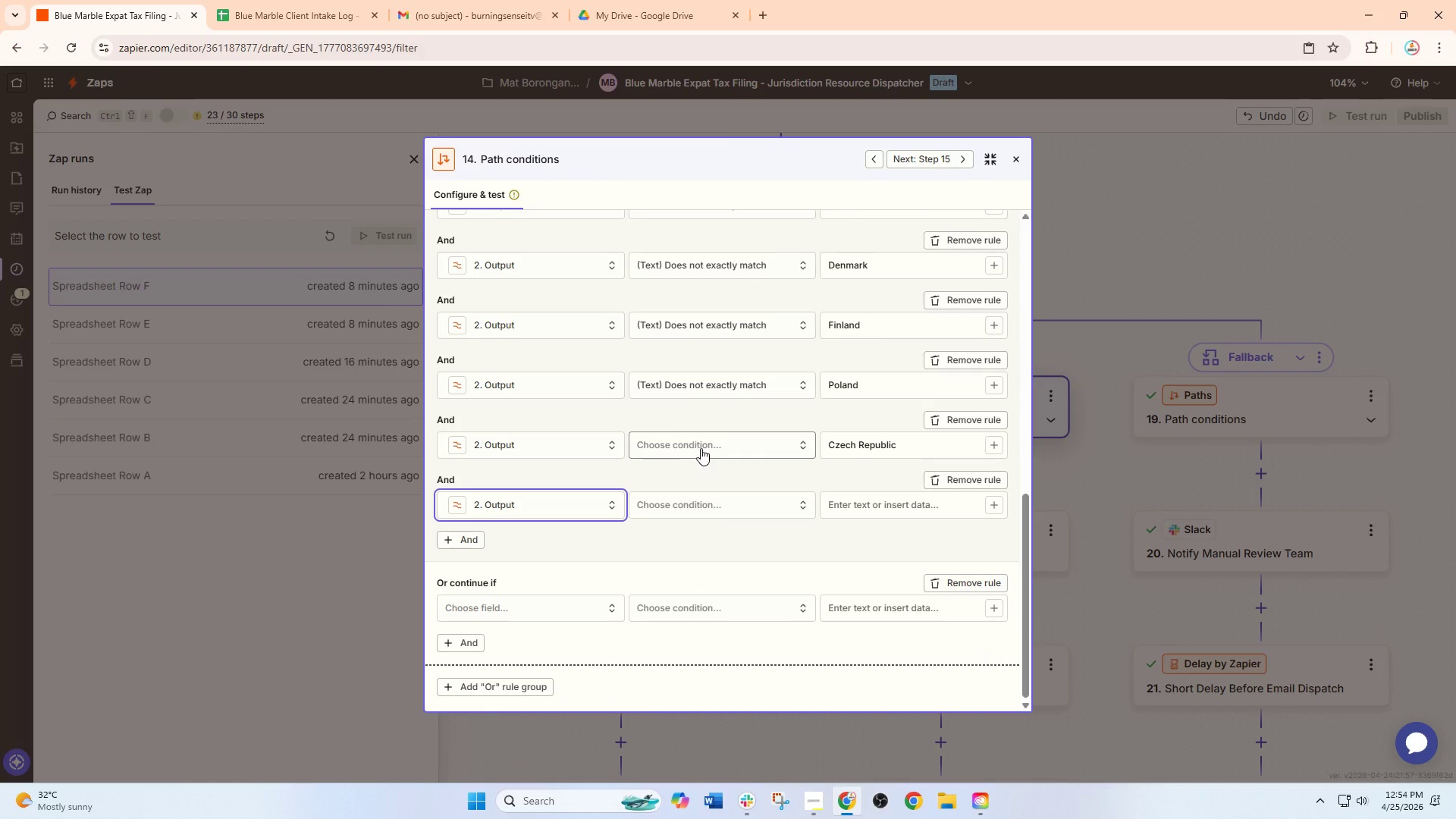 
left_click([703, 444])
 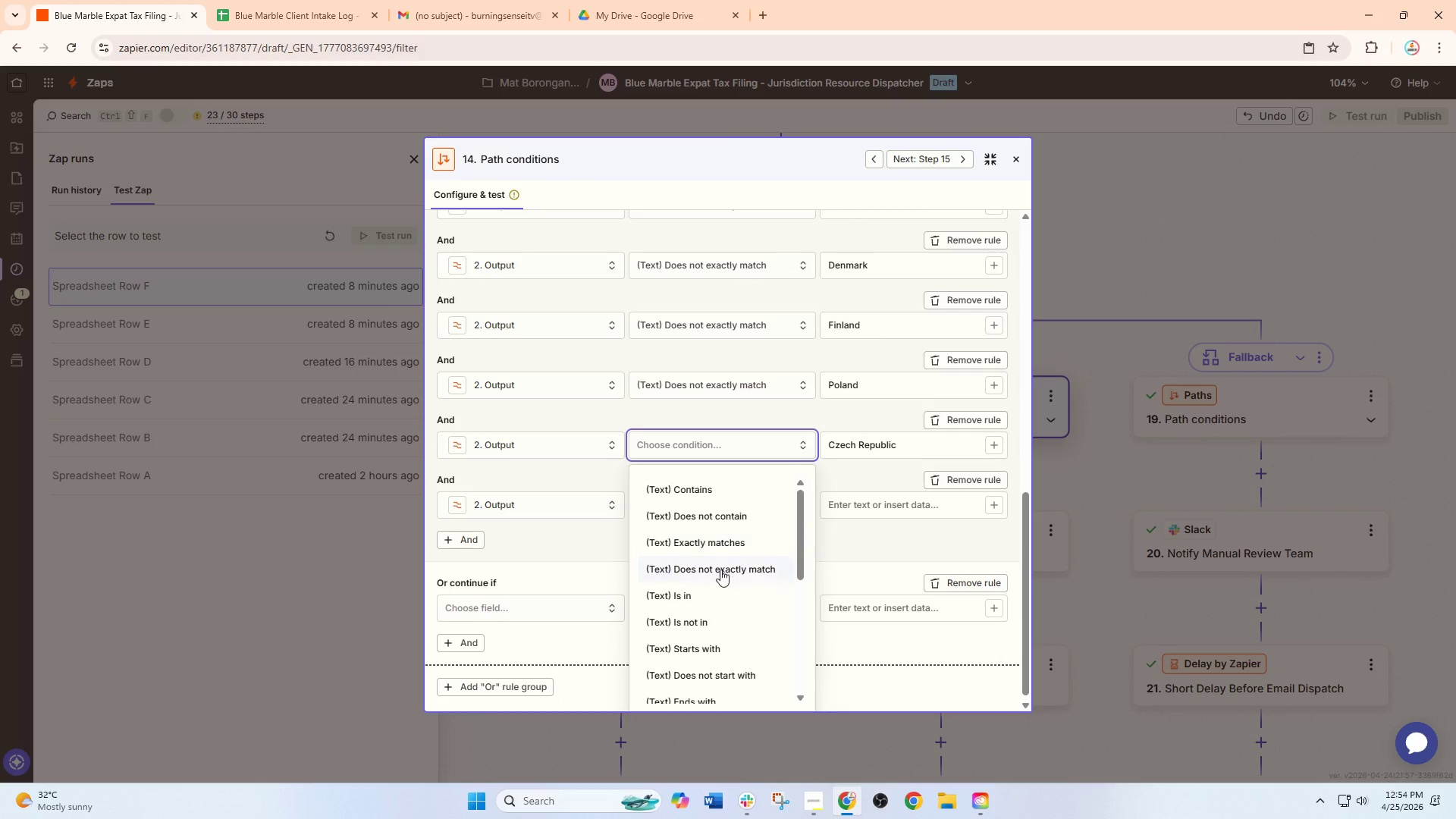 
left_click([720, 571])
 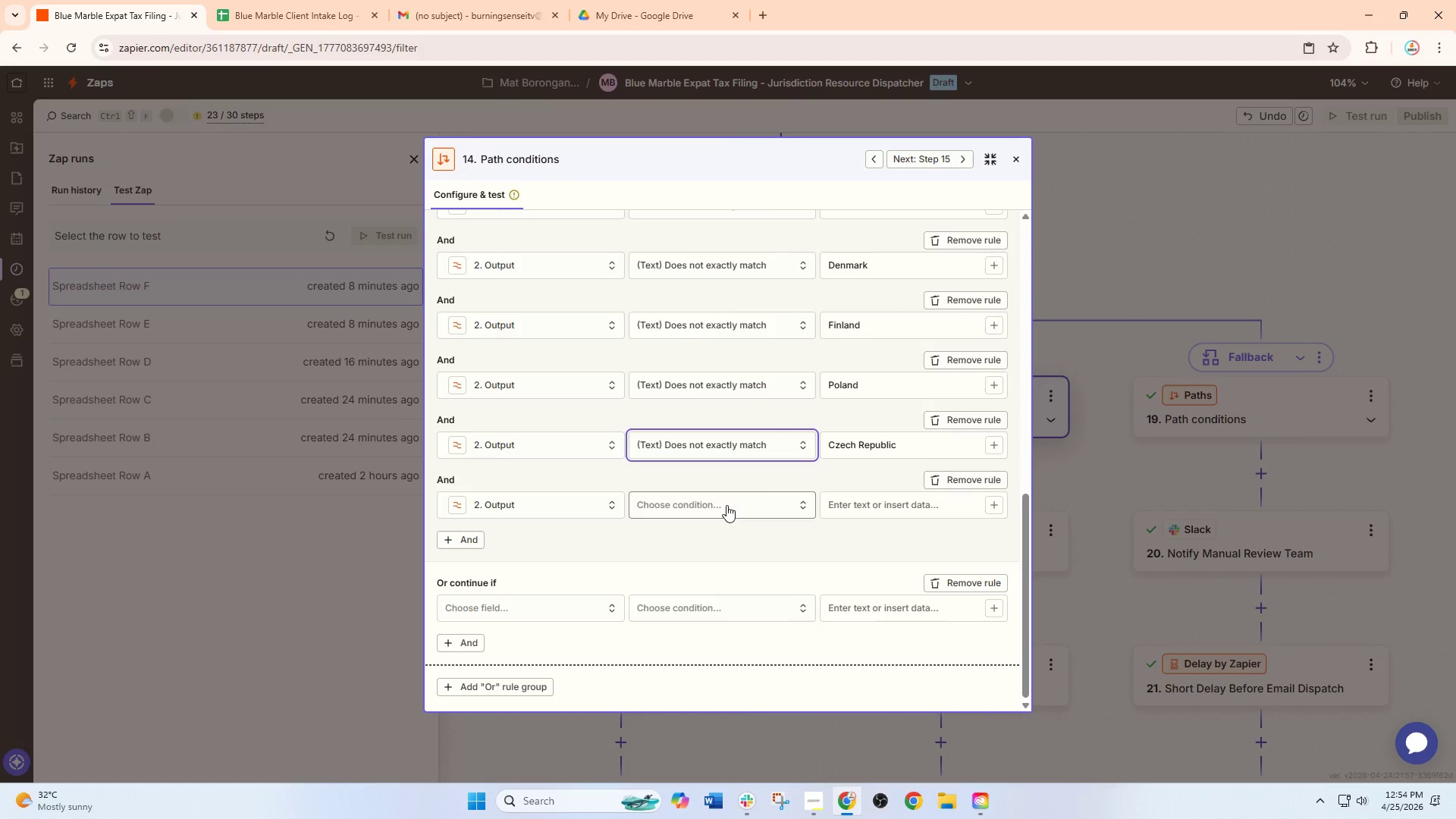 
left_click([723, 502])
 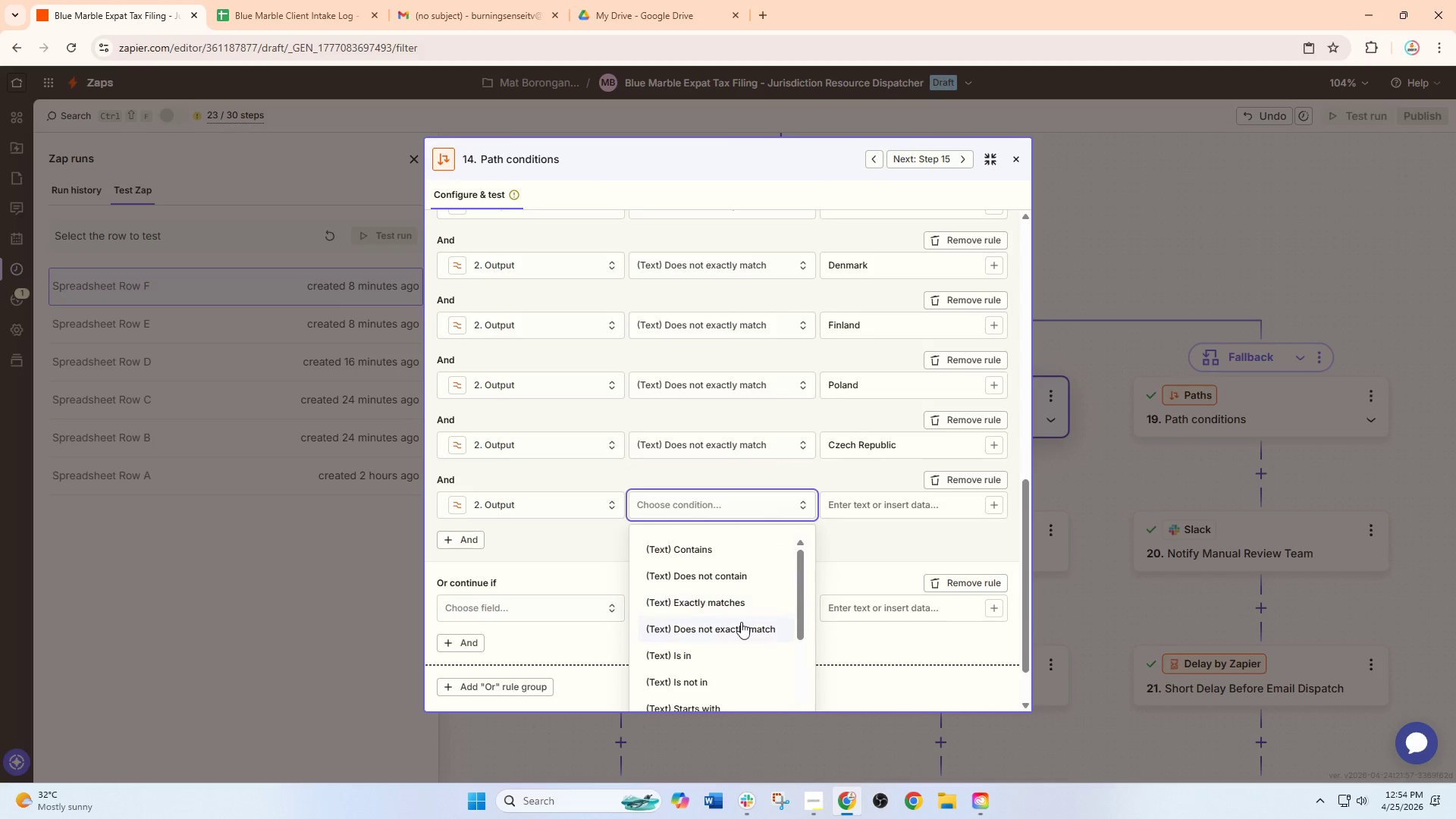 
left_click([741, 626])
 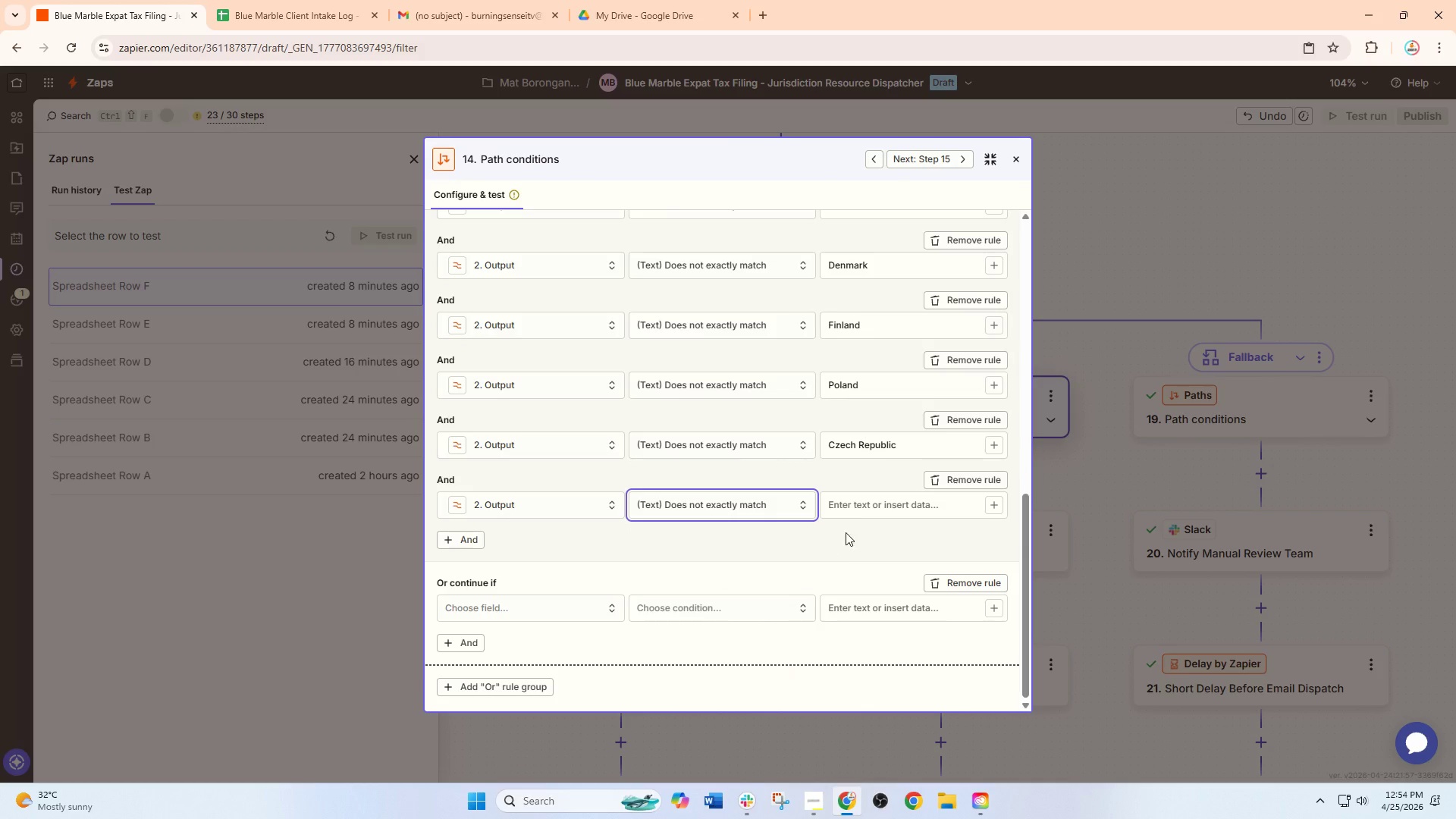 
left_click([857, 513])
 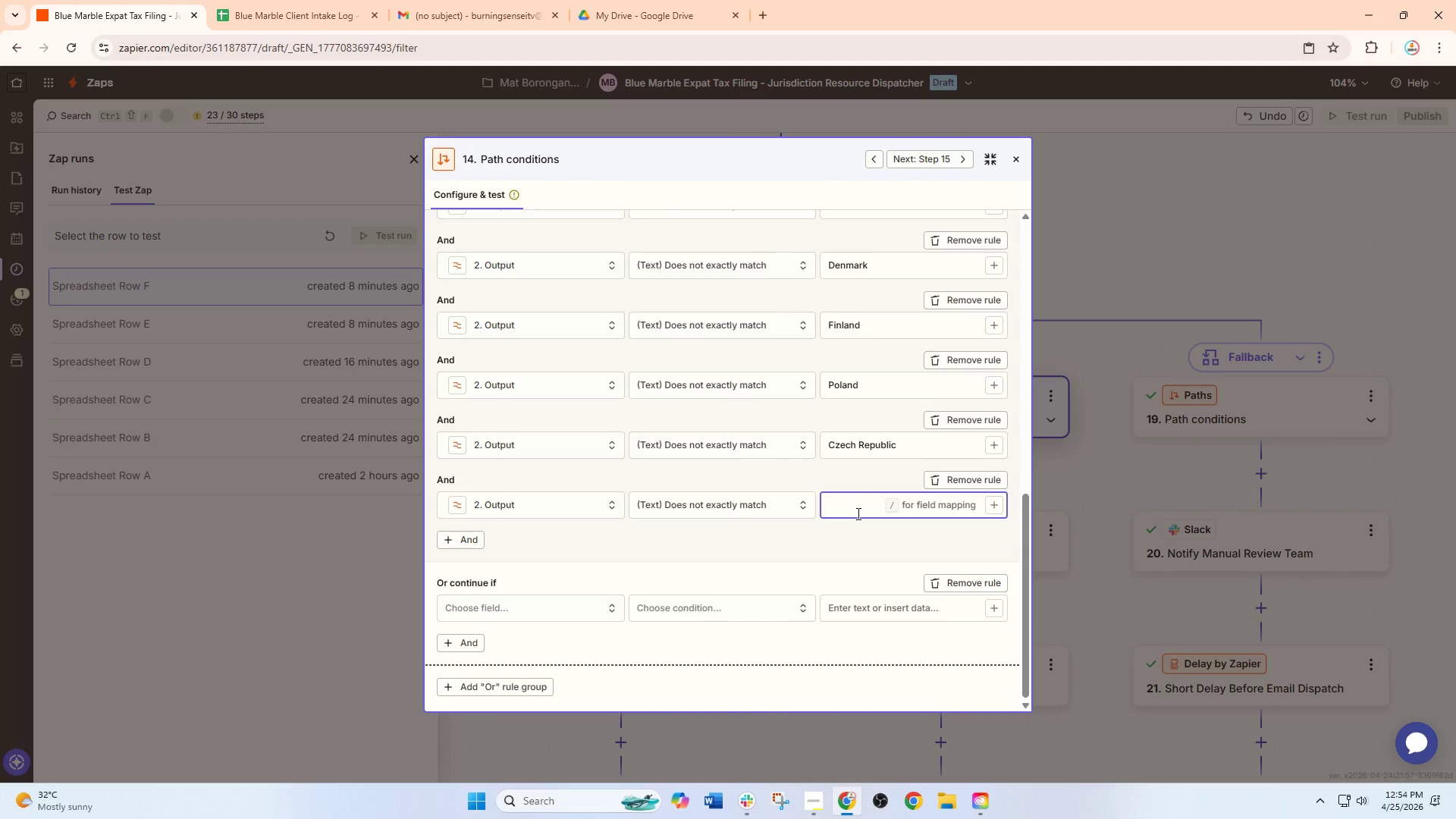 
type(Luxembourg)
 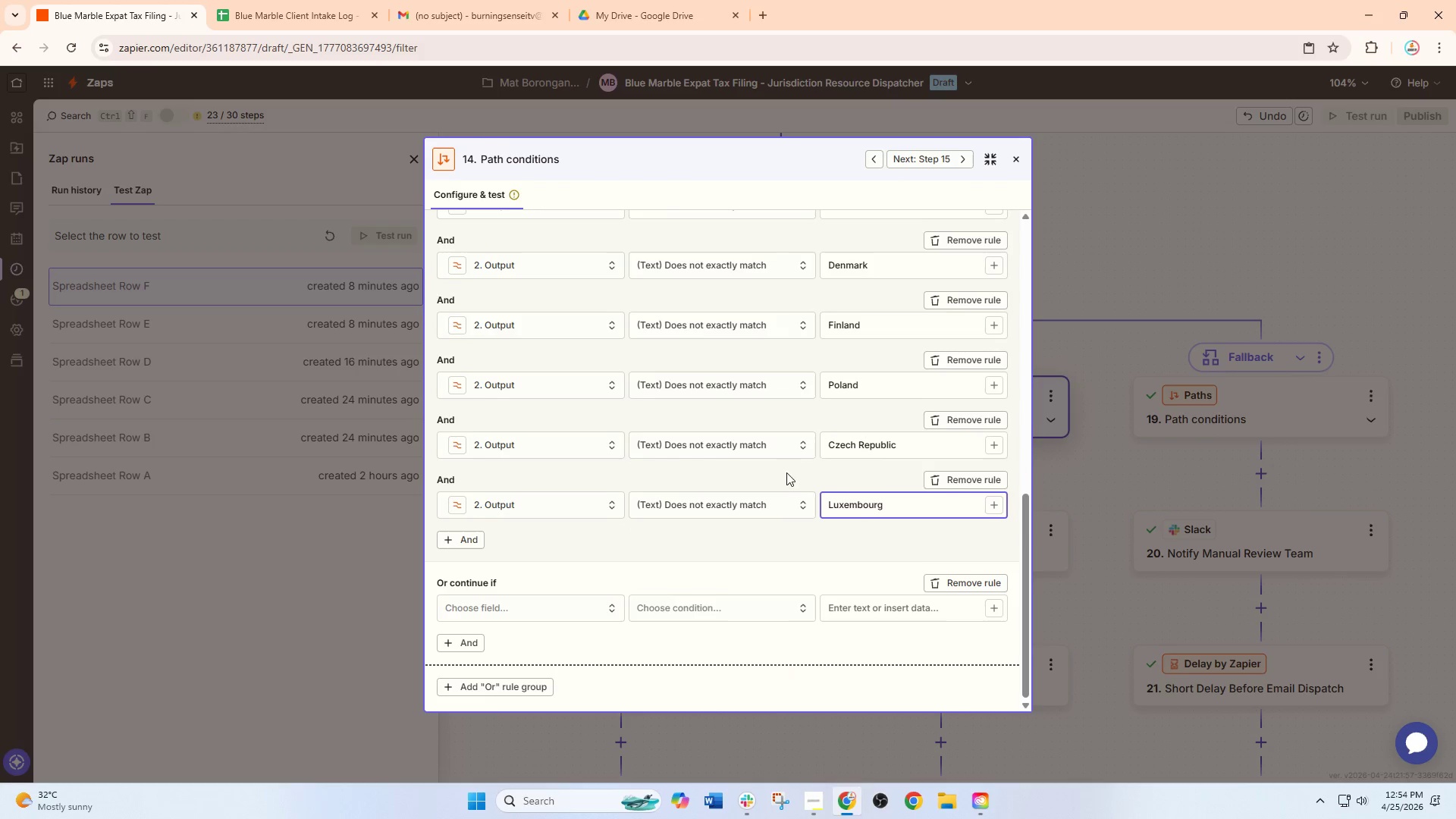 
scroll: coordinate [720, 407], scroll_direction: up, amount: 13.0
 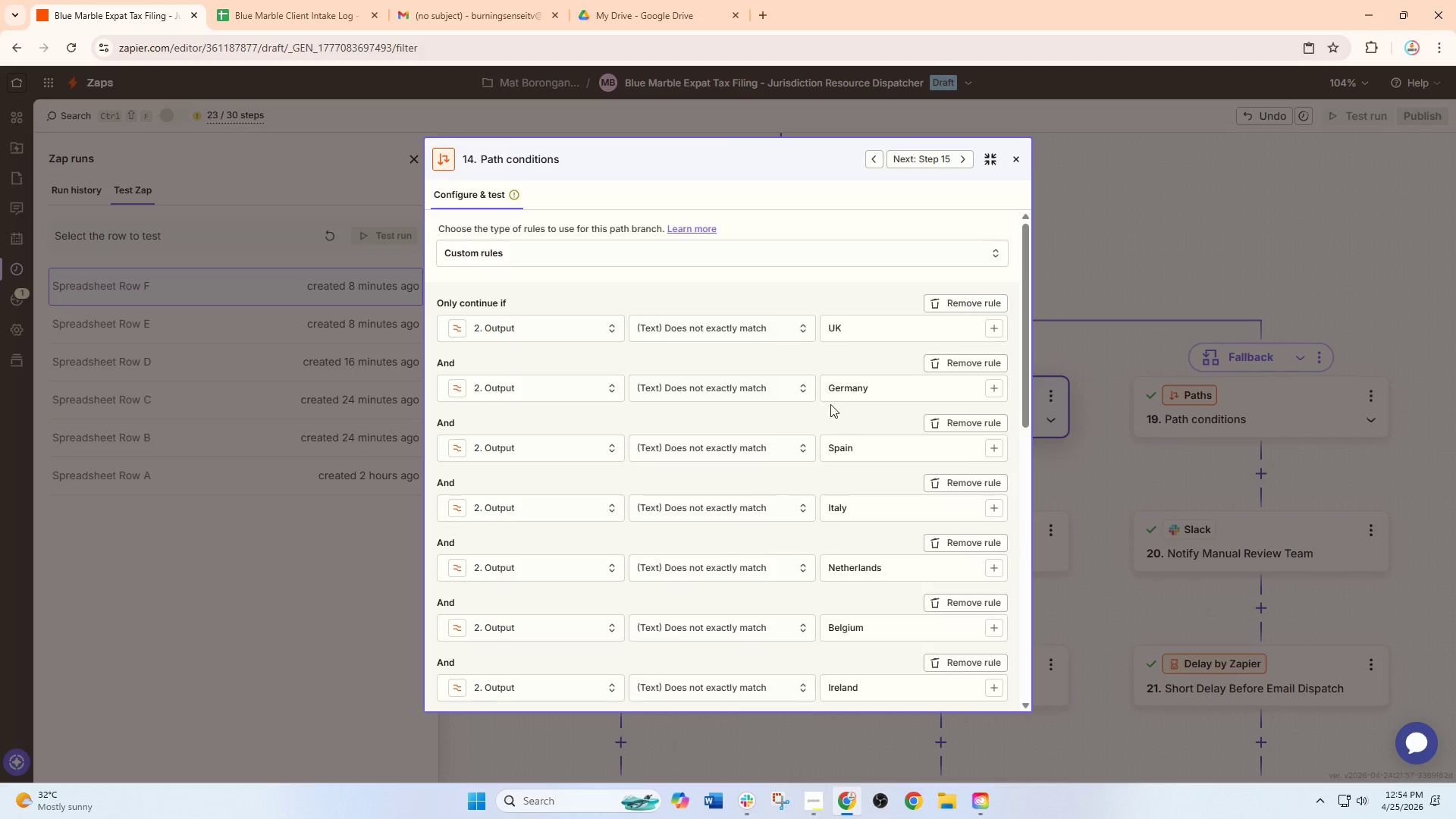 
scroll: coordinate [908, 590], scroll_direction: down, amount: 14.0
 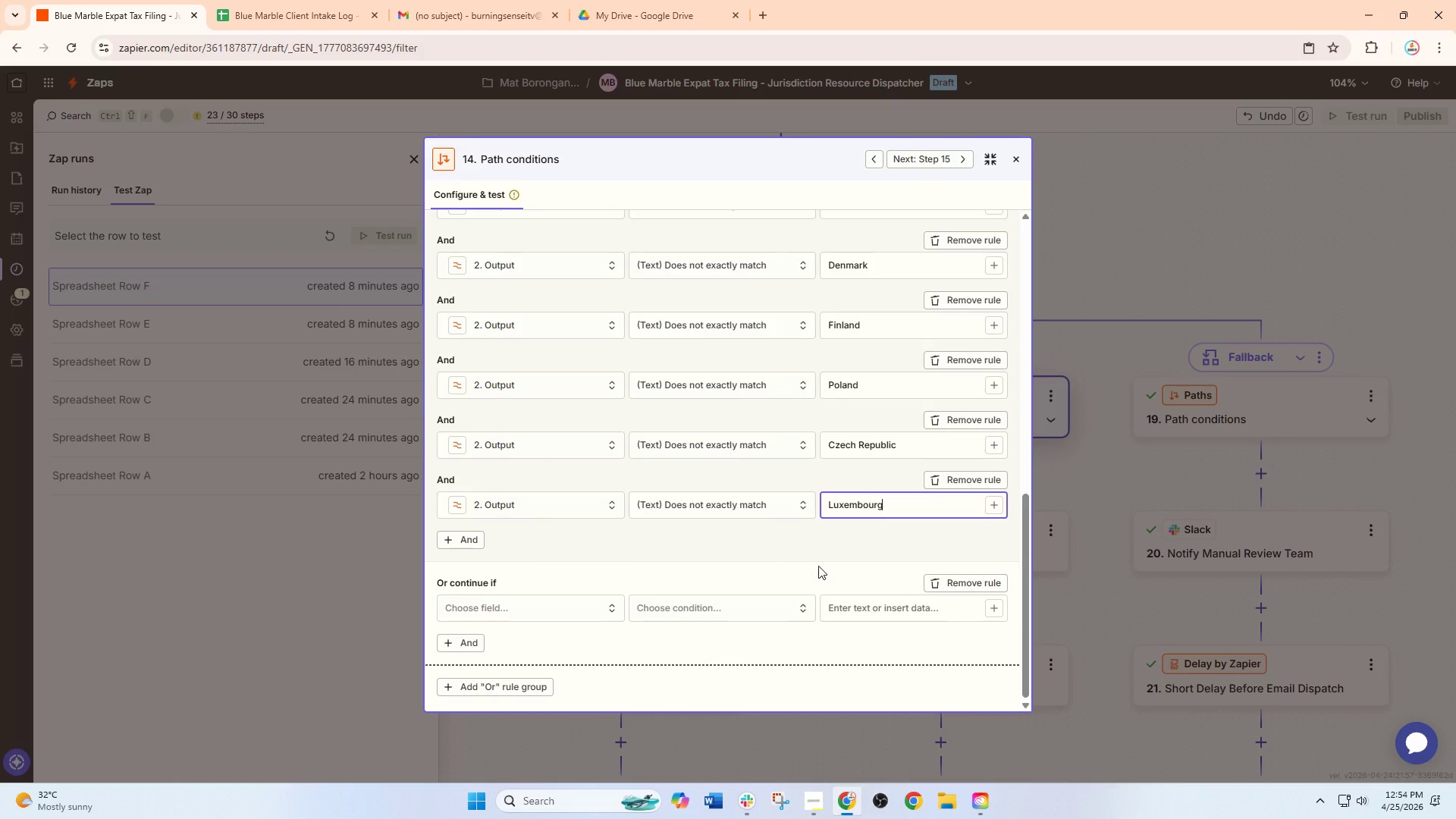 
left_click([818, 566])
 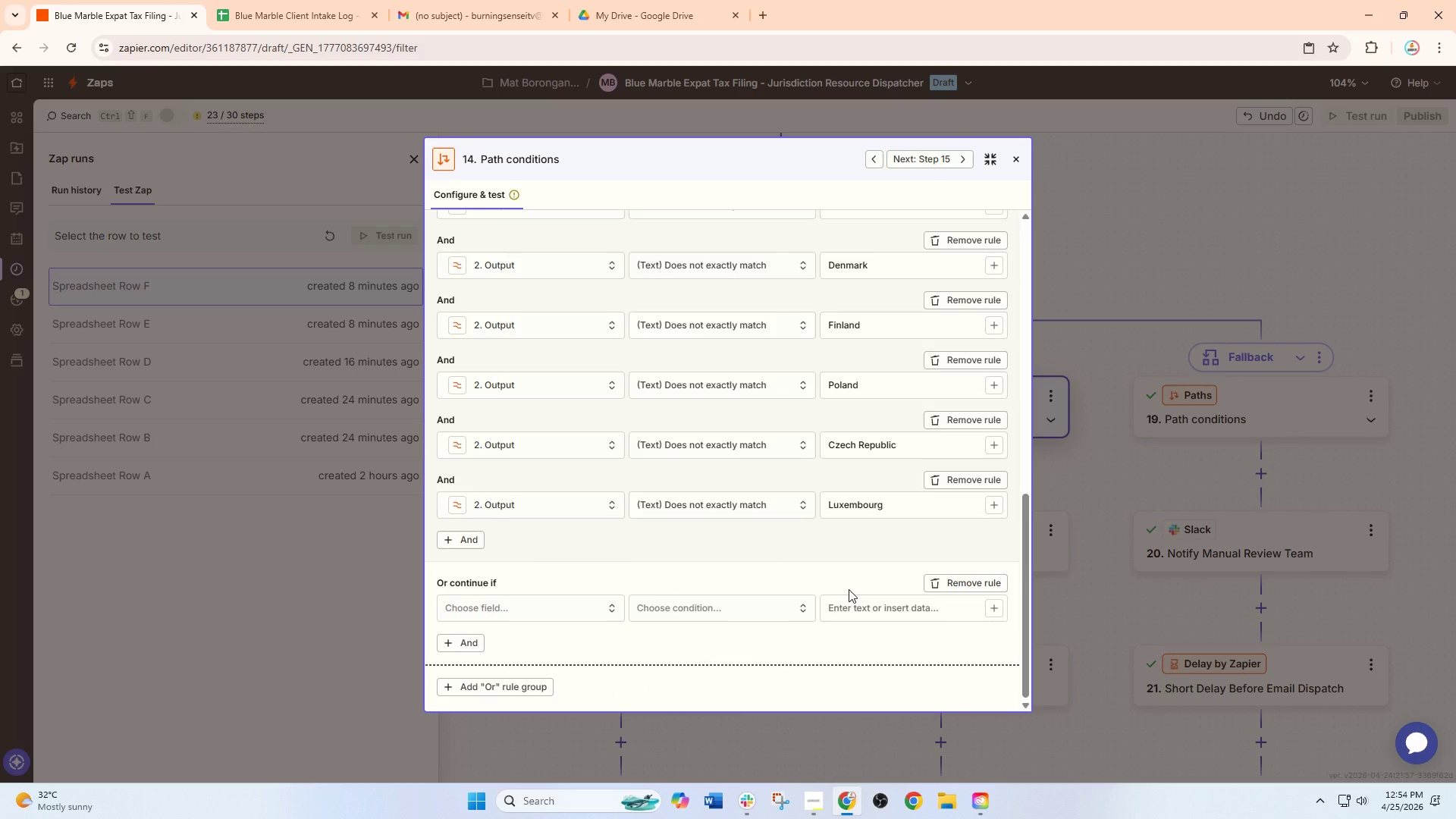 
scroll: coordinate [745, 633], scroll_direction: down, amount: 2.0
 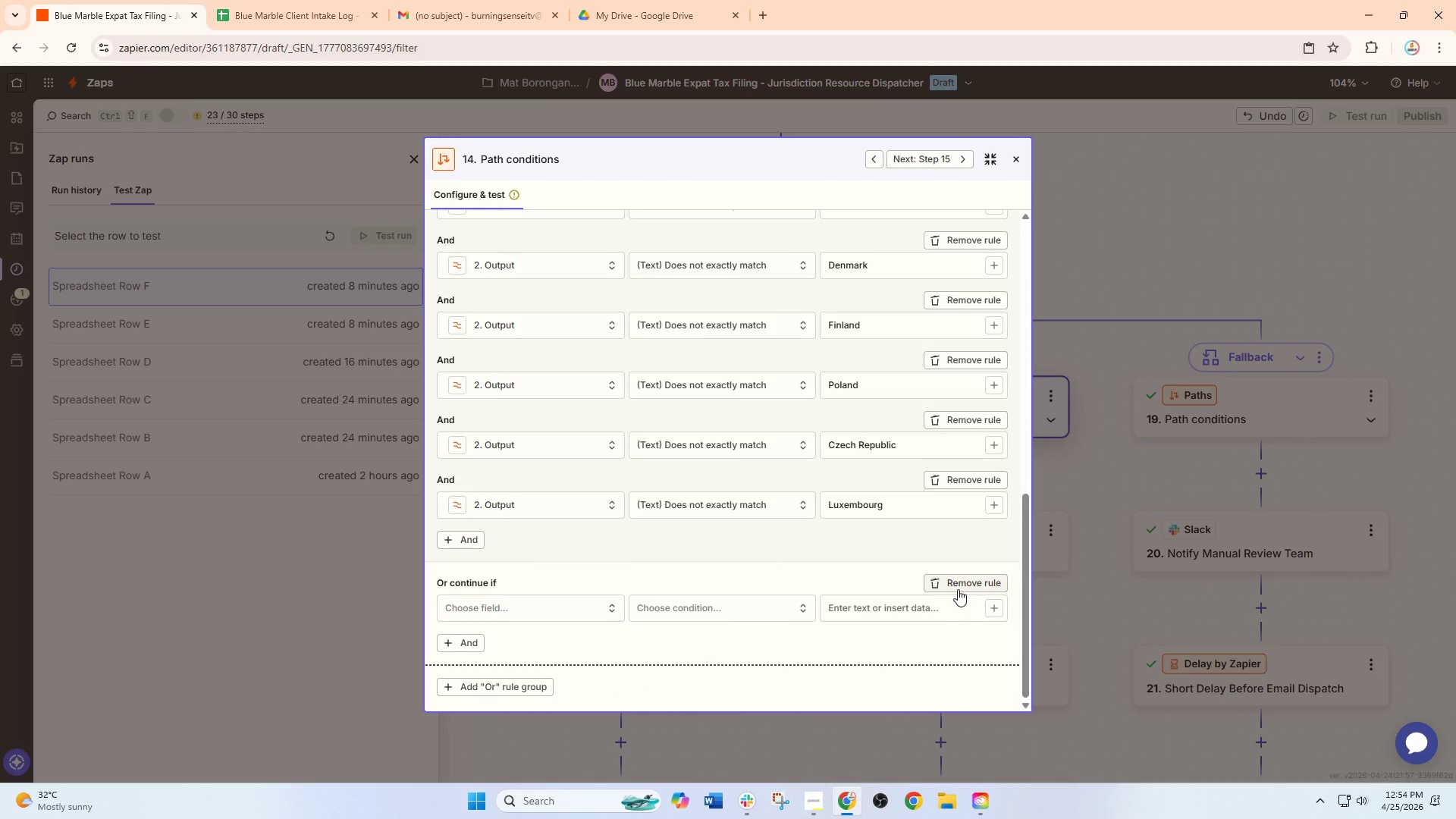 
left_click([959, 587])
 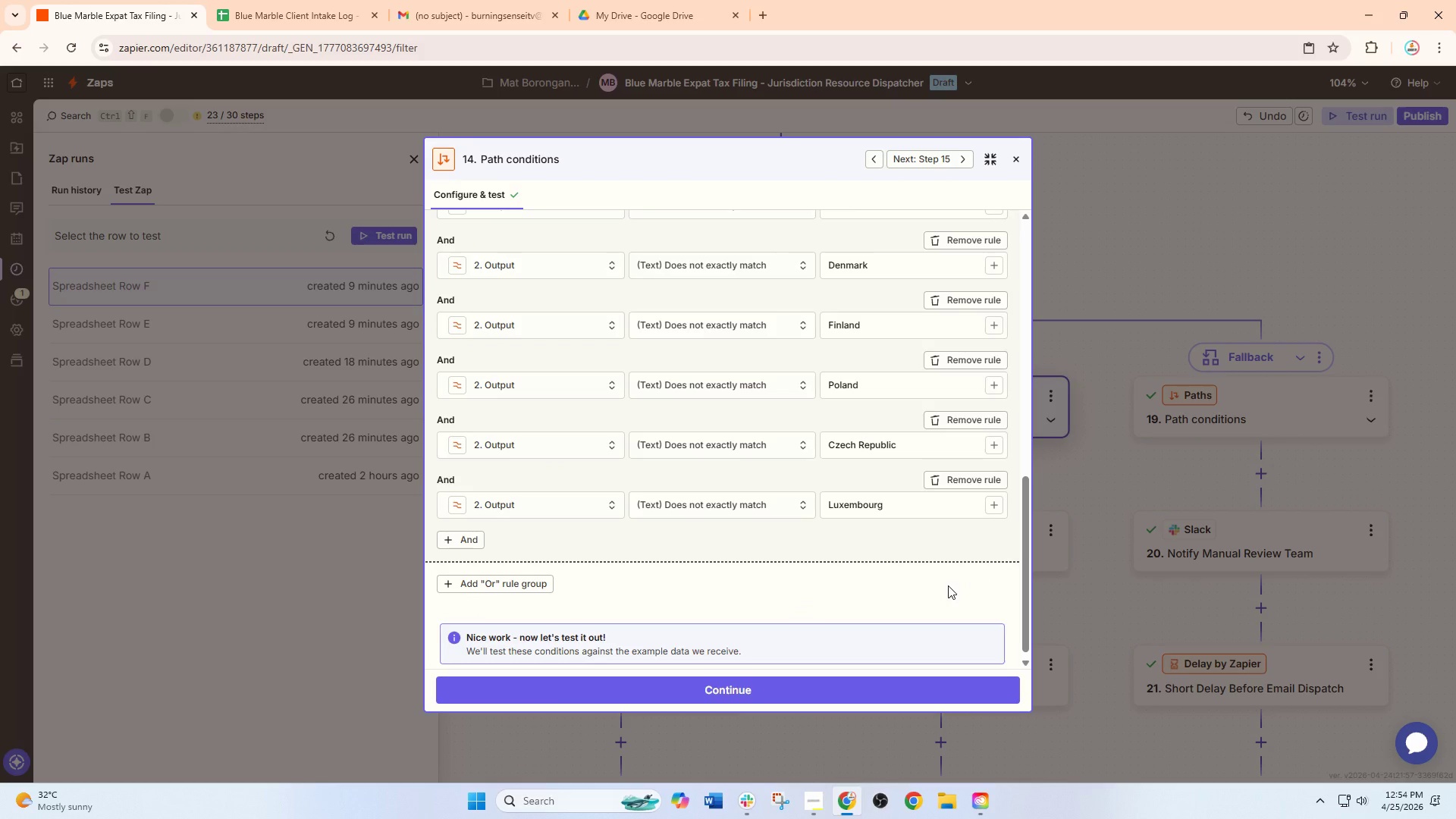 
scroll: coordinate [886, 605], scroll_direction: down, amount: 2.0
 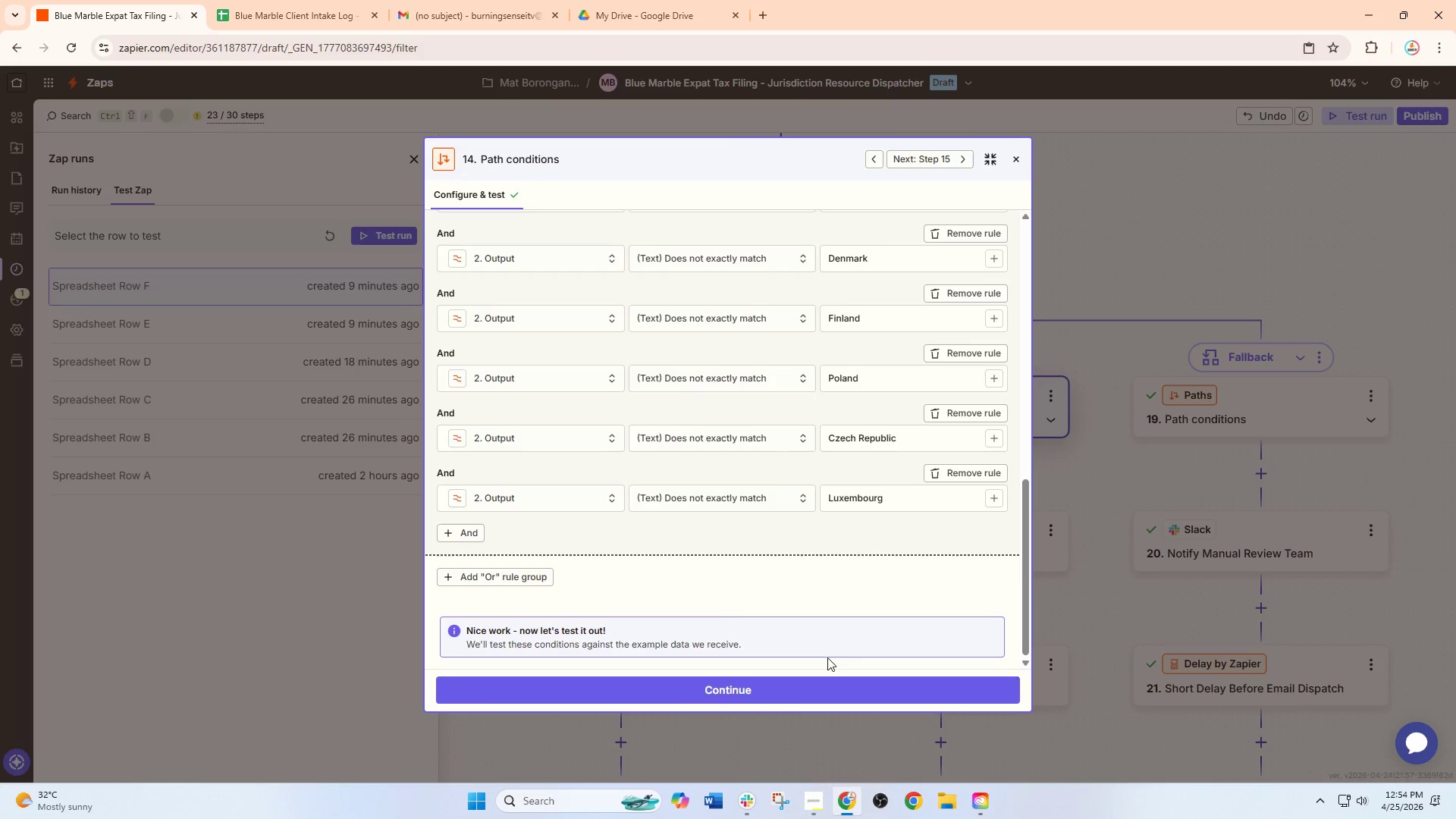 
left_click([789, 695])
 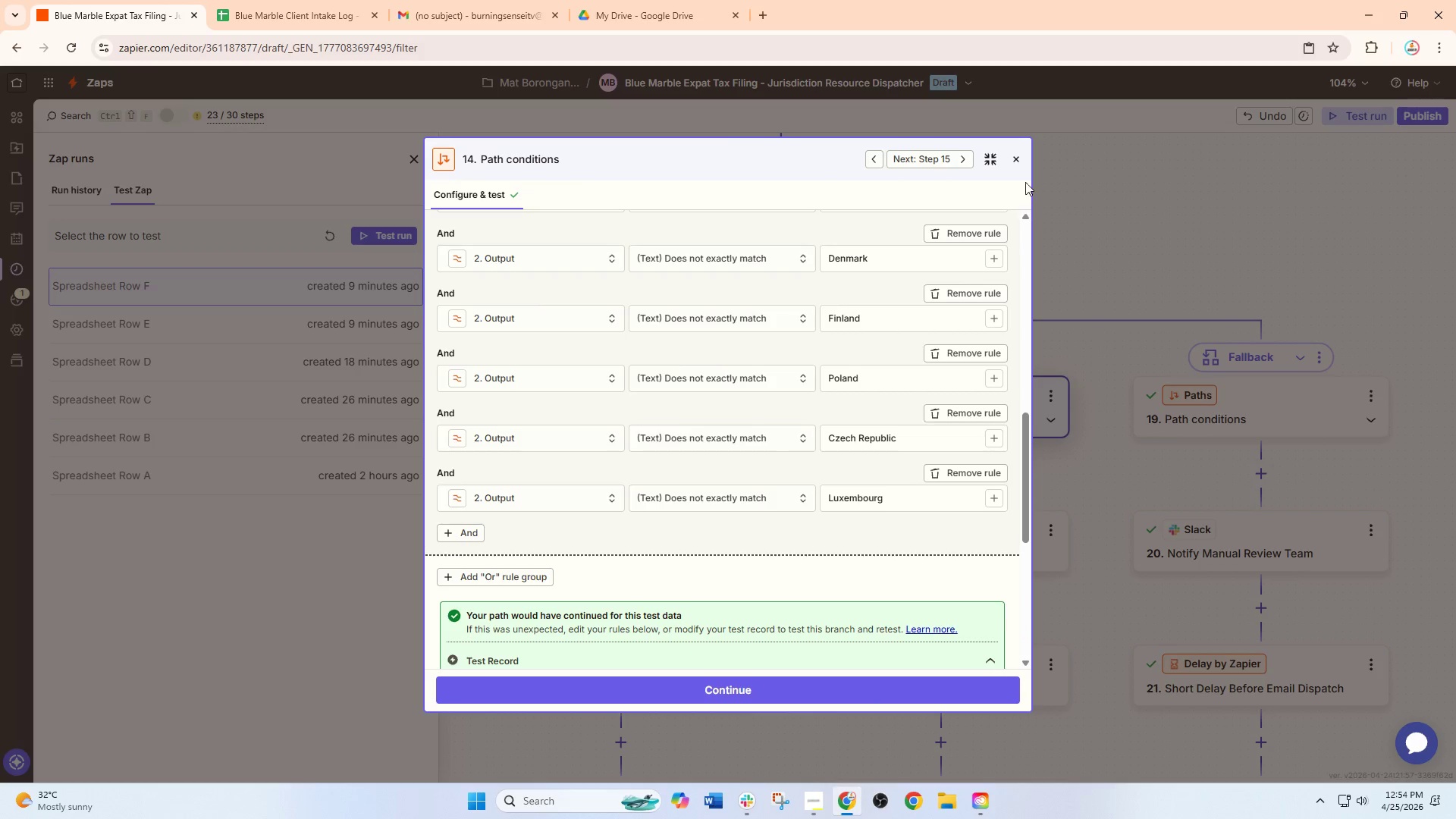 
left_click([1018, 159])
 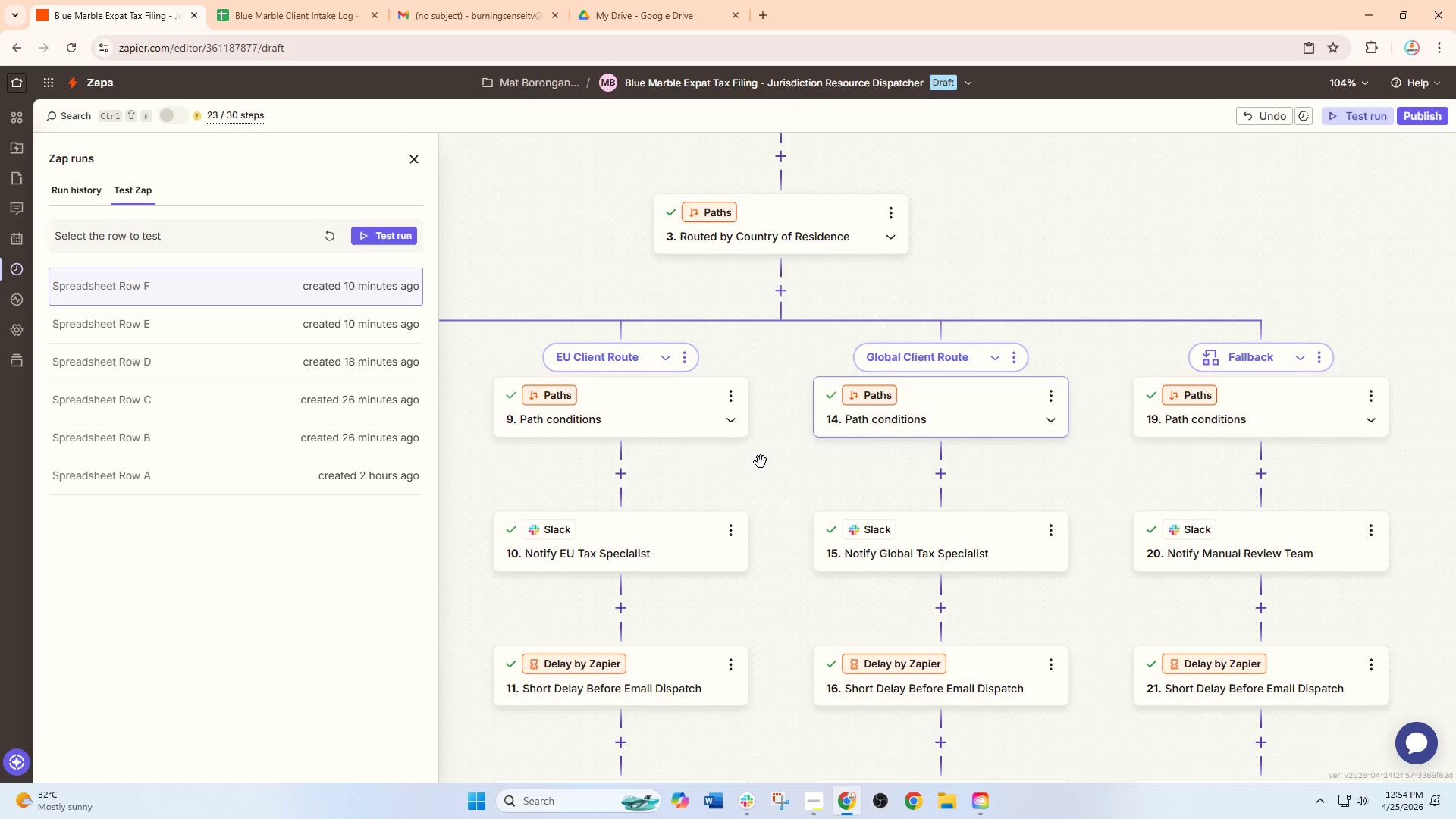 
left_click_drag(start_coordinate=[764, 469], to_coordinate=[1059, 370])
 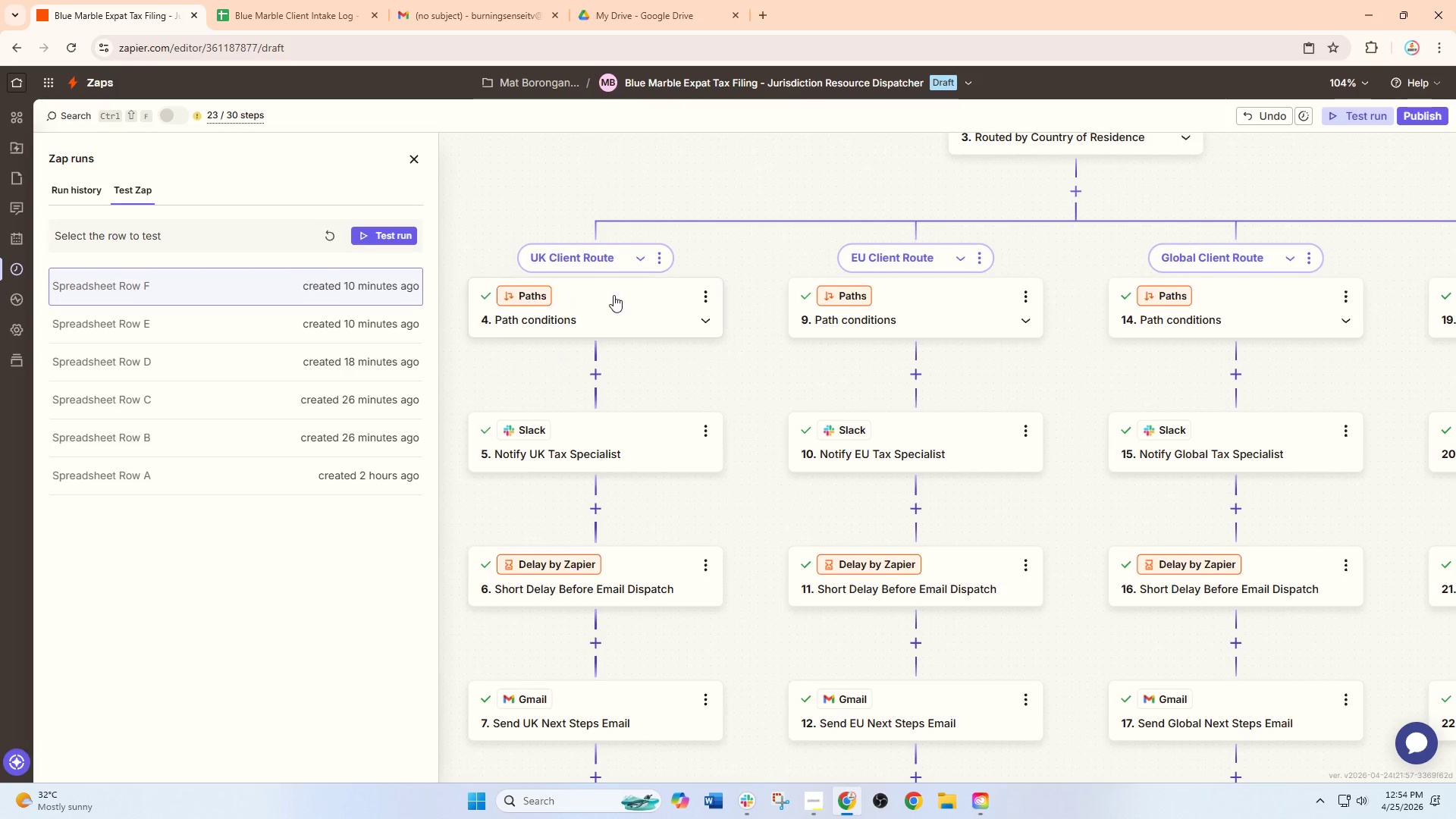 
left_click([613, 295])
 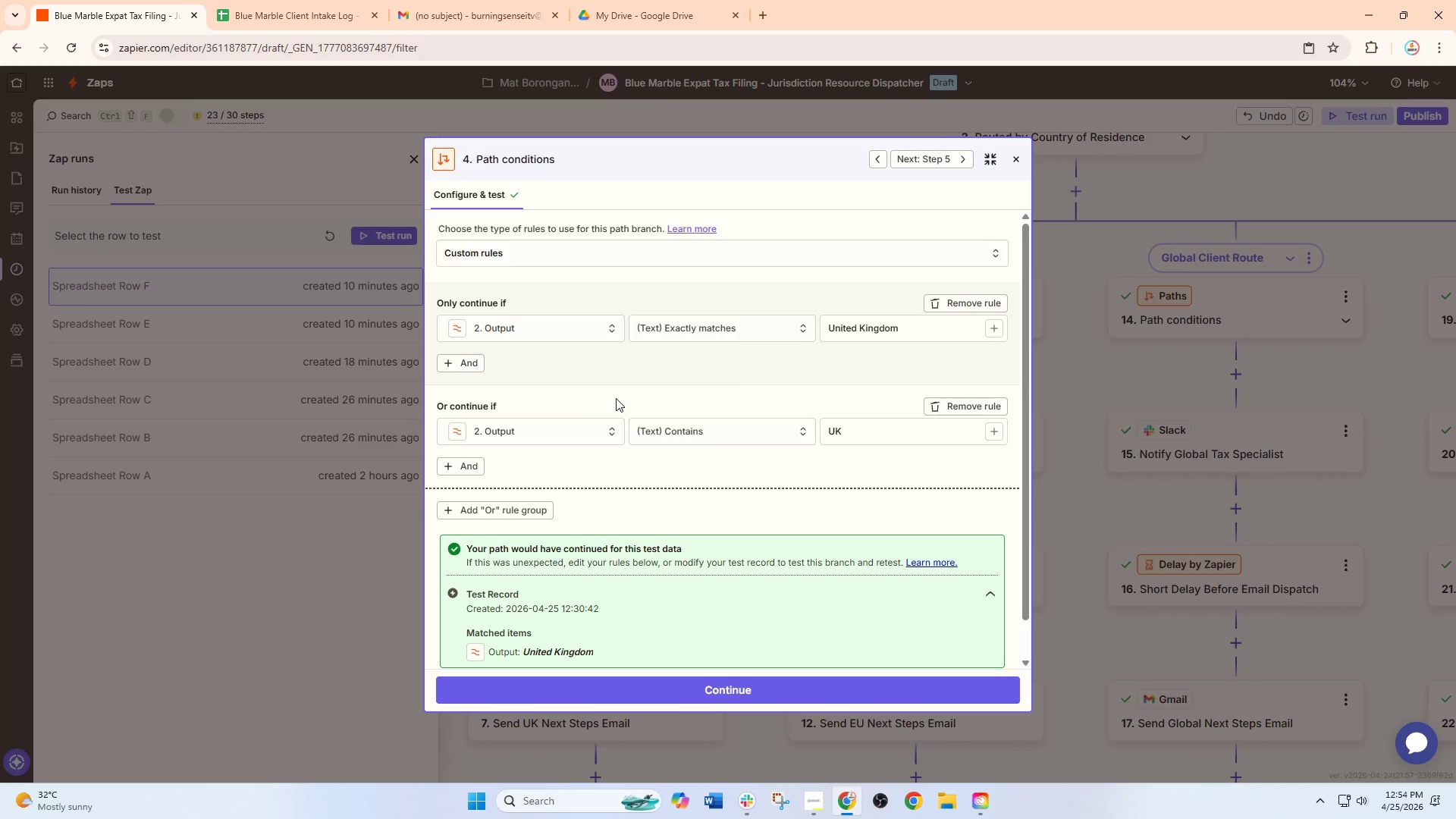 
wait(10.36)
 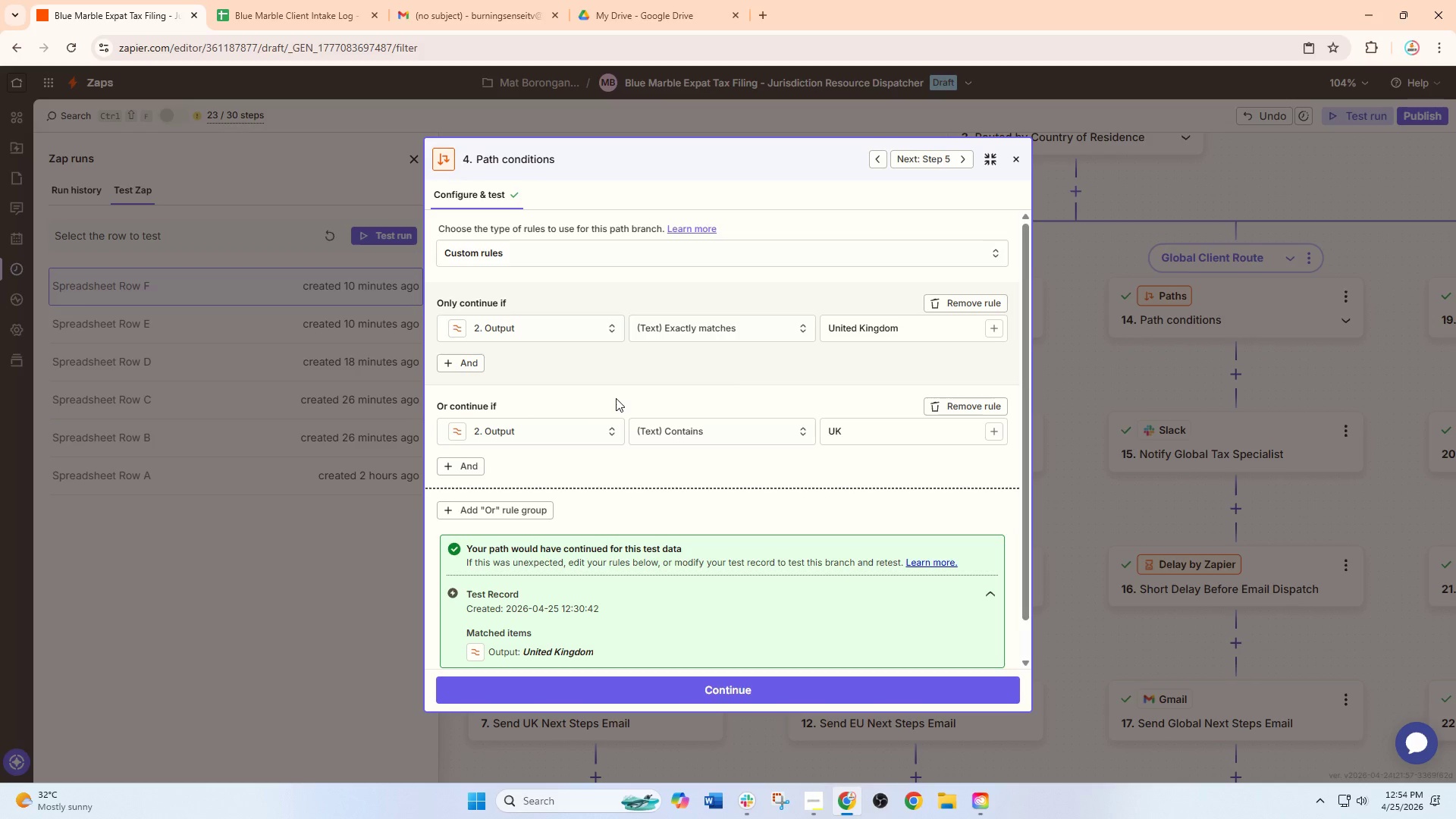 
scroll: coordinate [566, 443], scroll_direction: down, amount: 3.0
 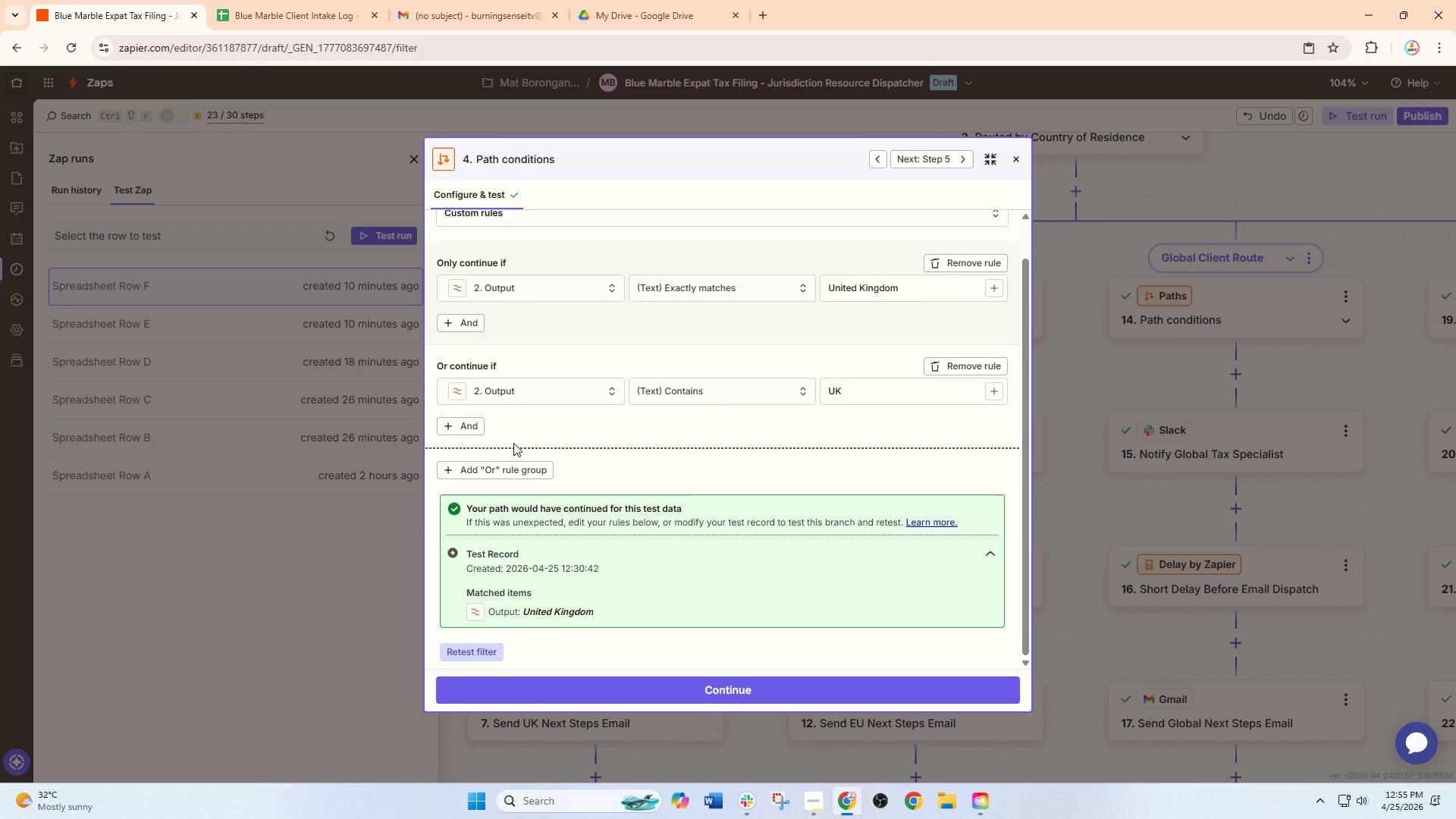 
scroll: coordinate [522, 437], scroll_direction: up, amount: 1.0
 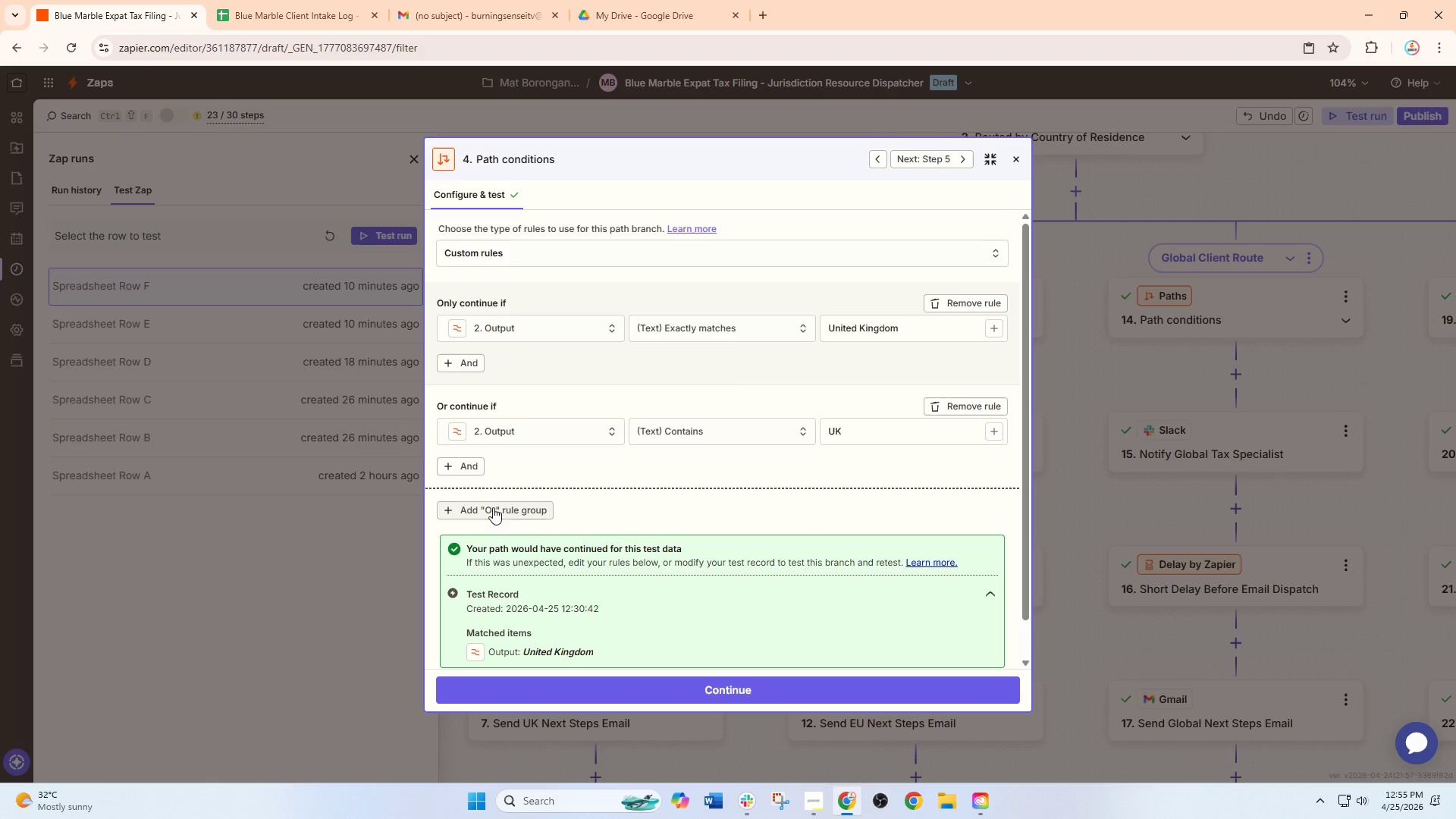 
left_click([493, 507])
 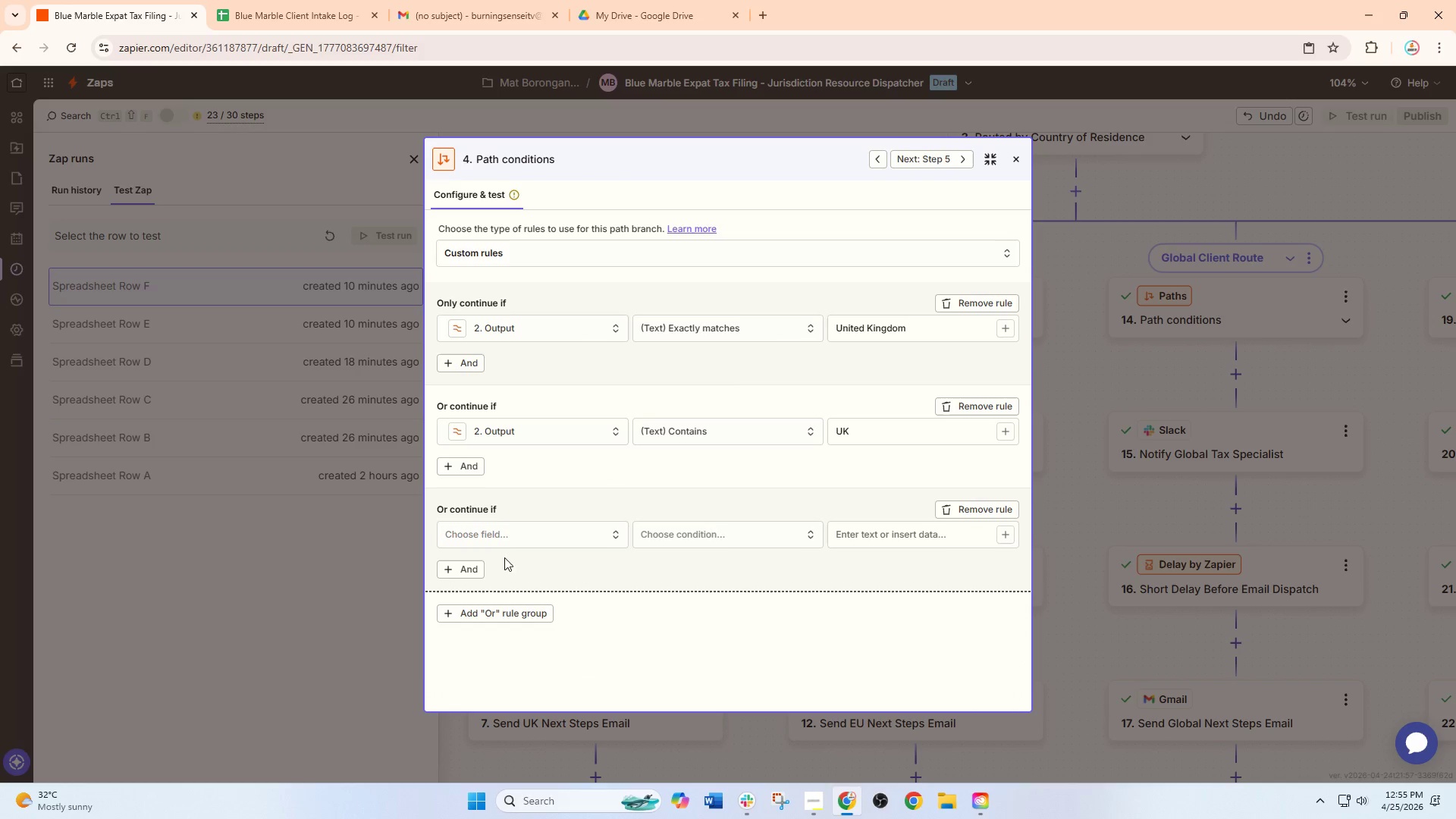 
left_click([510, 534])
 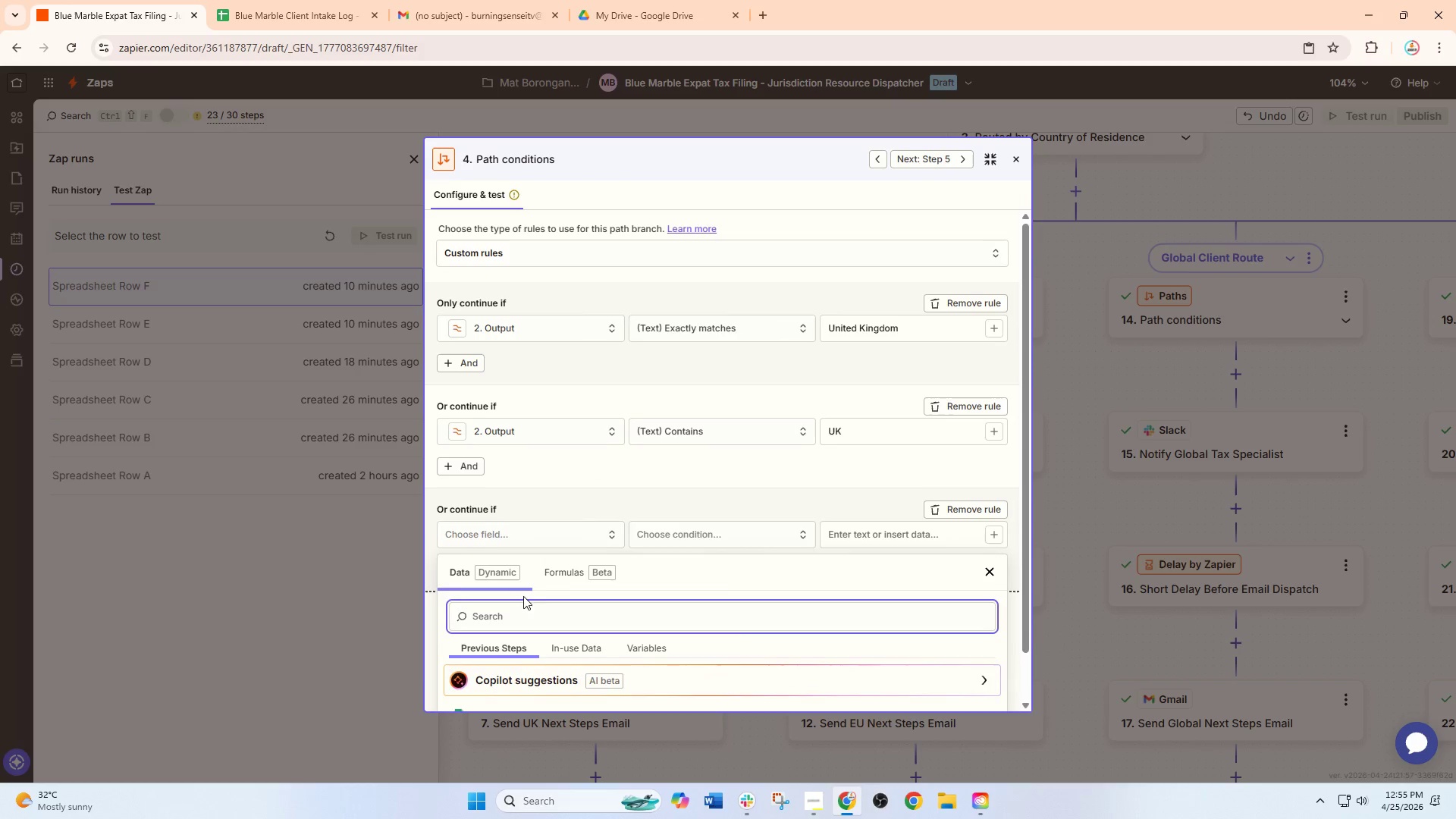 
scroll: coordinate [550, 651], scroll_direction: down, amount: 2.0
 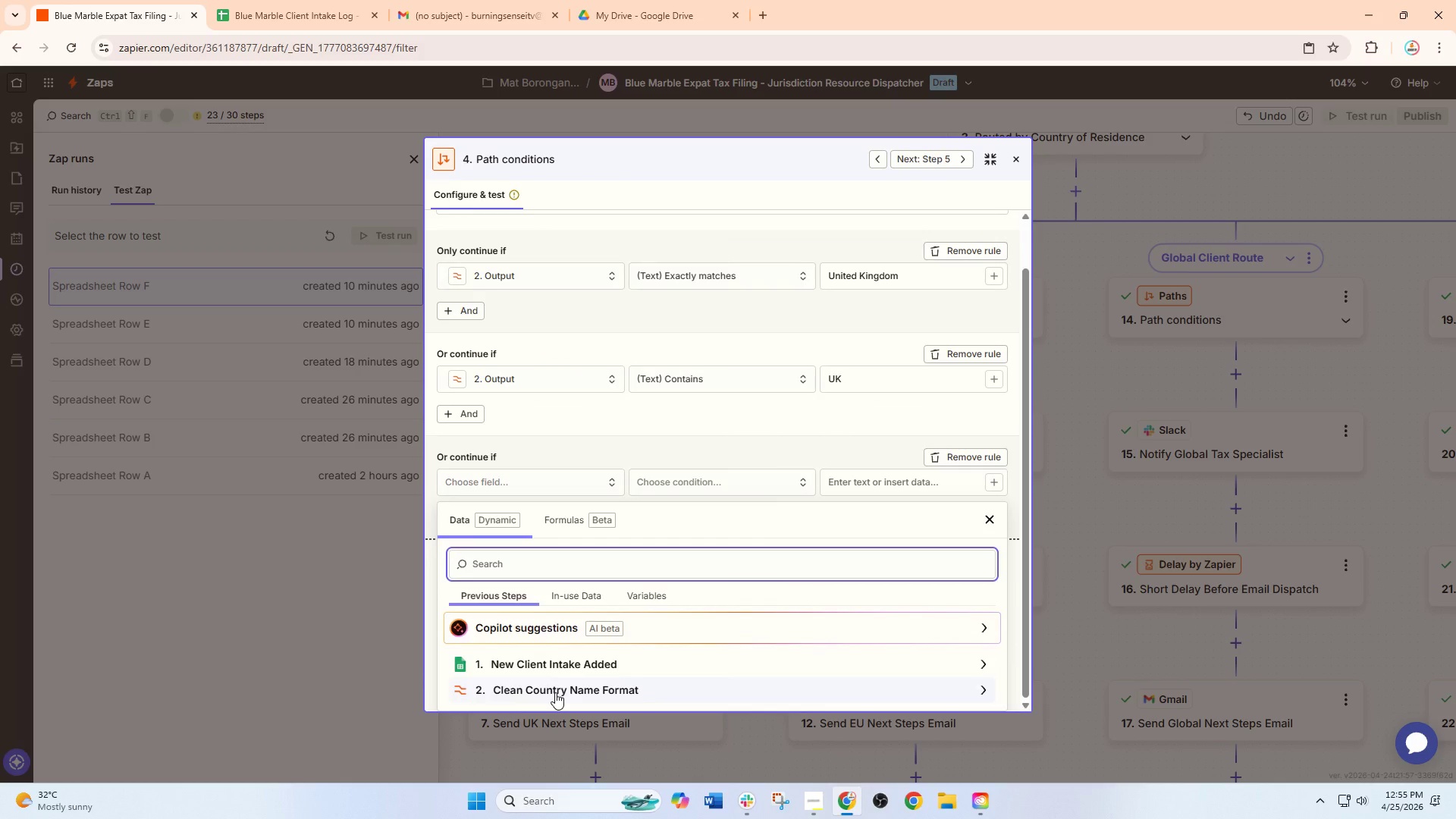 
left_click([555, 692])
 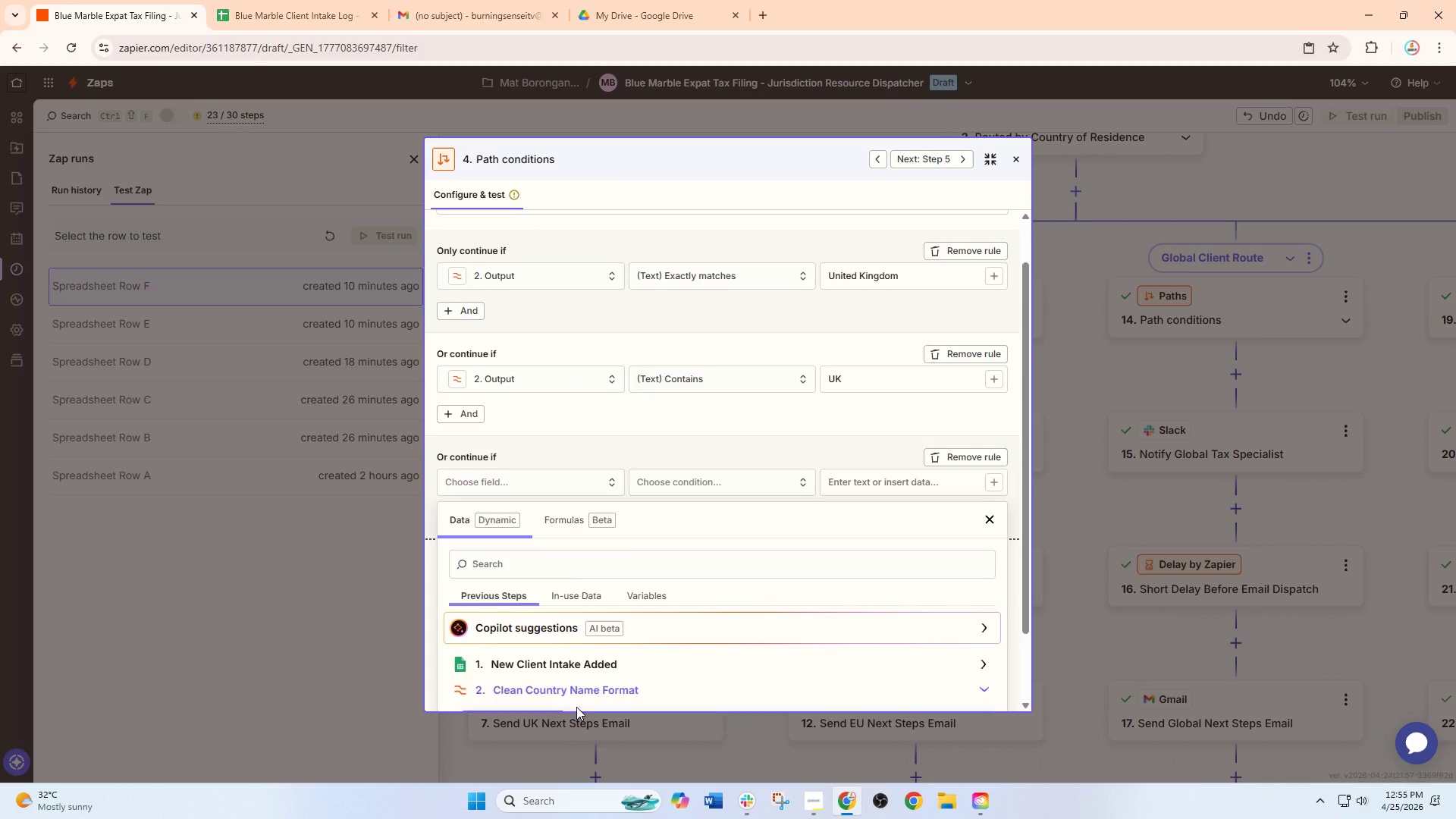 
scroll: coordinate [578, 696], scroll_direction: down, amount: 2.0
 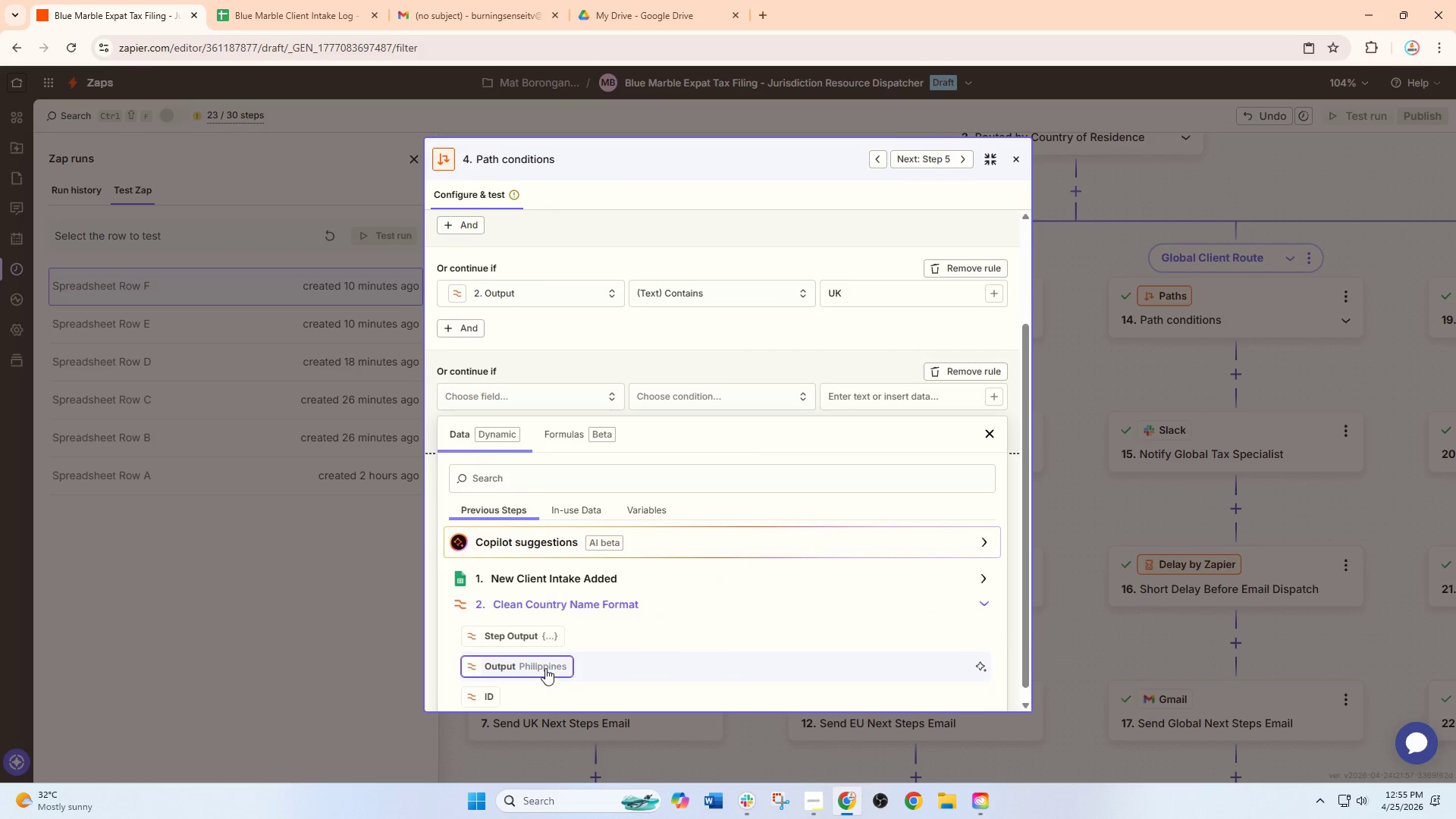 
left_click([545, 668])
 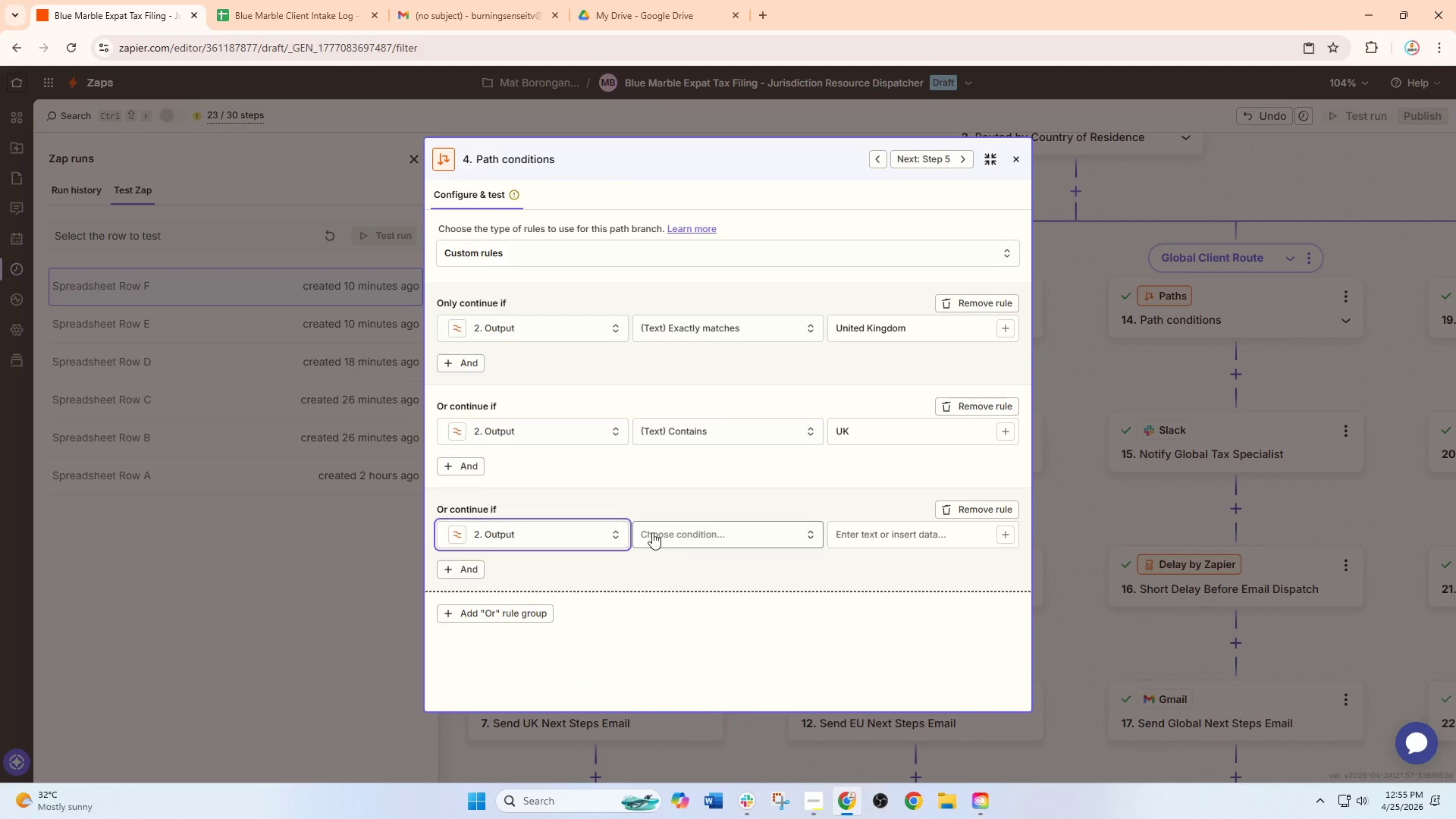 
left_click([671, 529])
 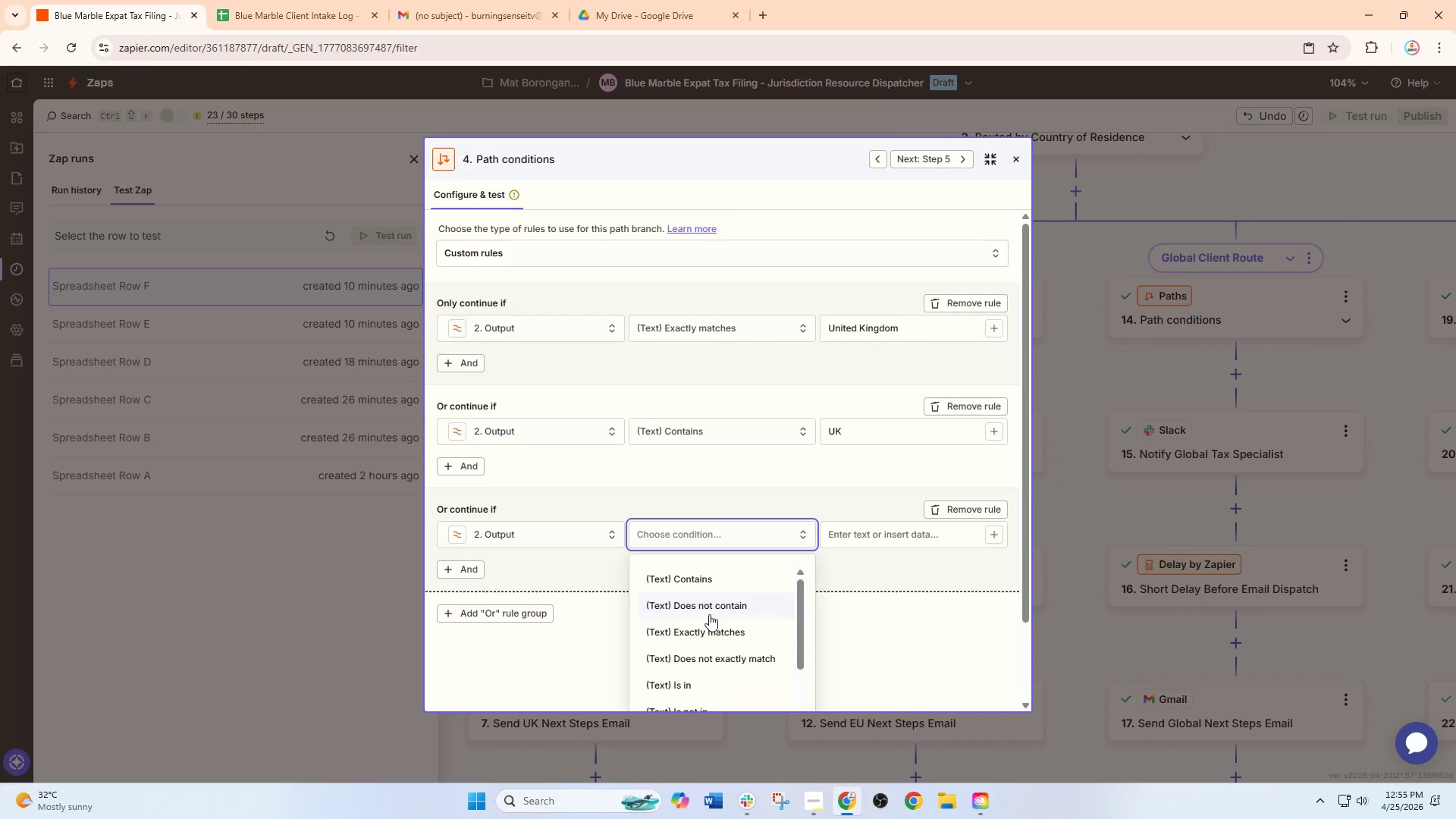 
left_click([716, 630])
 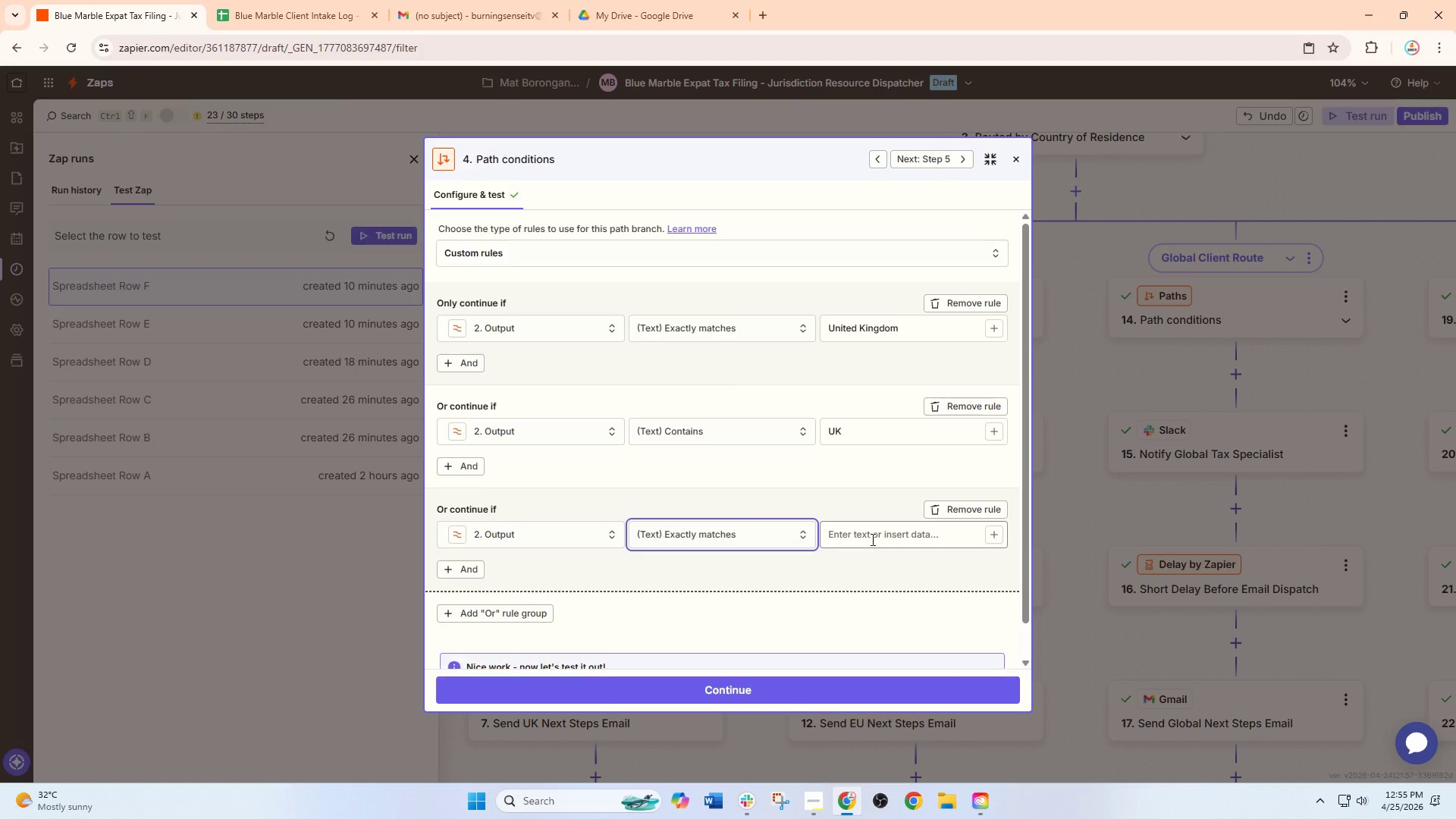 
left_click([873, 538])
 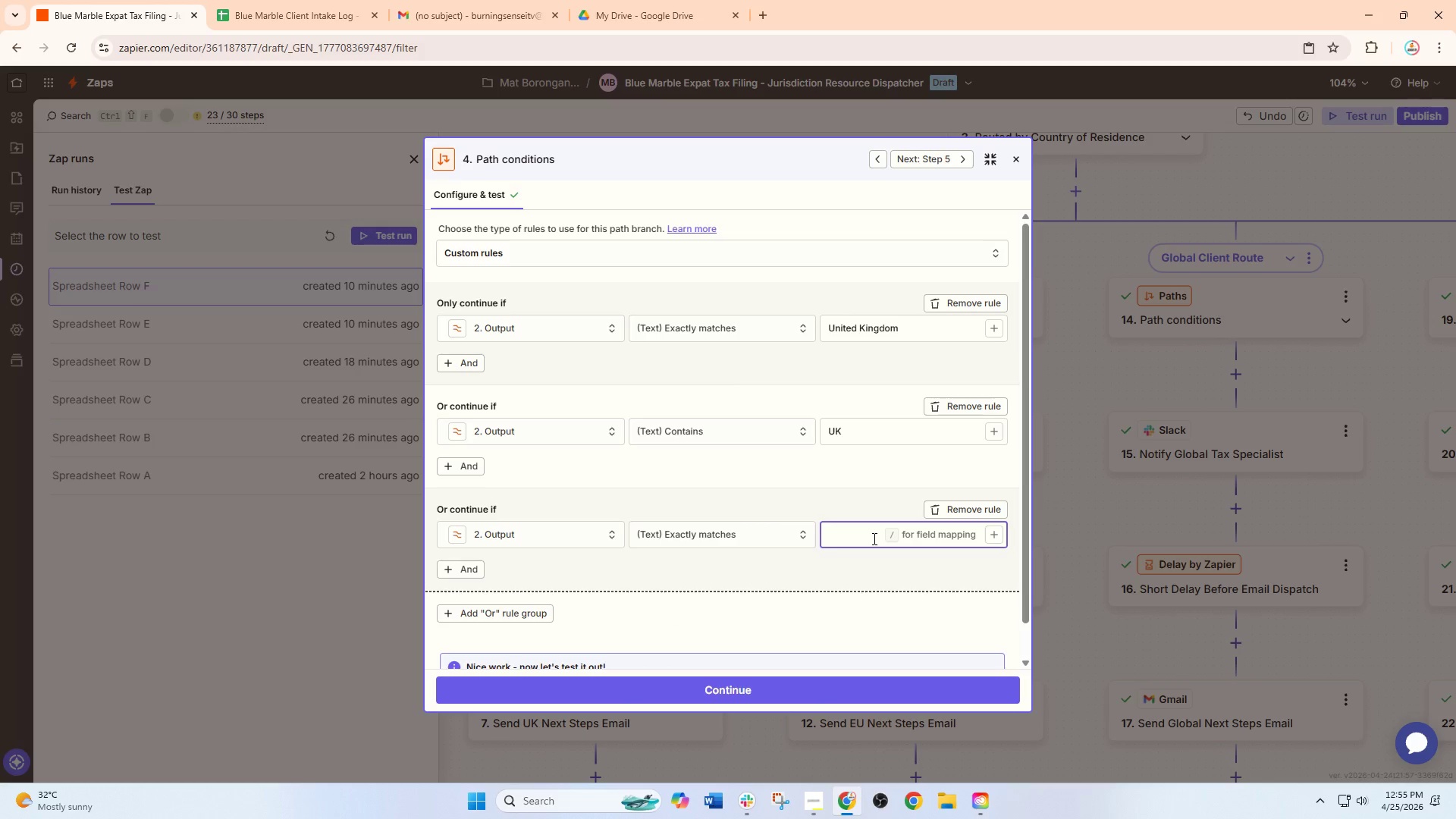 
type(Uk)
 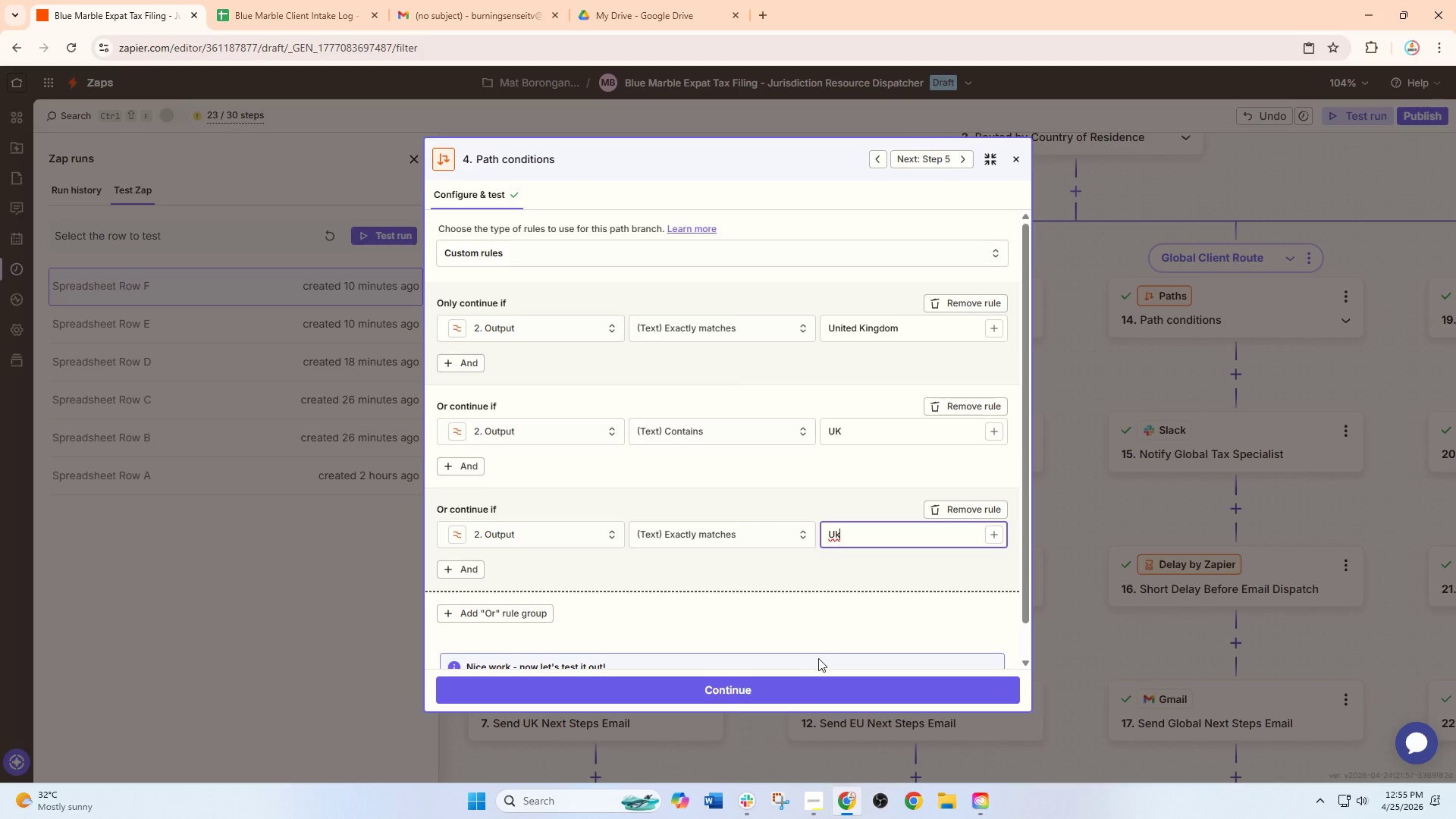 
left_click([802, 698])
 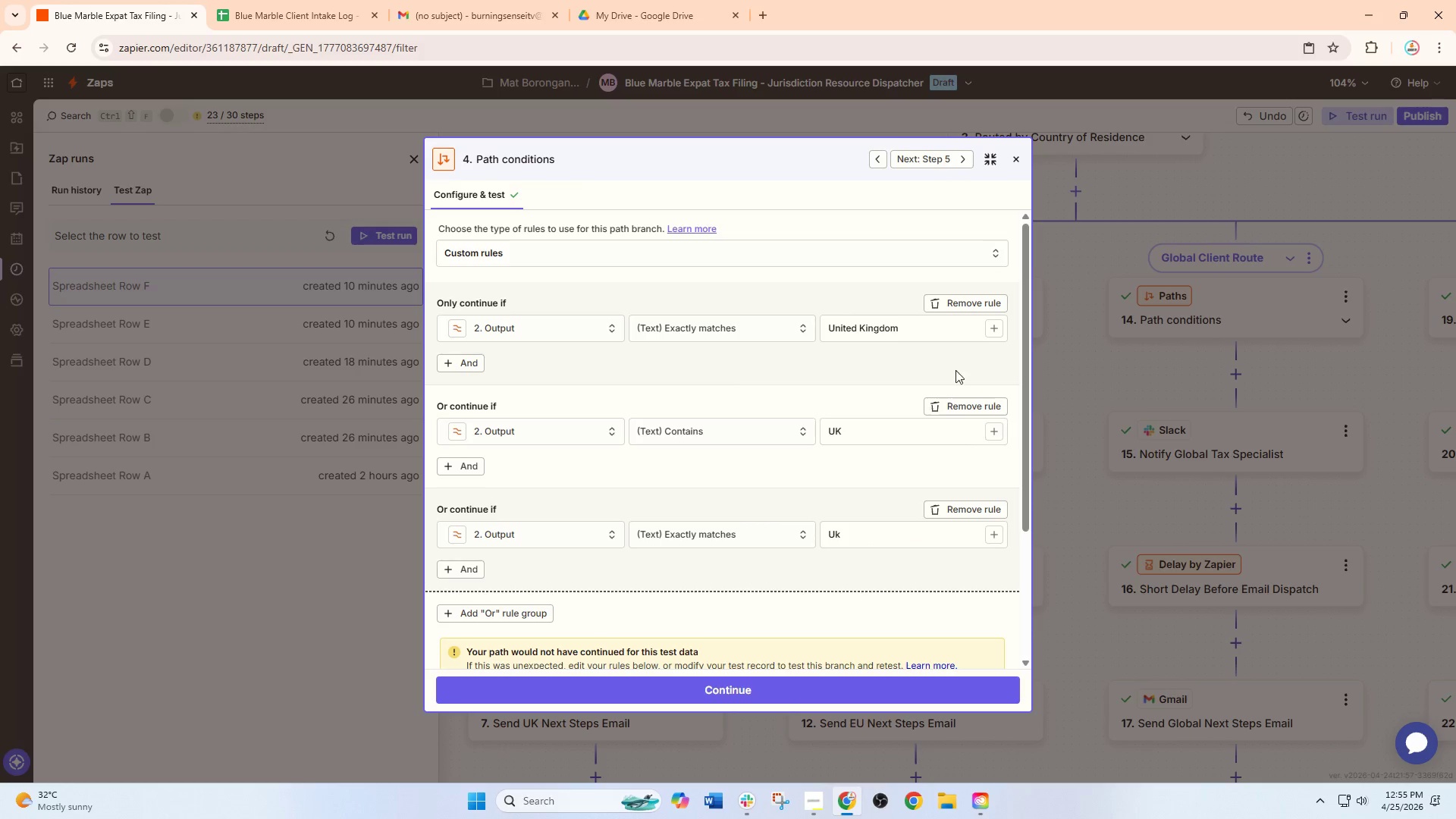 
left_click([1016, 161])
 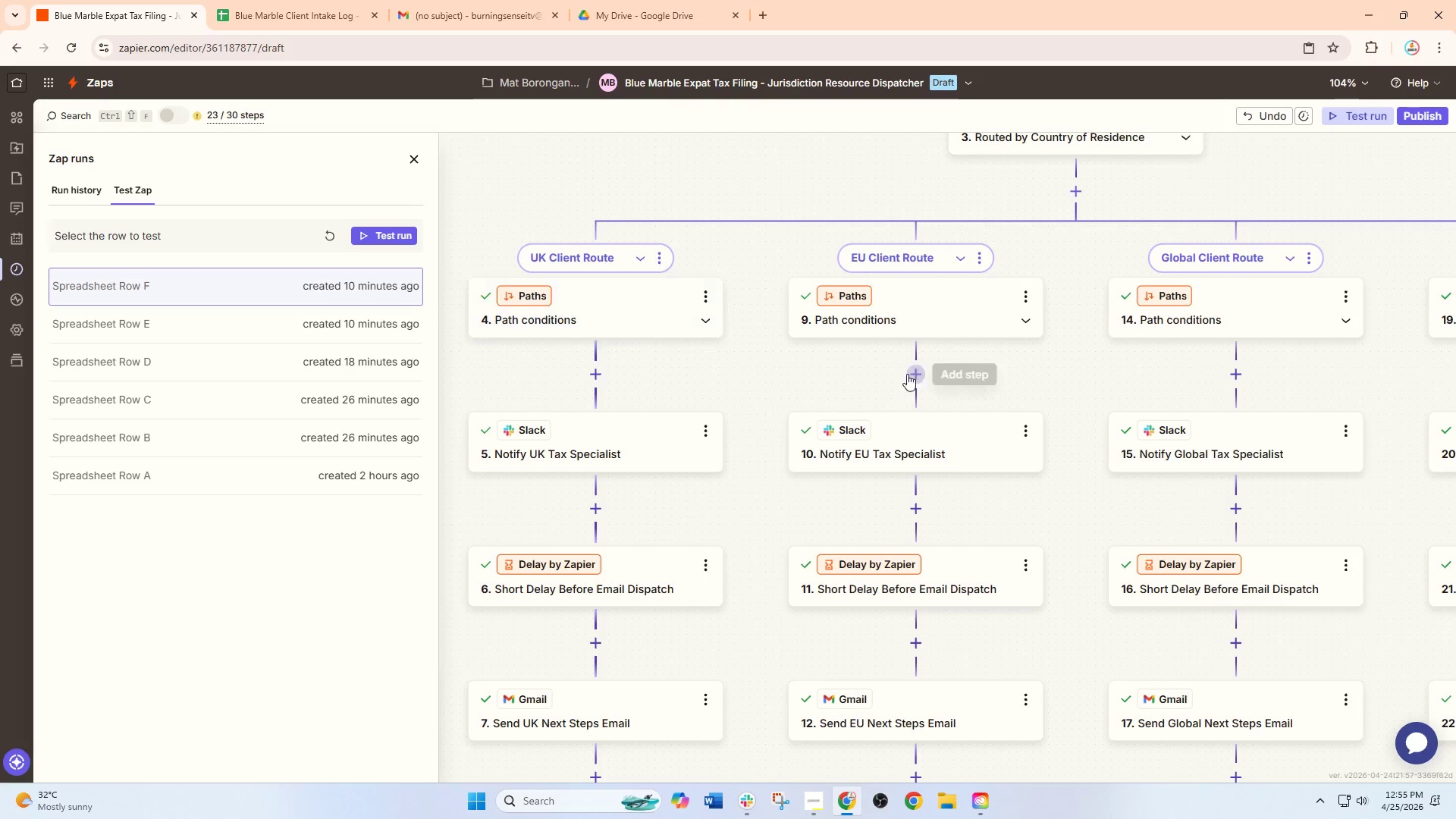 
left_click_drag(start_coordinate=[904, 376], to_coordinate=[780, 413])
 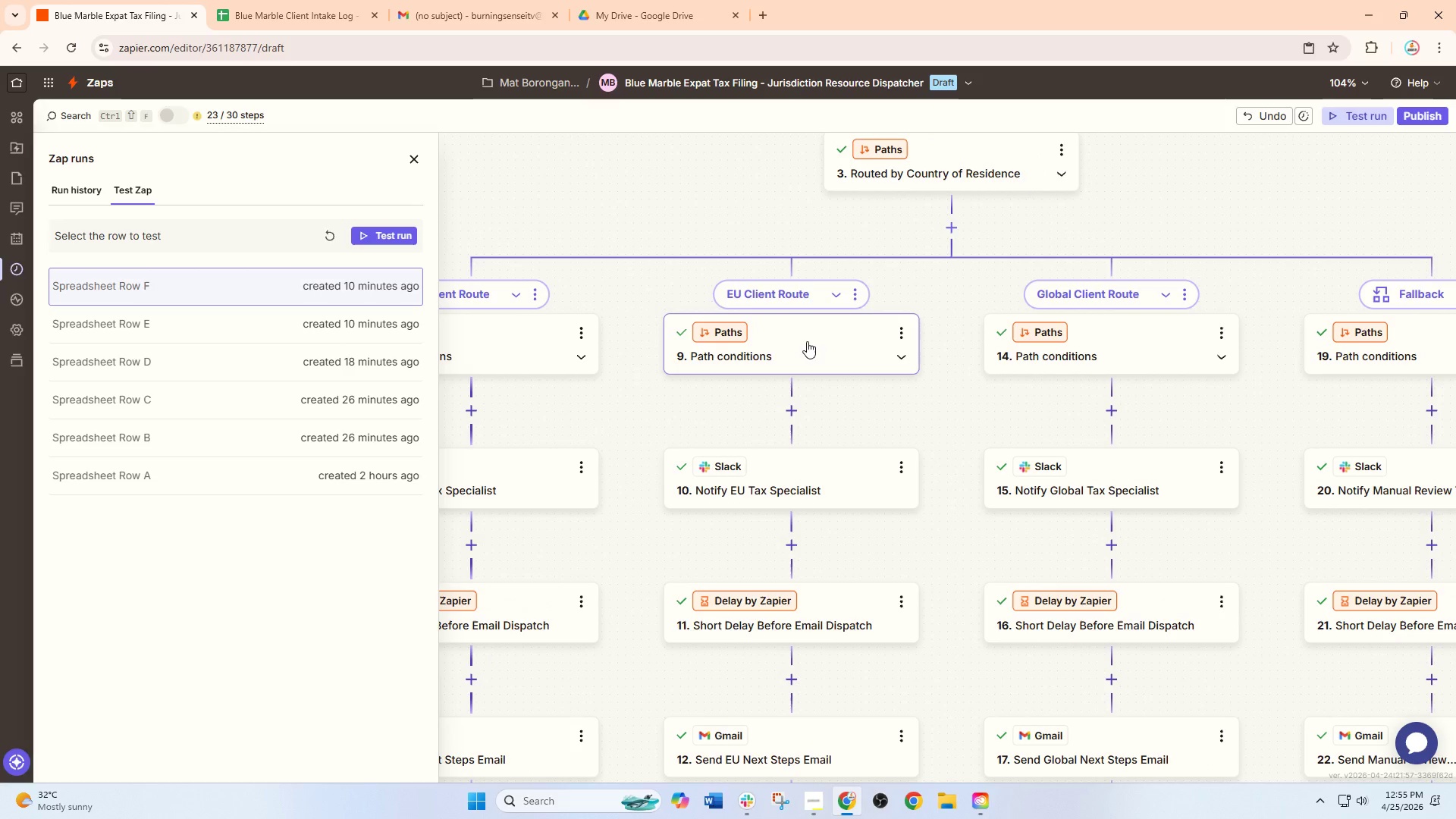 
left_click([807, 341])
 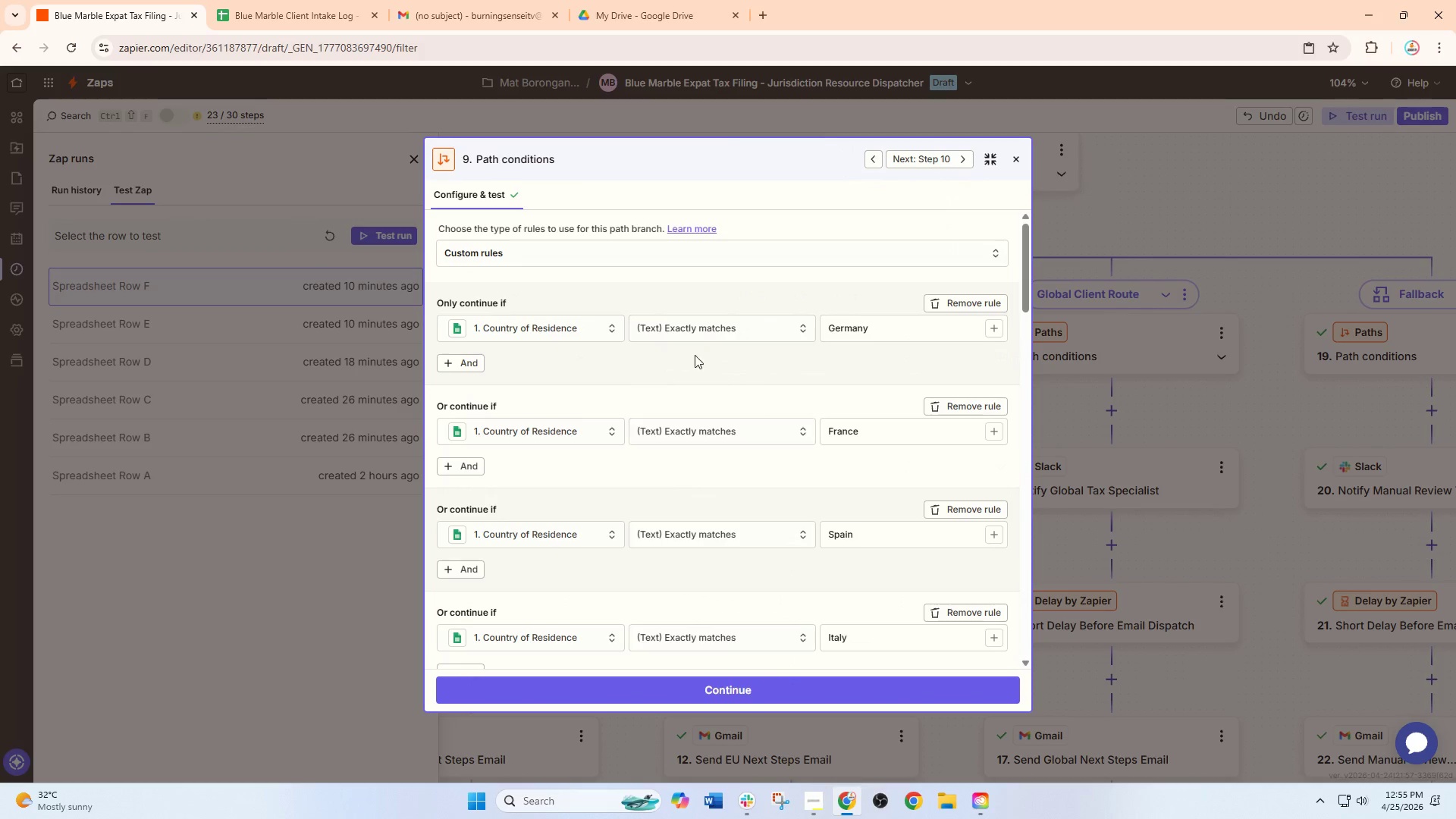 
left_click([703, 328])
 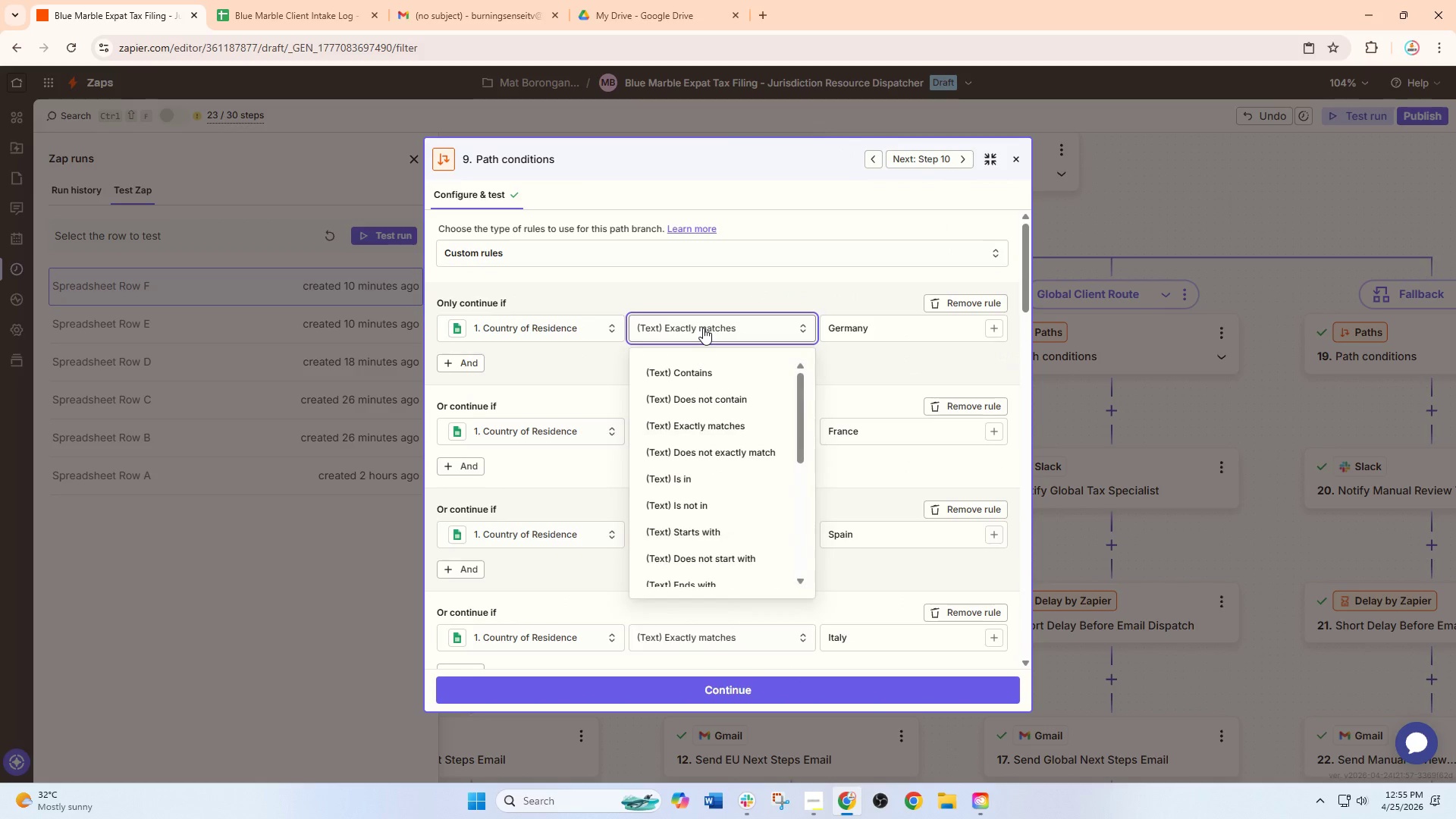 
left_click([703, 328])
 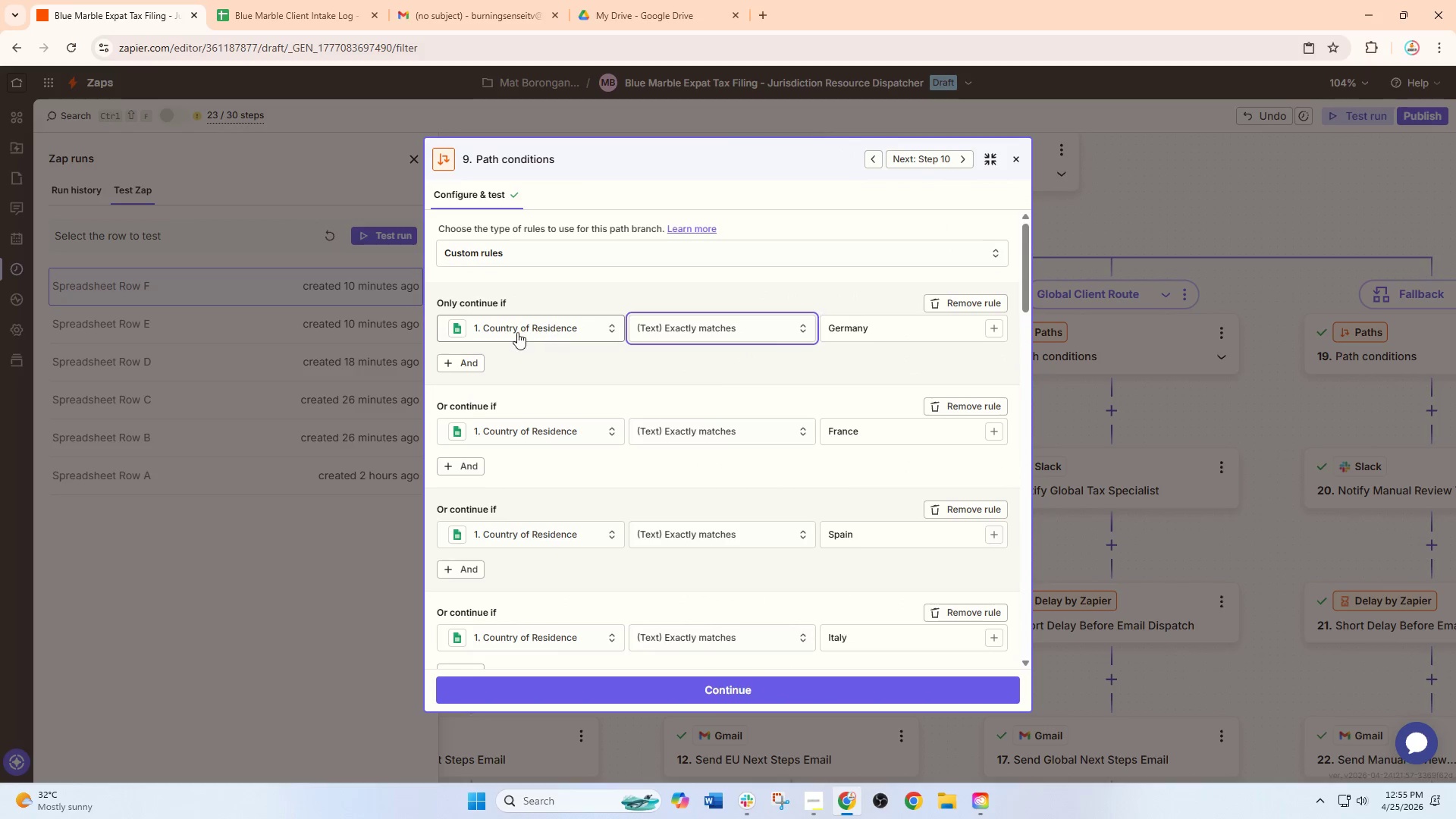 
left_click([513, 328])
 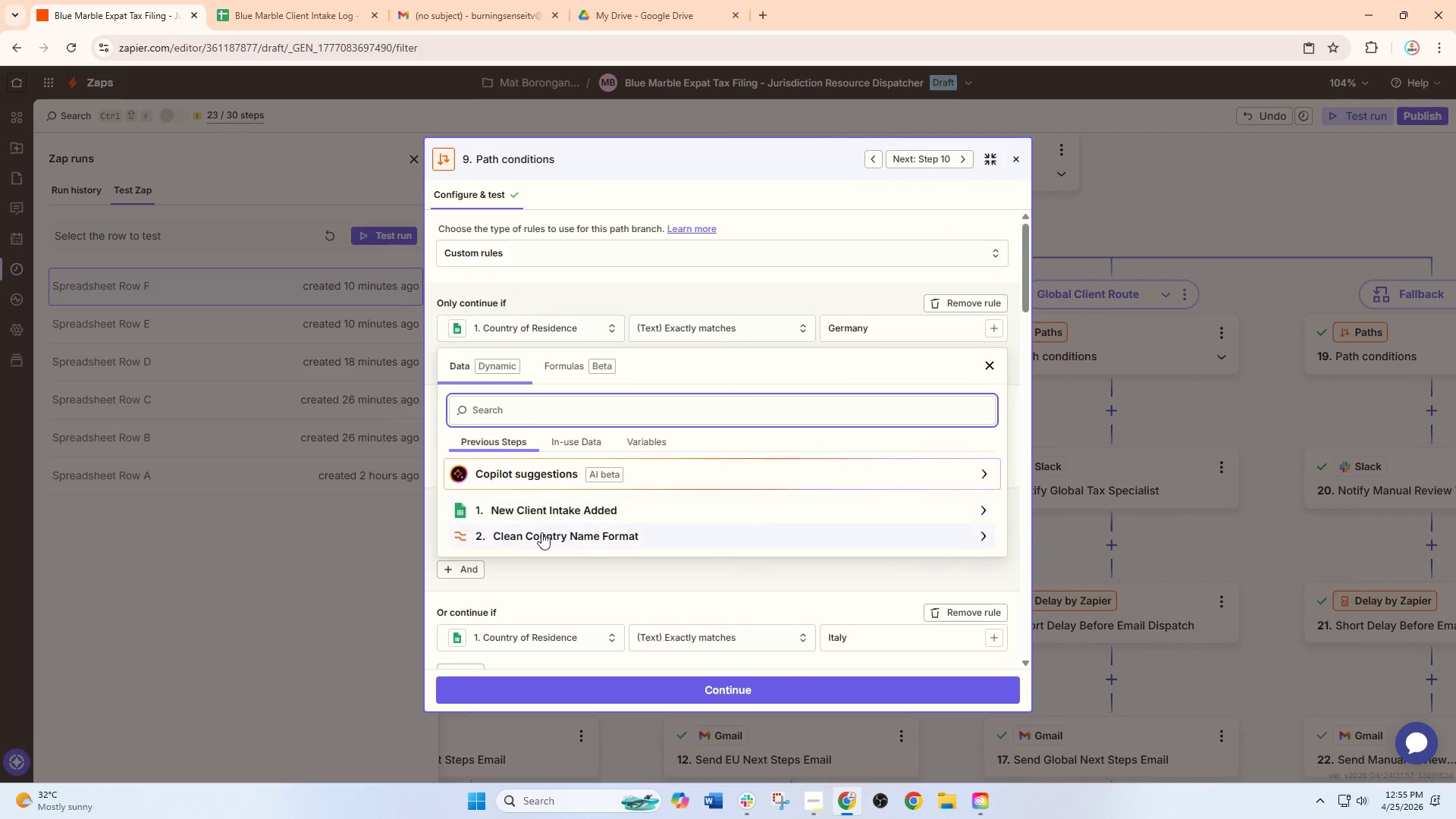 
left_click([541, 535])
 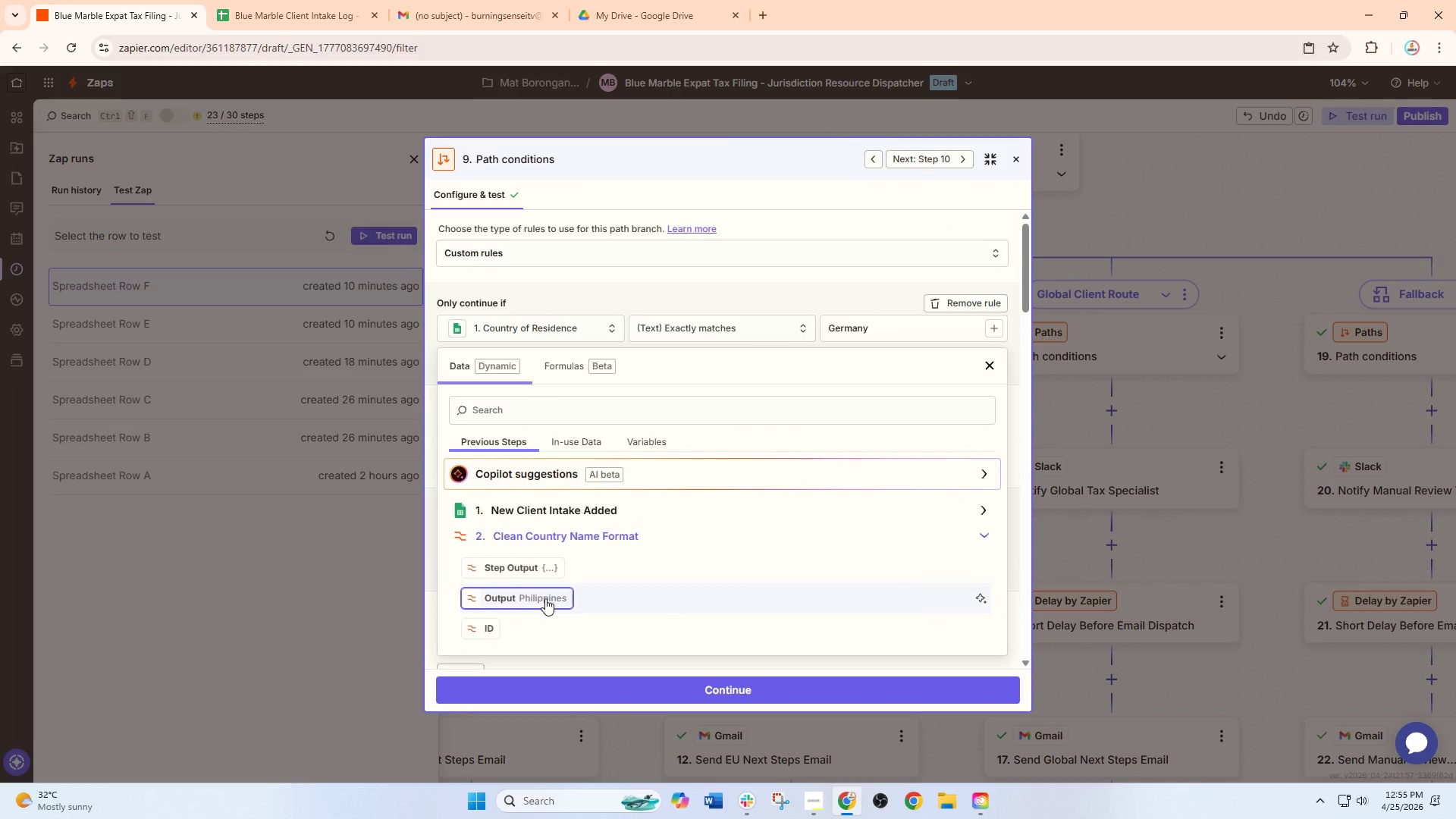 
left_click([544, 599])
 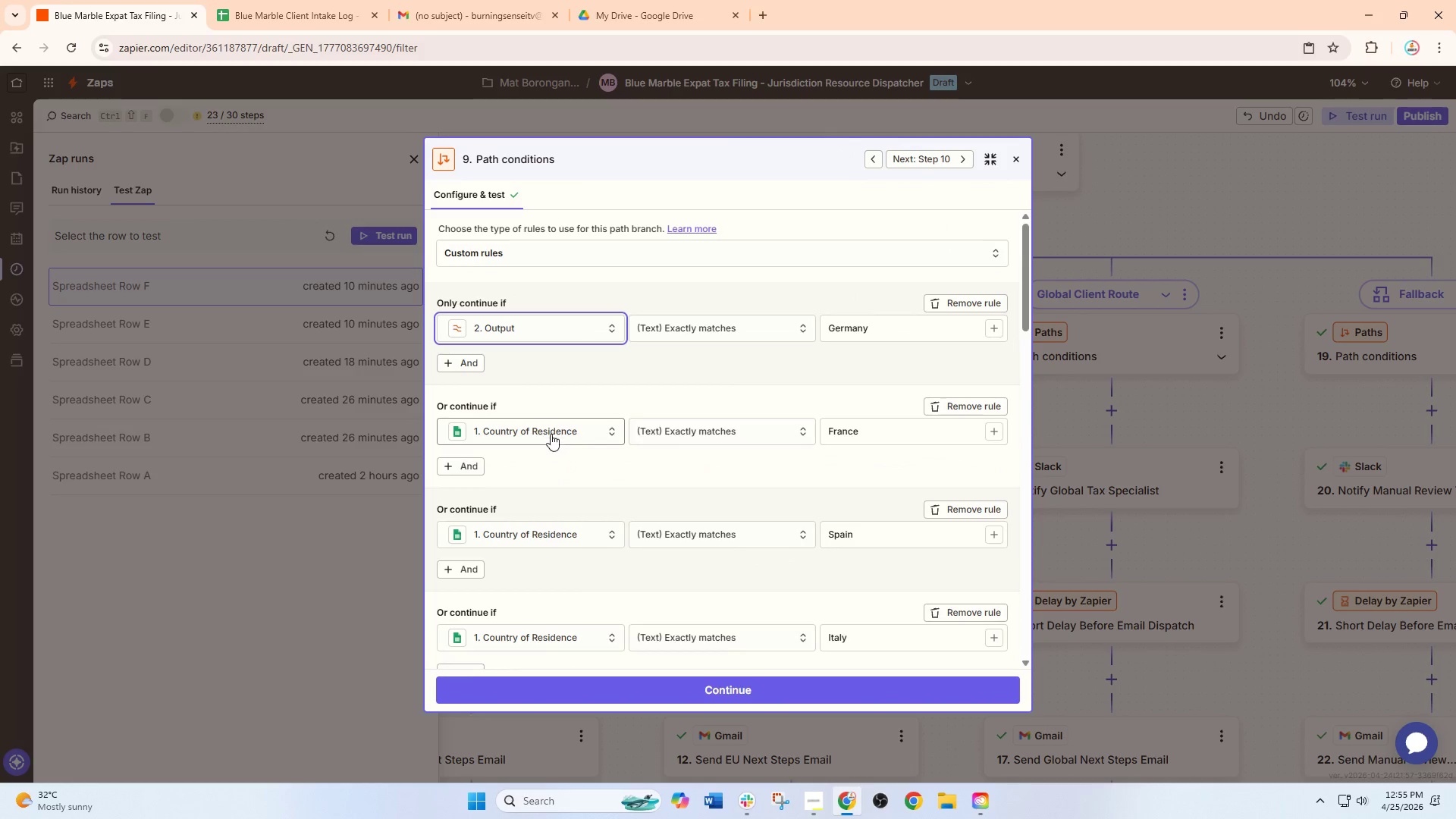 
left_click([551, 432])
 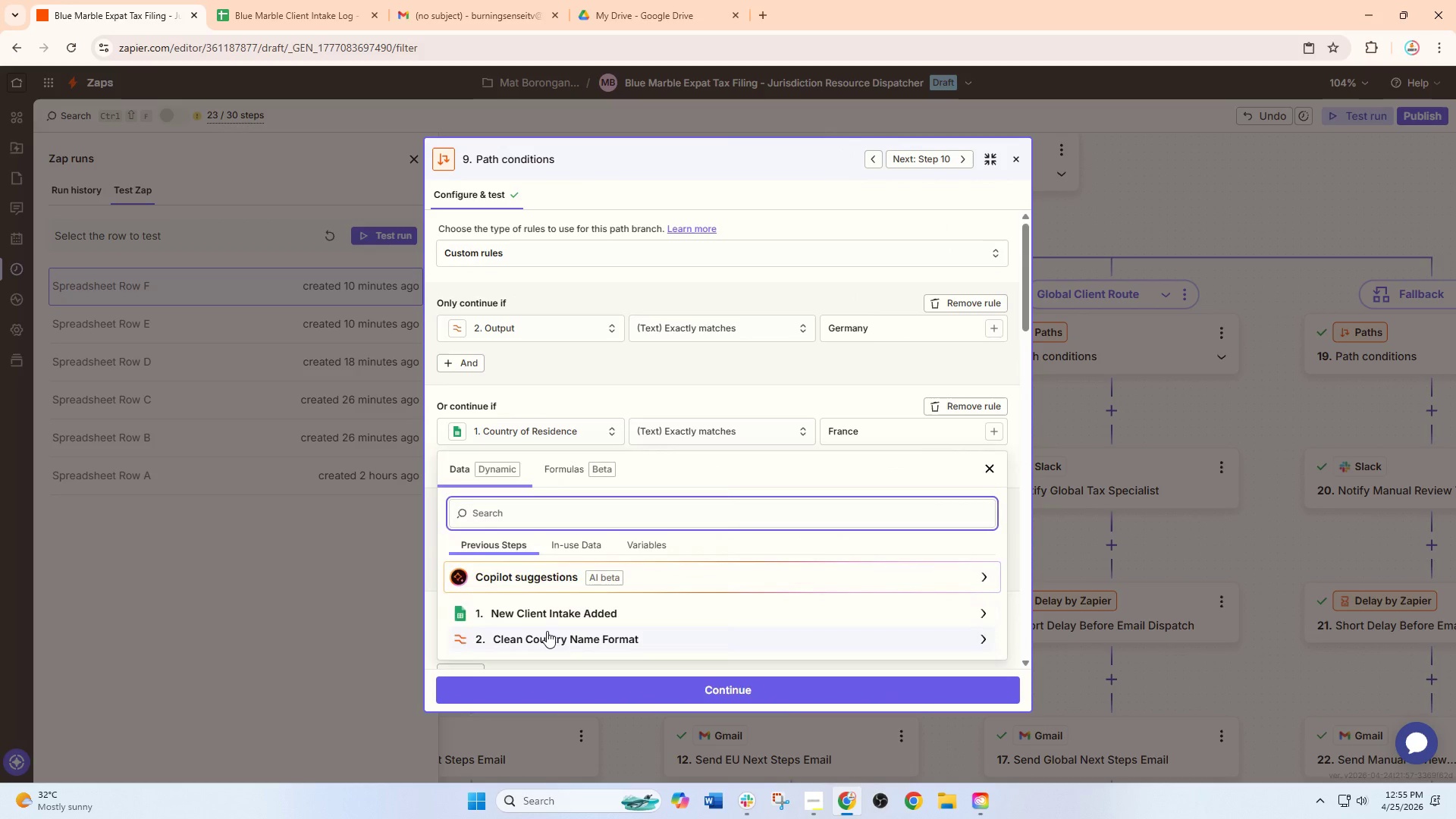 
left_click([547, 631])
 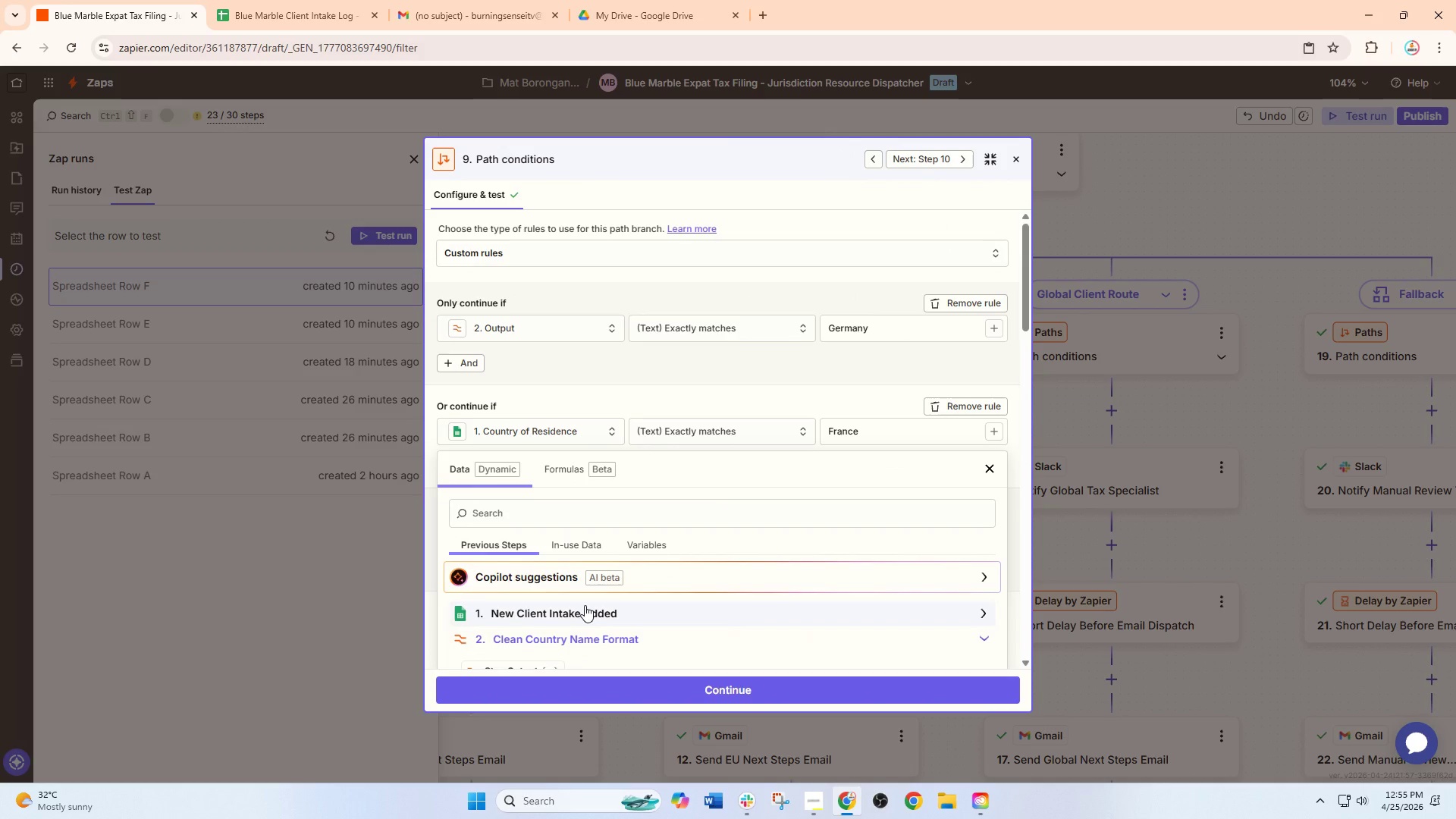 
scroll: coordinate [585, 605], scroll_direction: down, amount: 2.0
 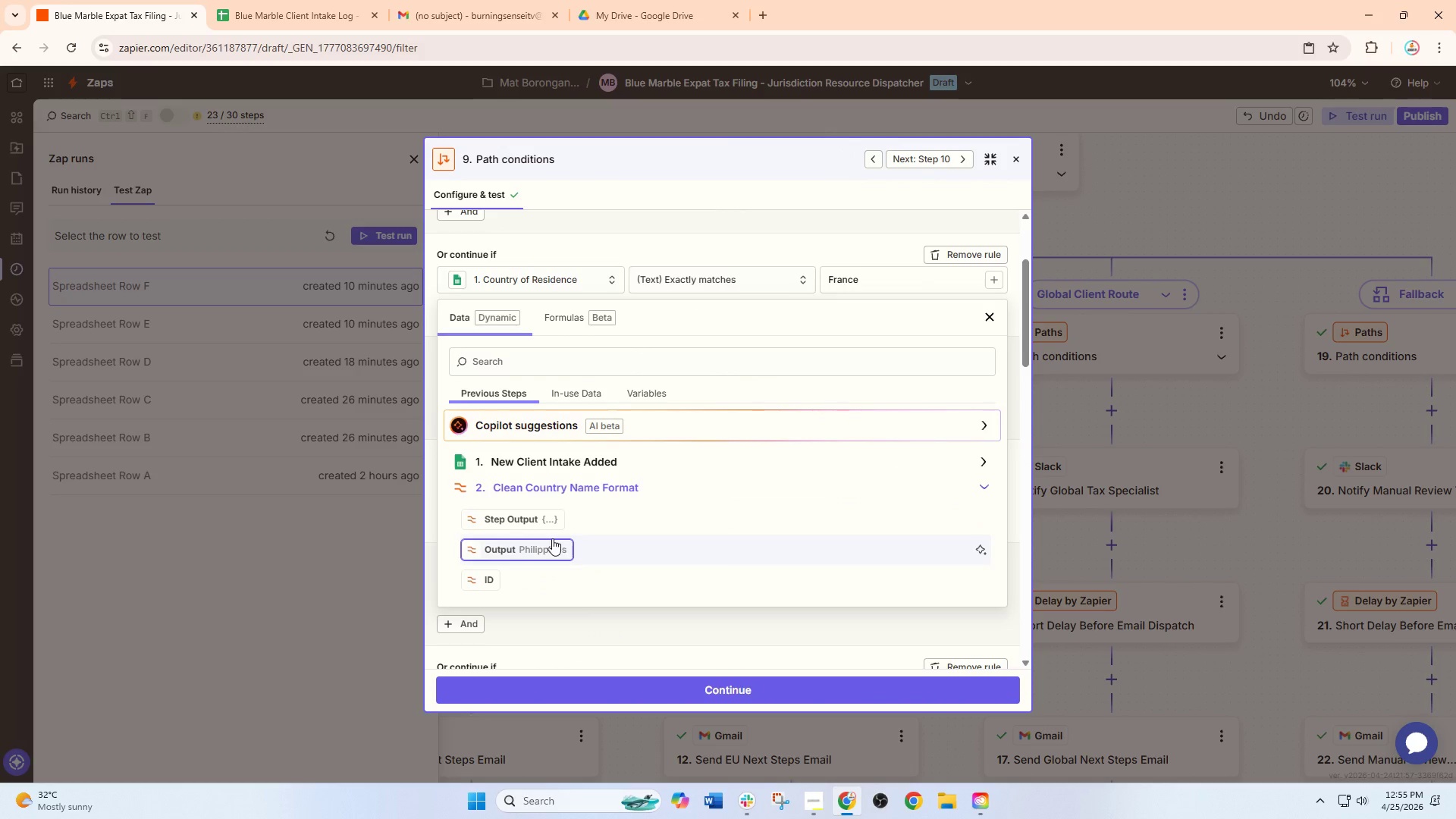 
left_click([551, 538])
 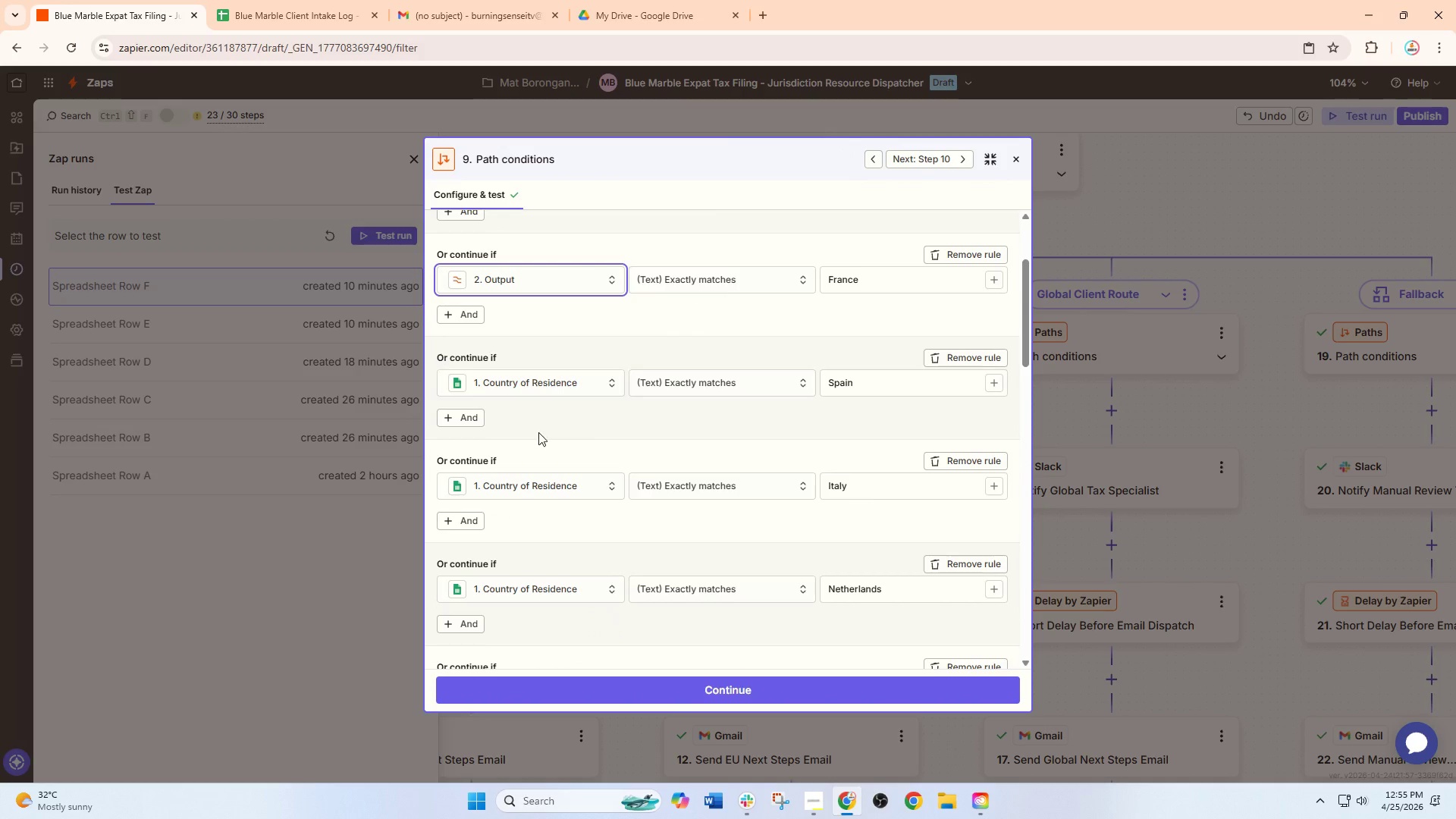 
left_click([552, 386])
 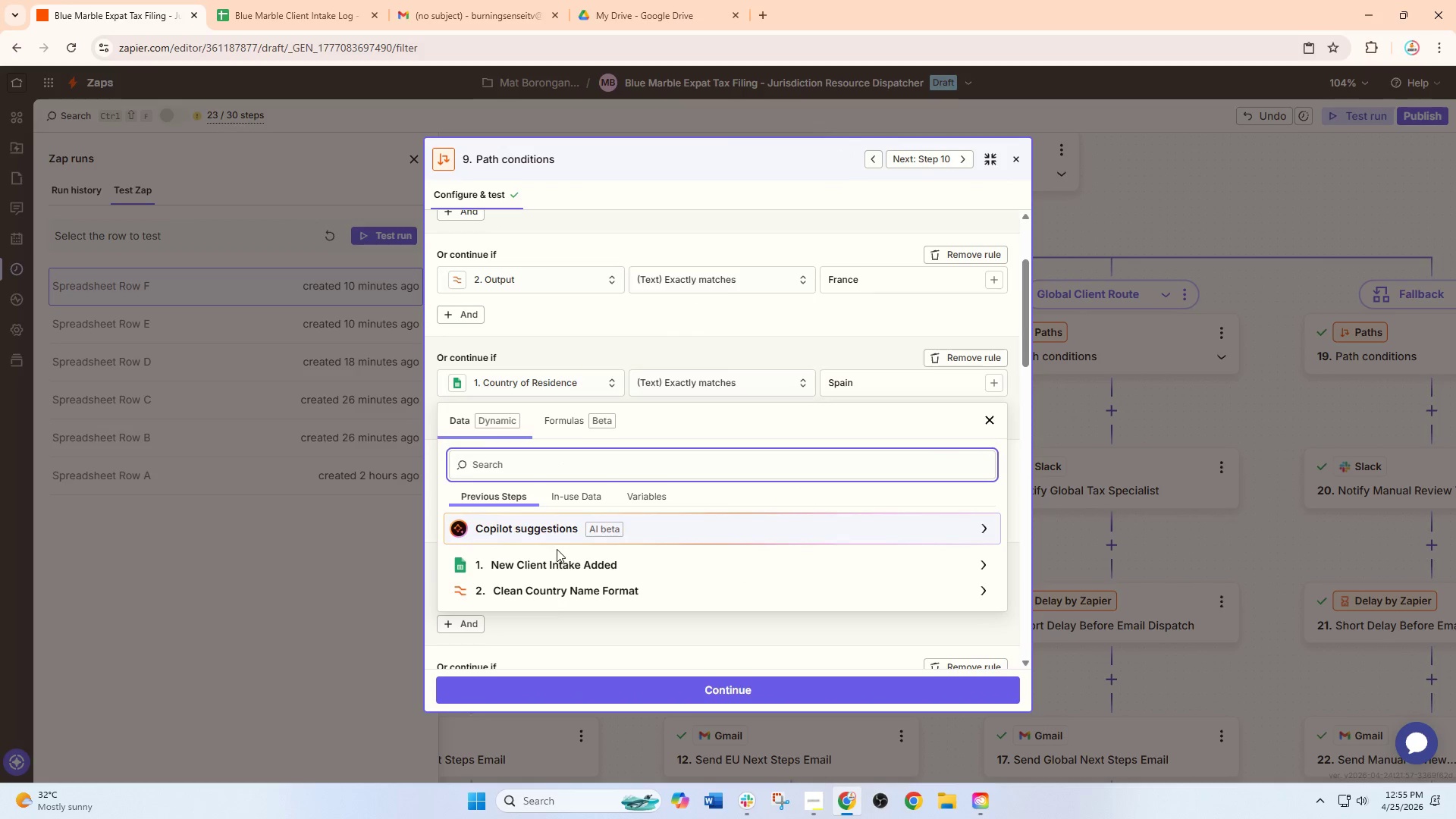 
left_click([551, 589])
 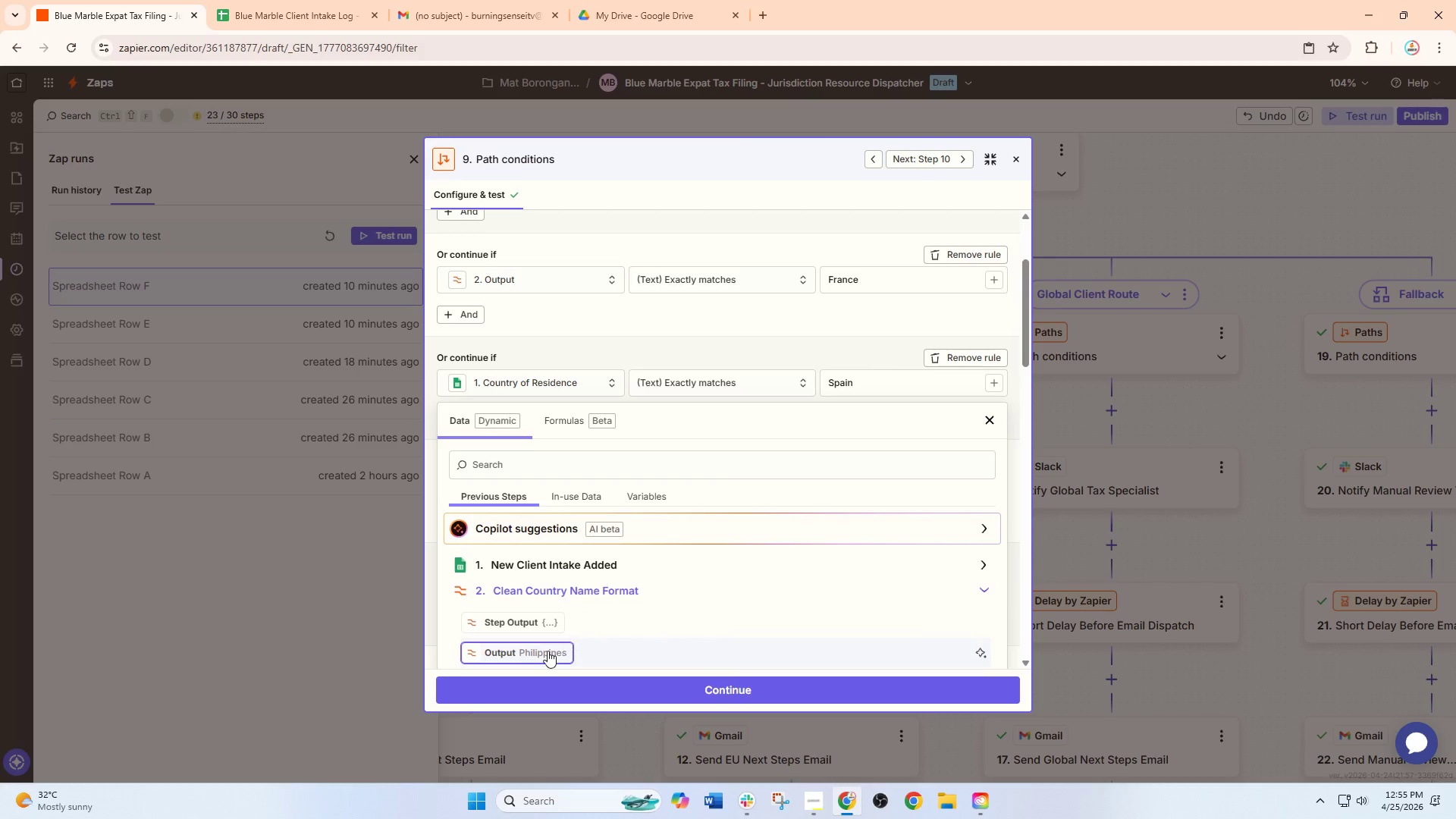 
left_click([548, 651])
 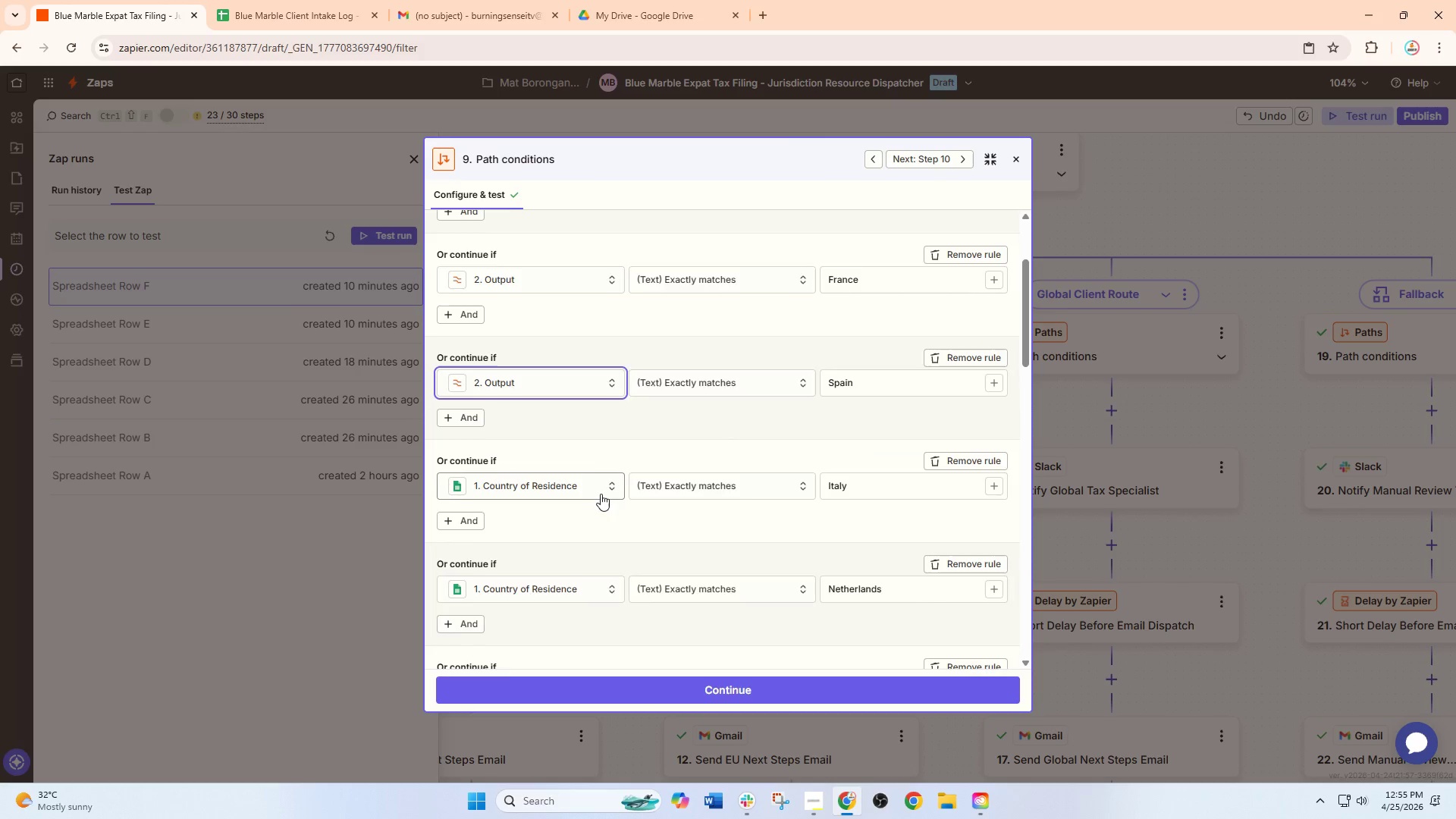 
scroll: coordinate [601, 494], scroll_direction: down, amount: 2.0
 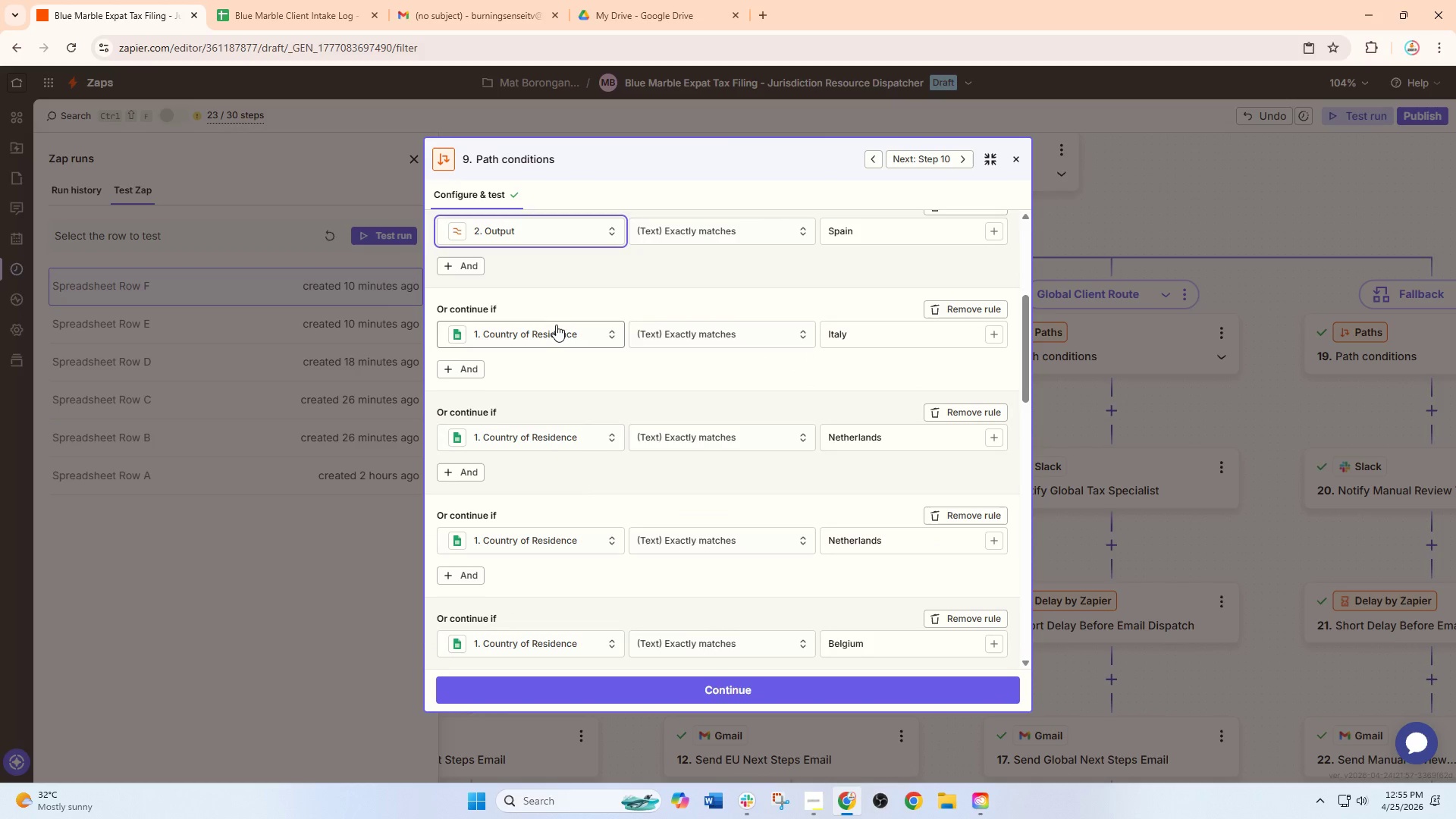 
left_click([556, 325])
 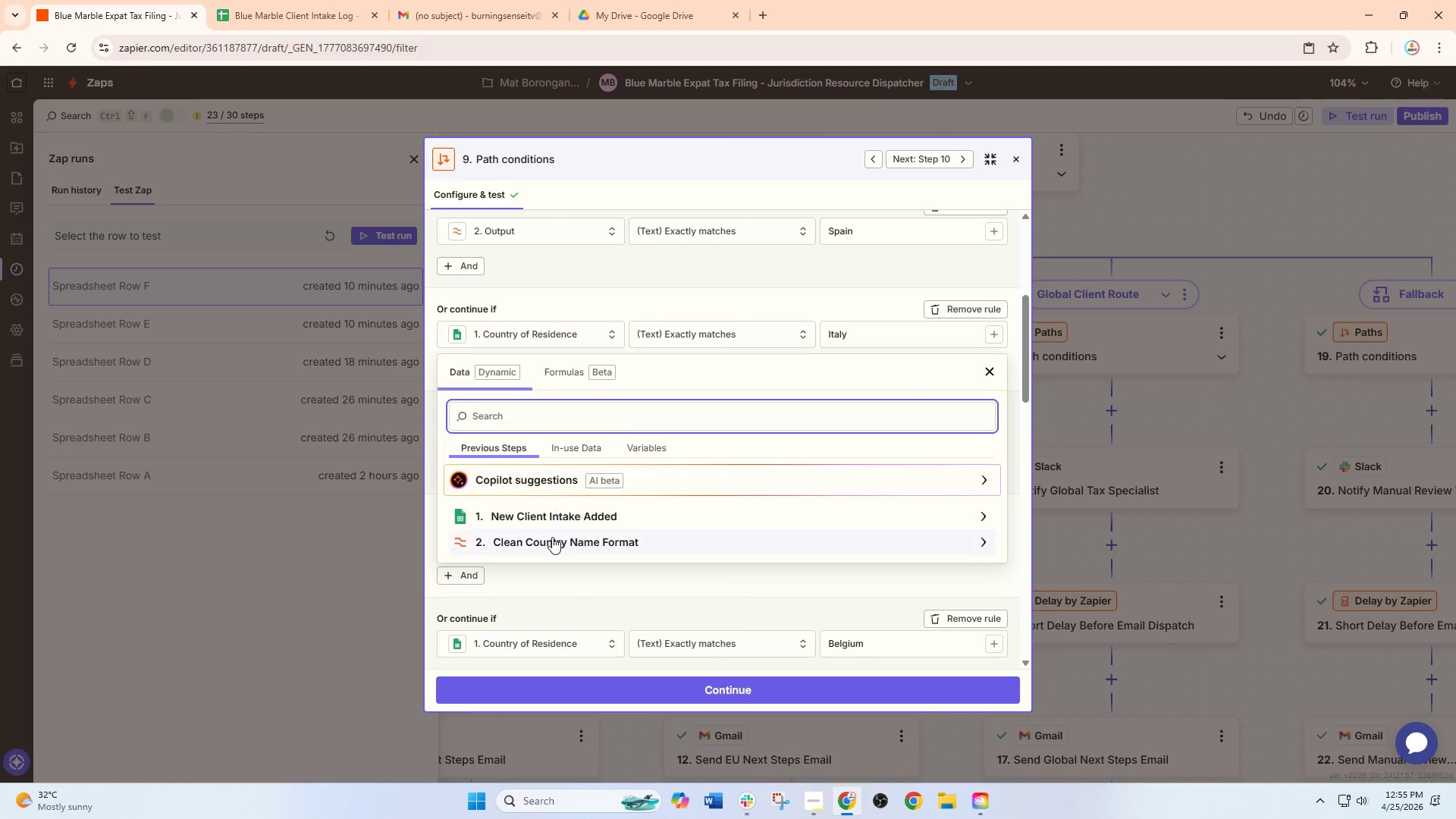 
left_click([551, 547])
 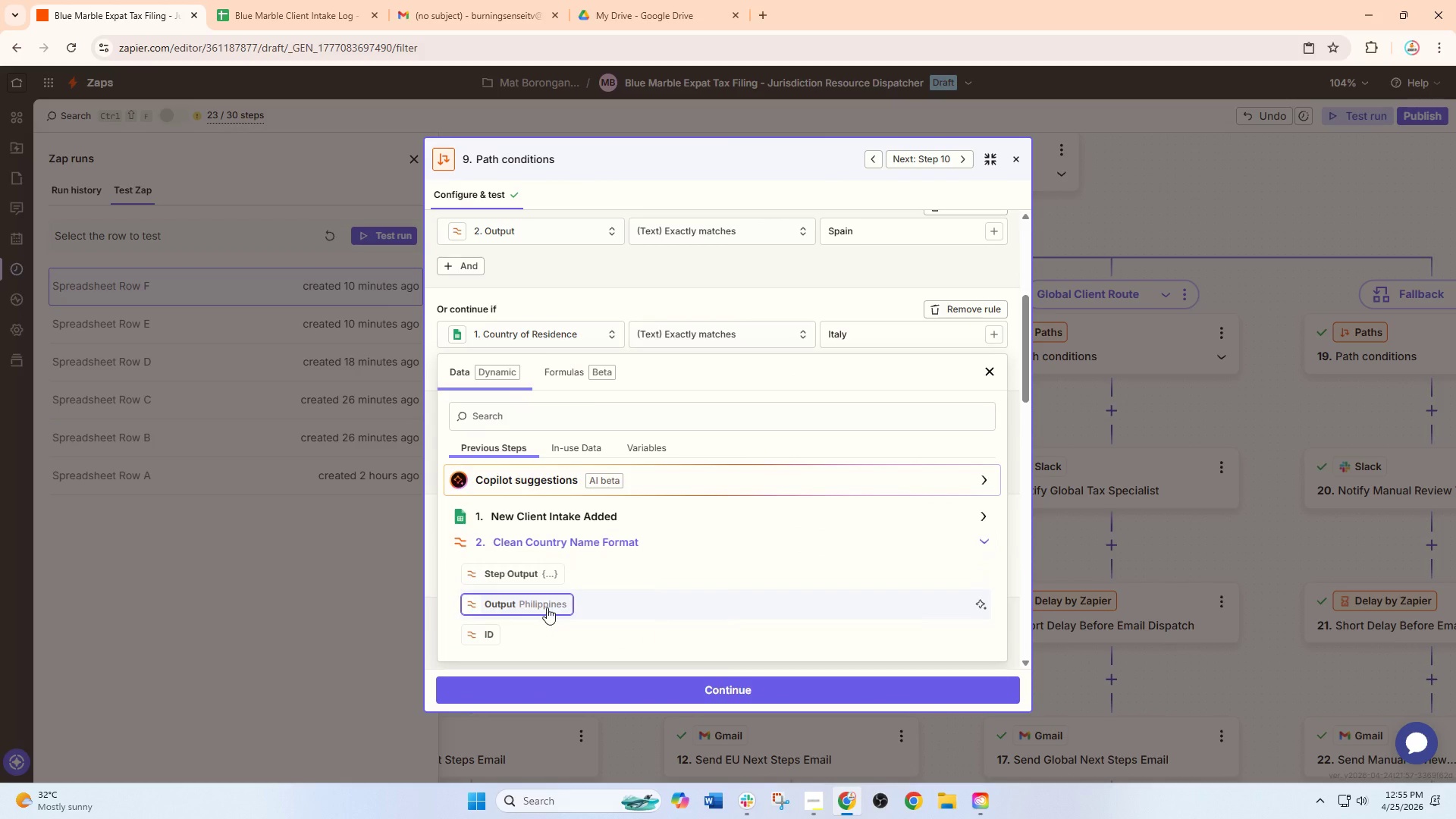 
left_click([545, 603])
 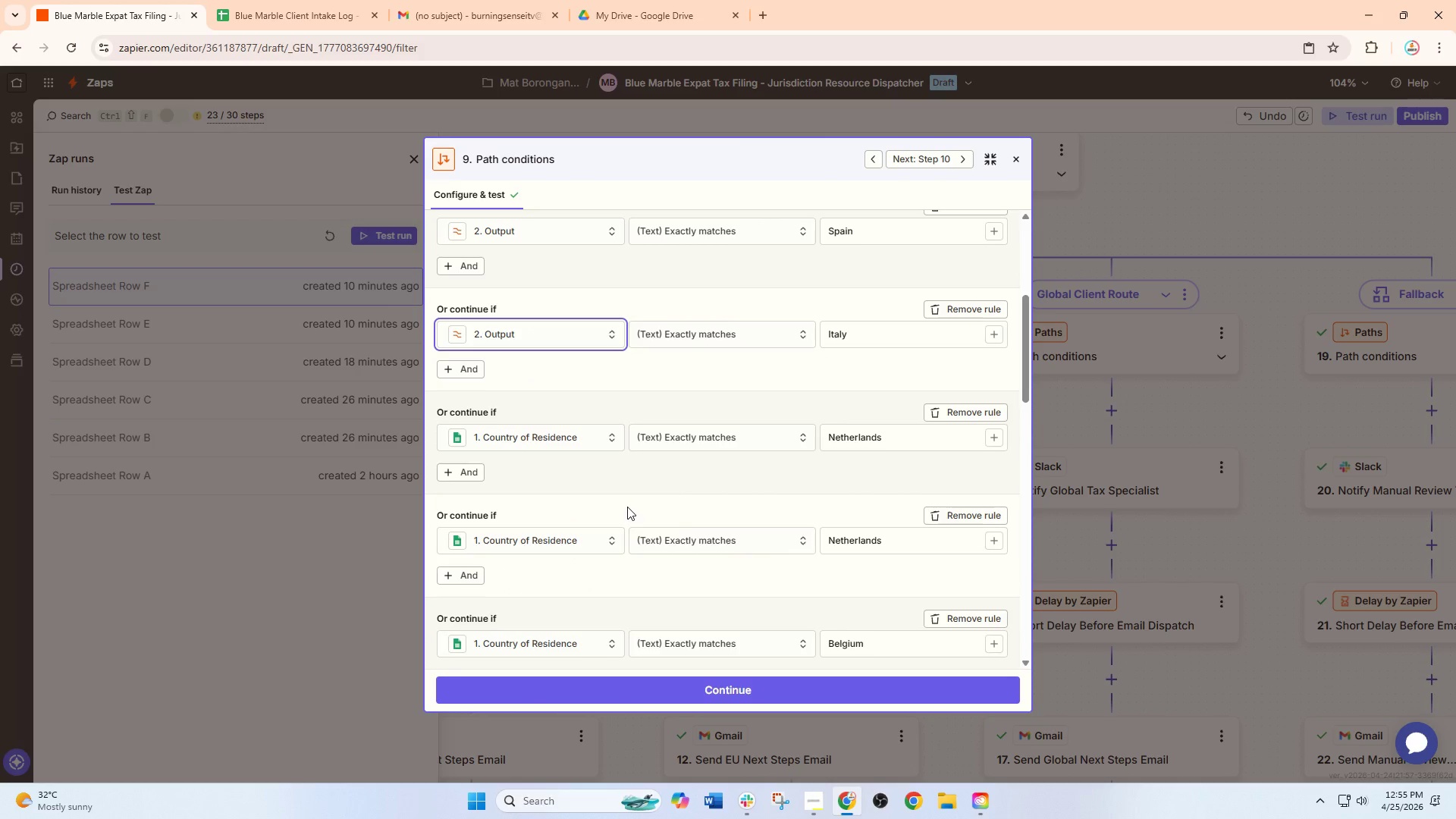 
scroll: coordinate [598, 410], scroll_direction: down, amount: 2.0
 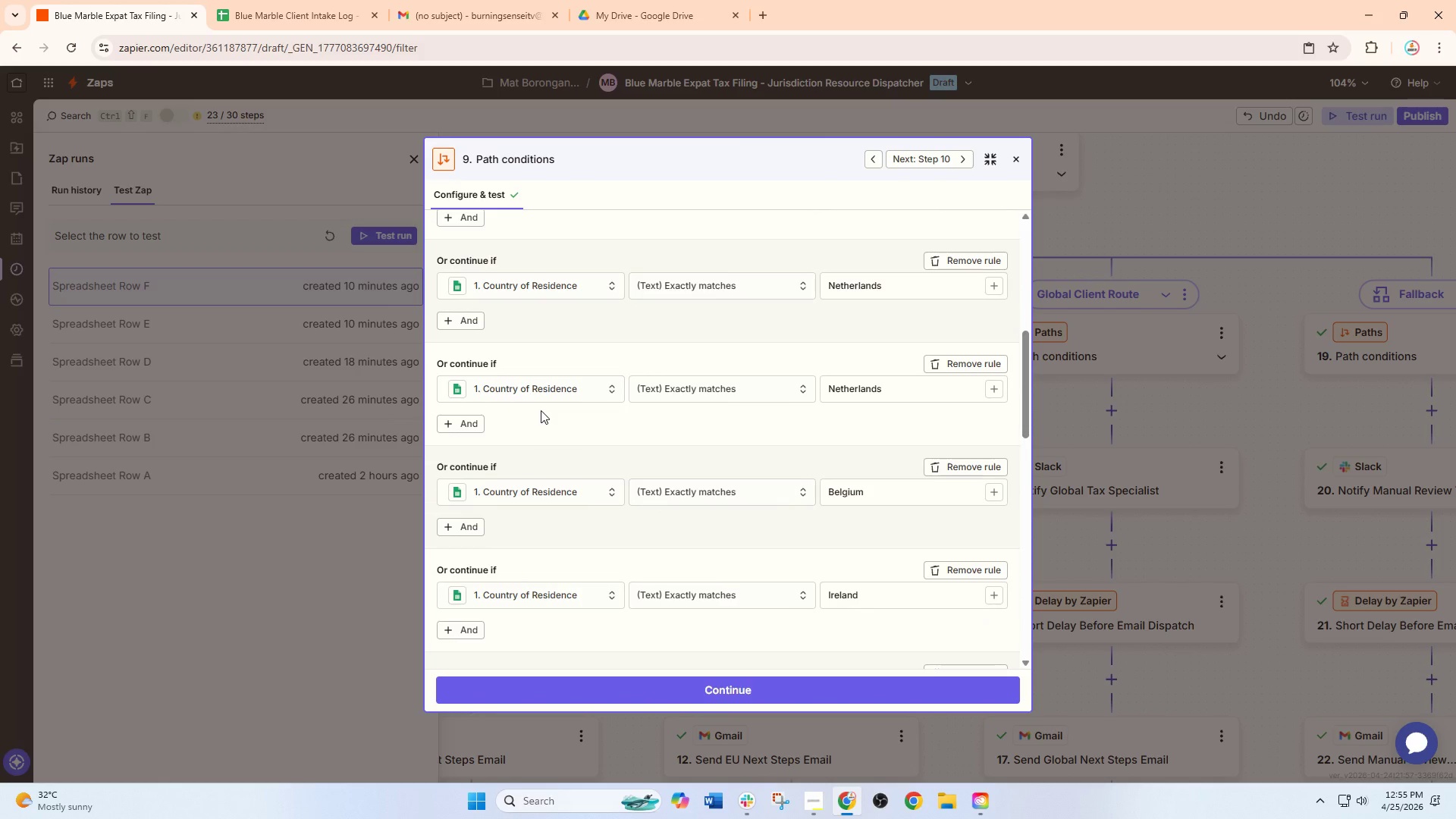 
scroll: coordinate [551, 421], scroll_direction: up, amount: 1.0
 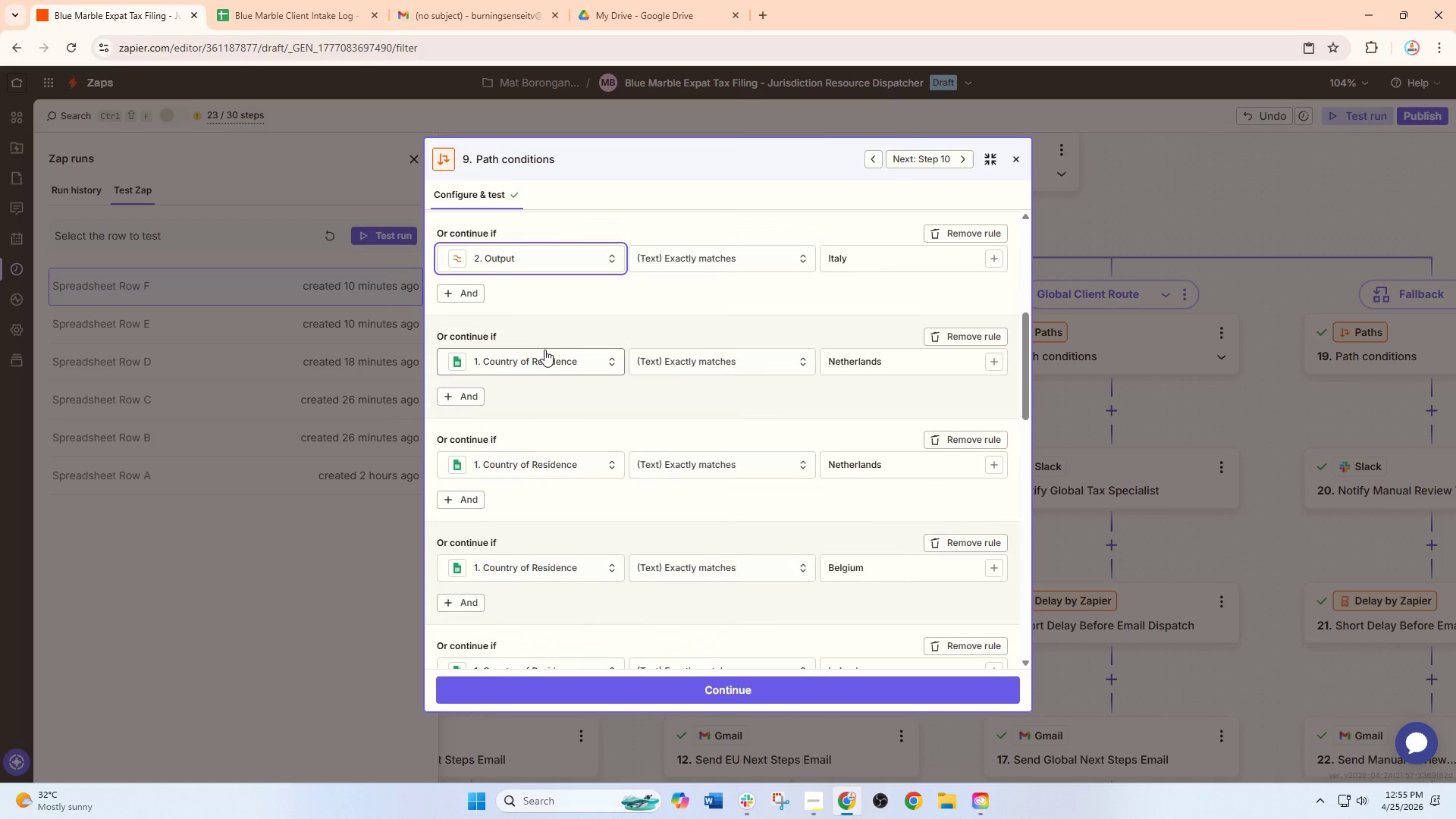 
left_click([544, 350])
 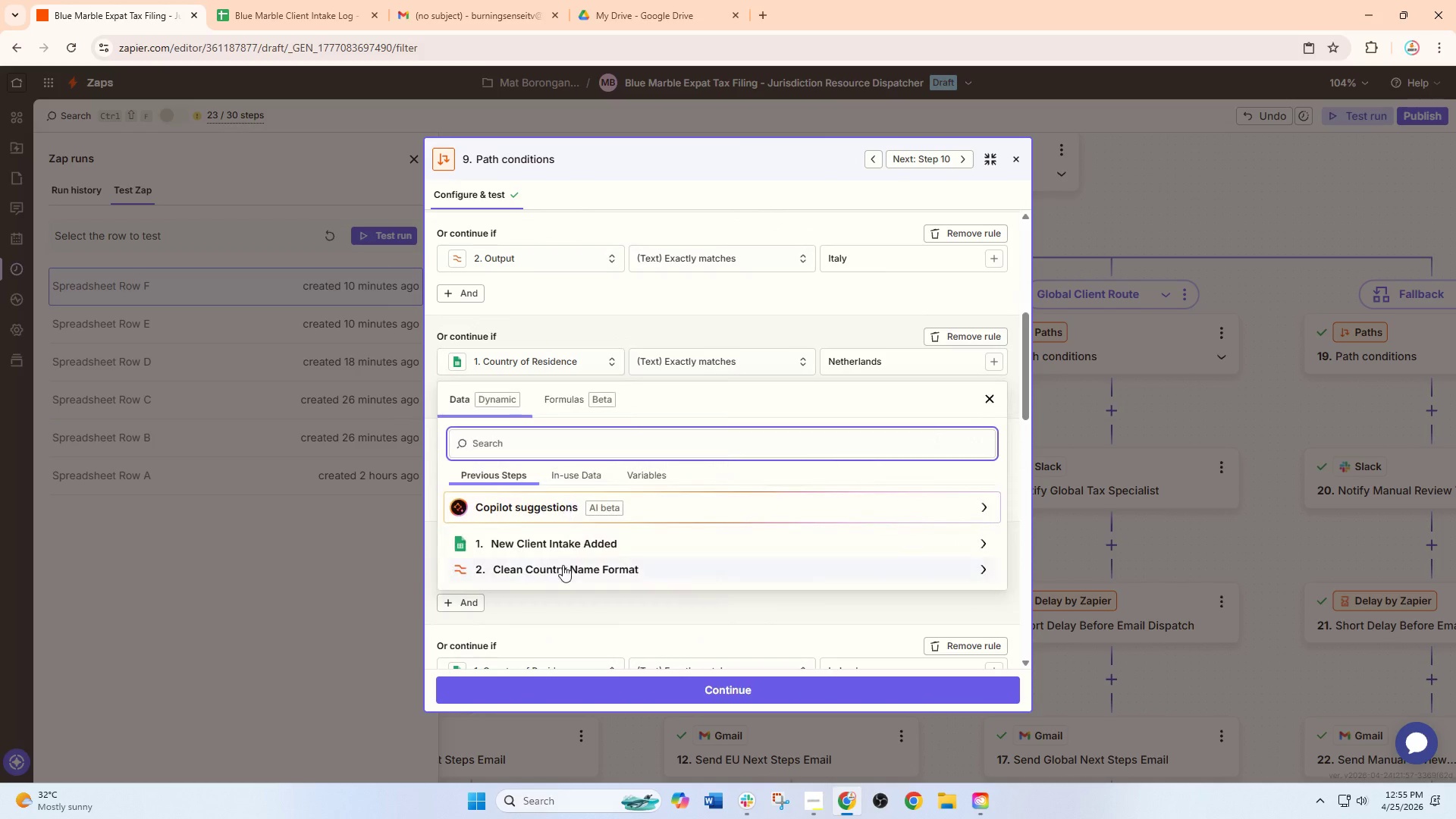 
left_click([563, 570])
 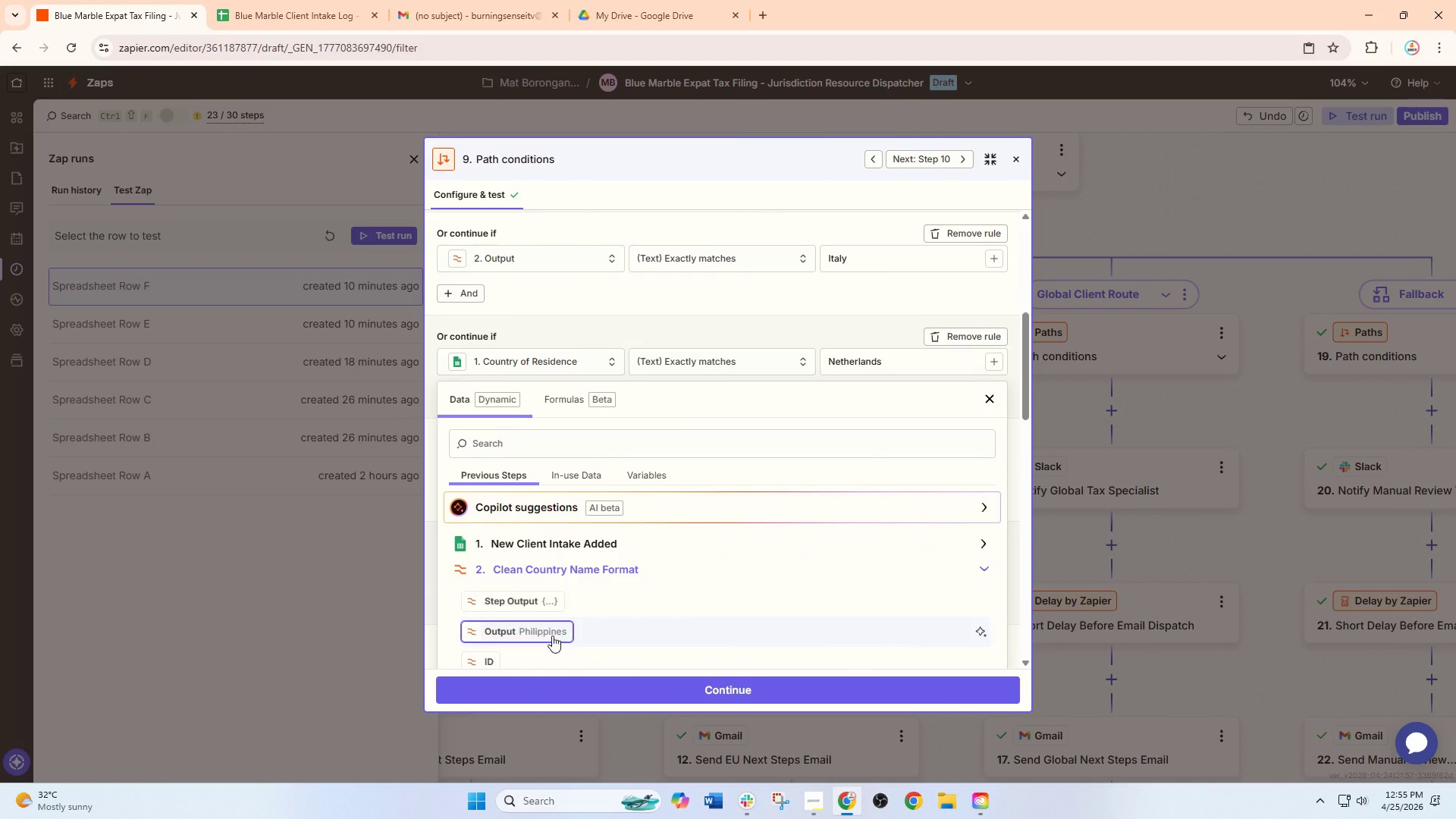 
left_click([552, 635])
 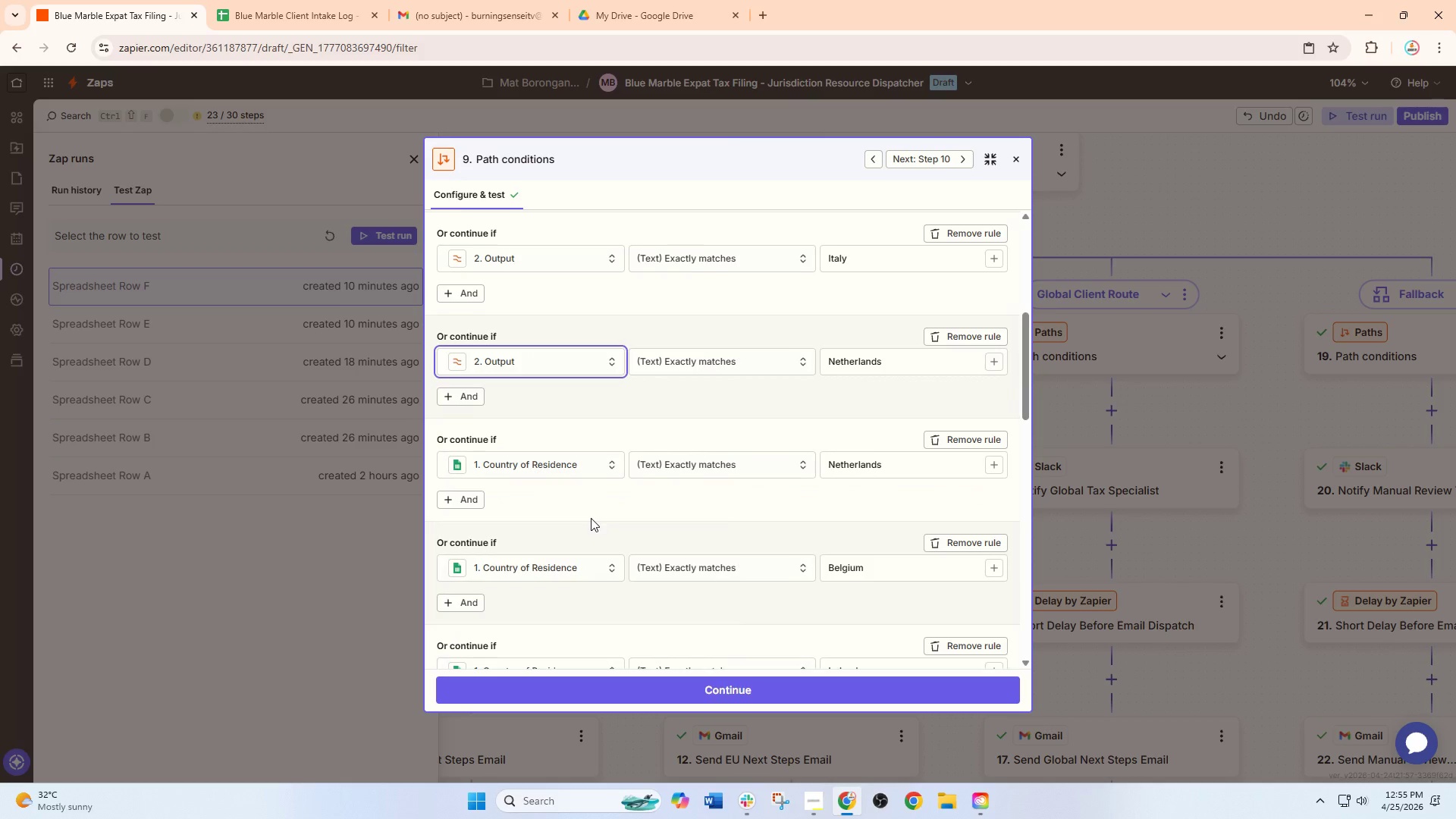 
scroll: coordinate [591, 518], scroll_direction: down, amount: 1.0
 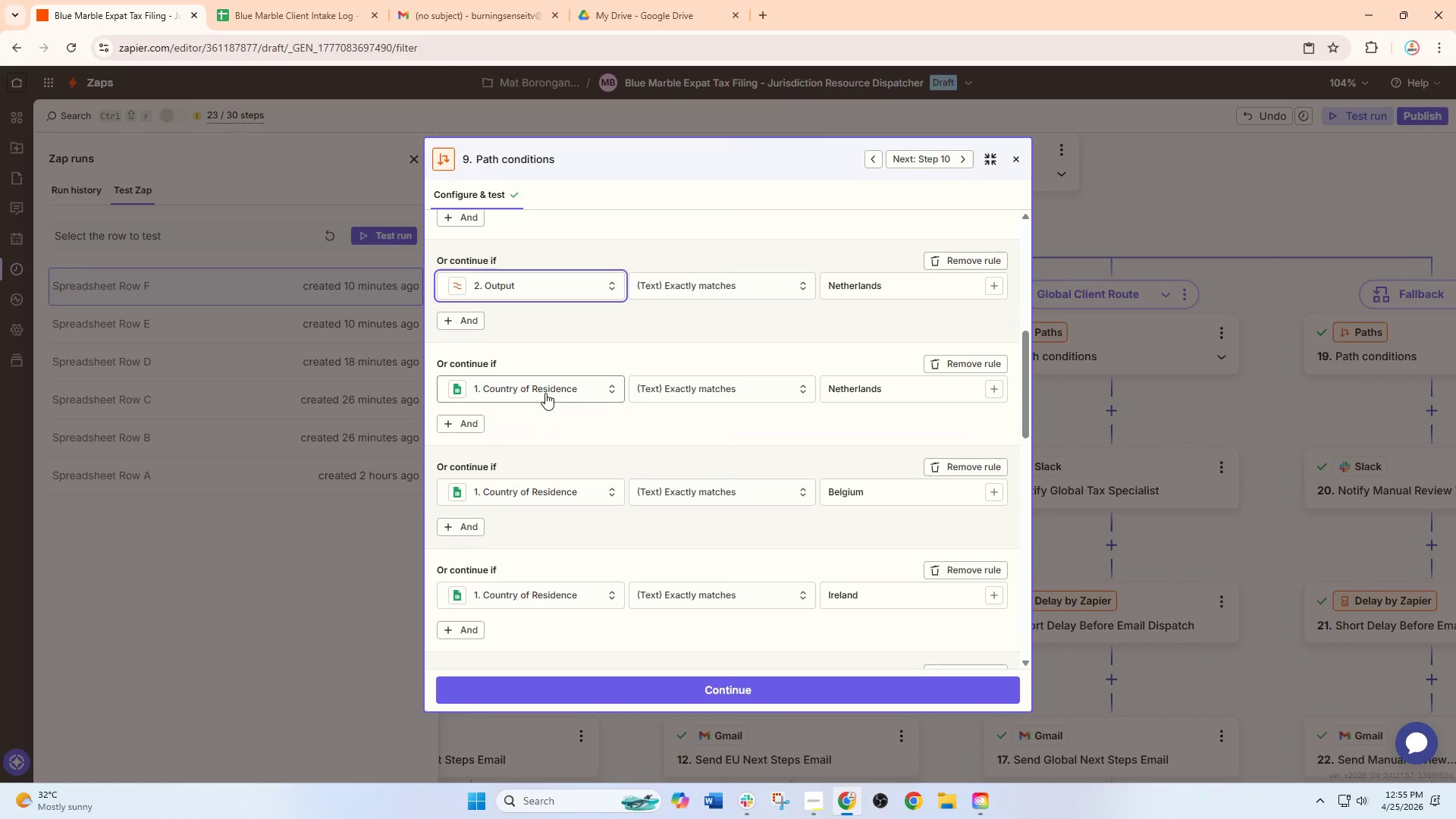 
left_click([545, 393])
 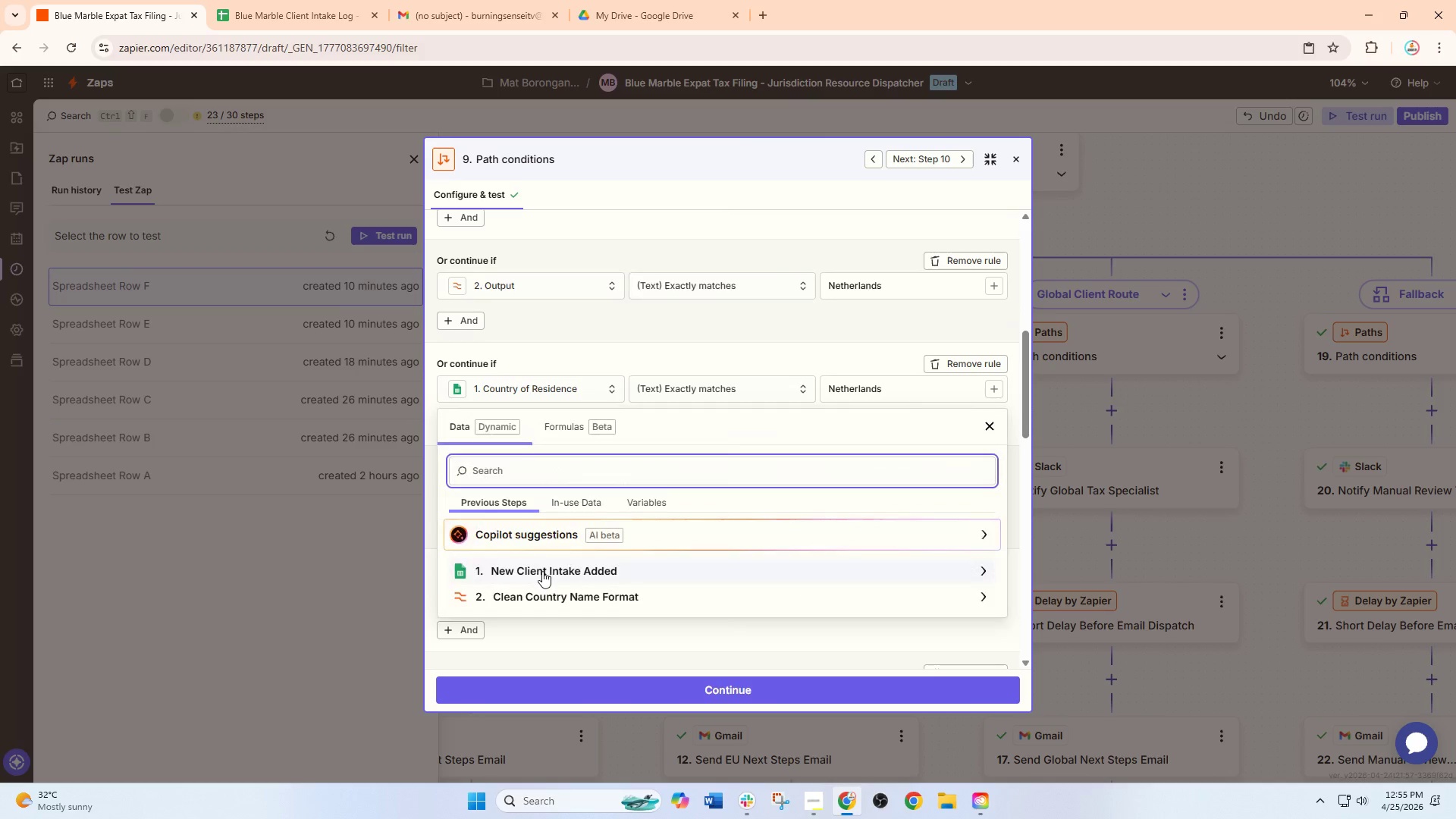 
left_click([540, 585])
 